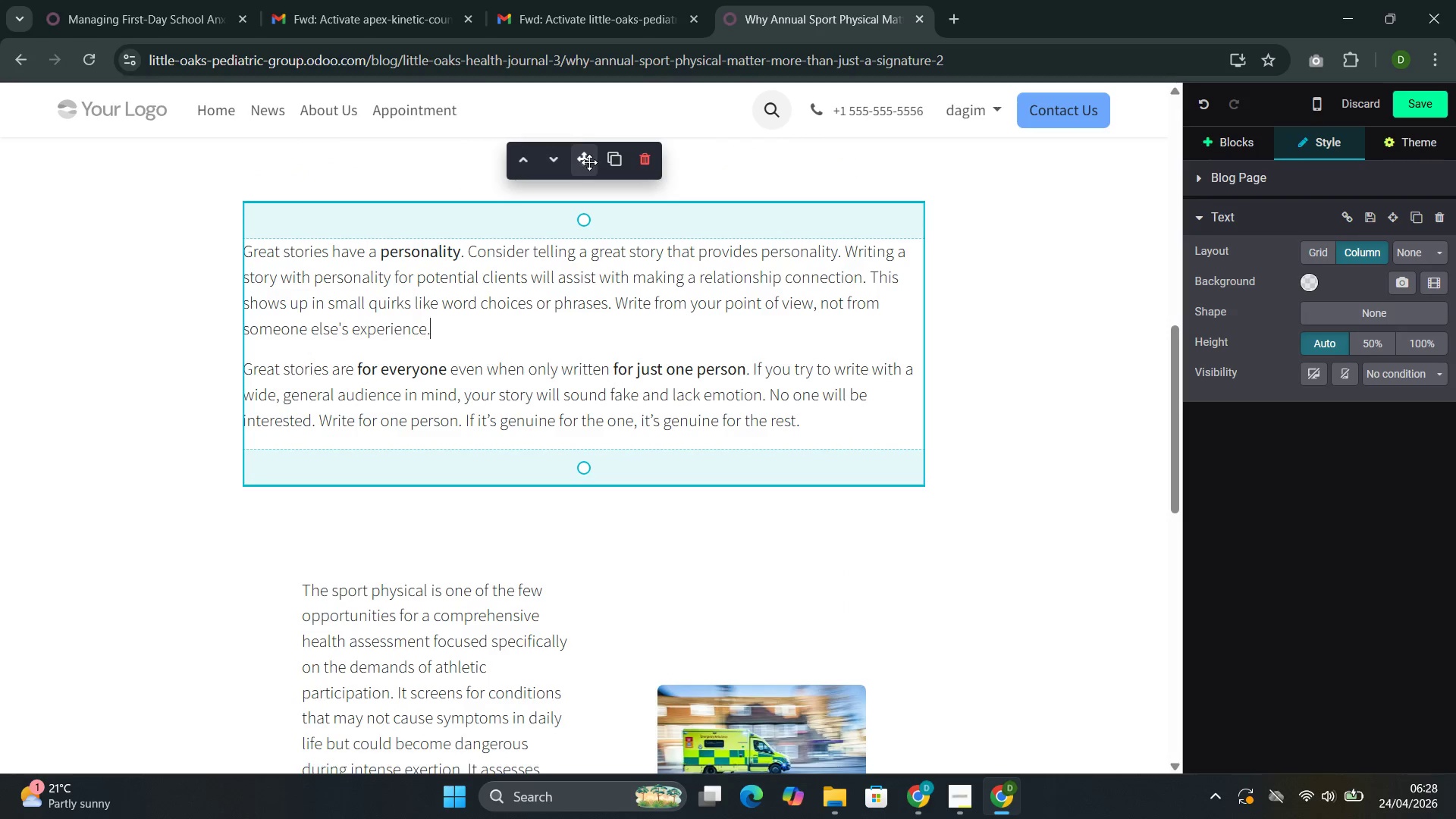 
left_click_drag(start_coordinate=[583, 164], to_coordinate=[614, 593])
 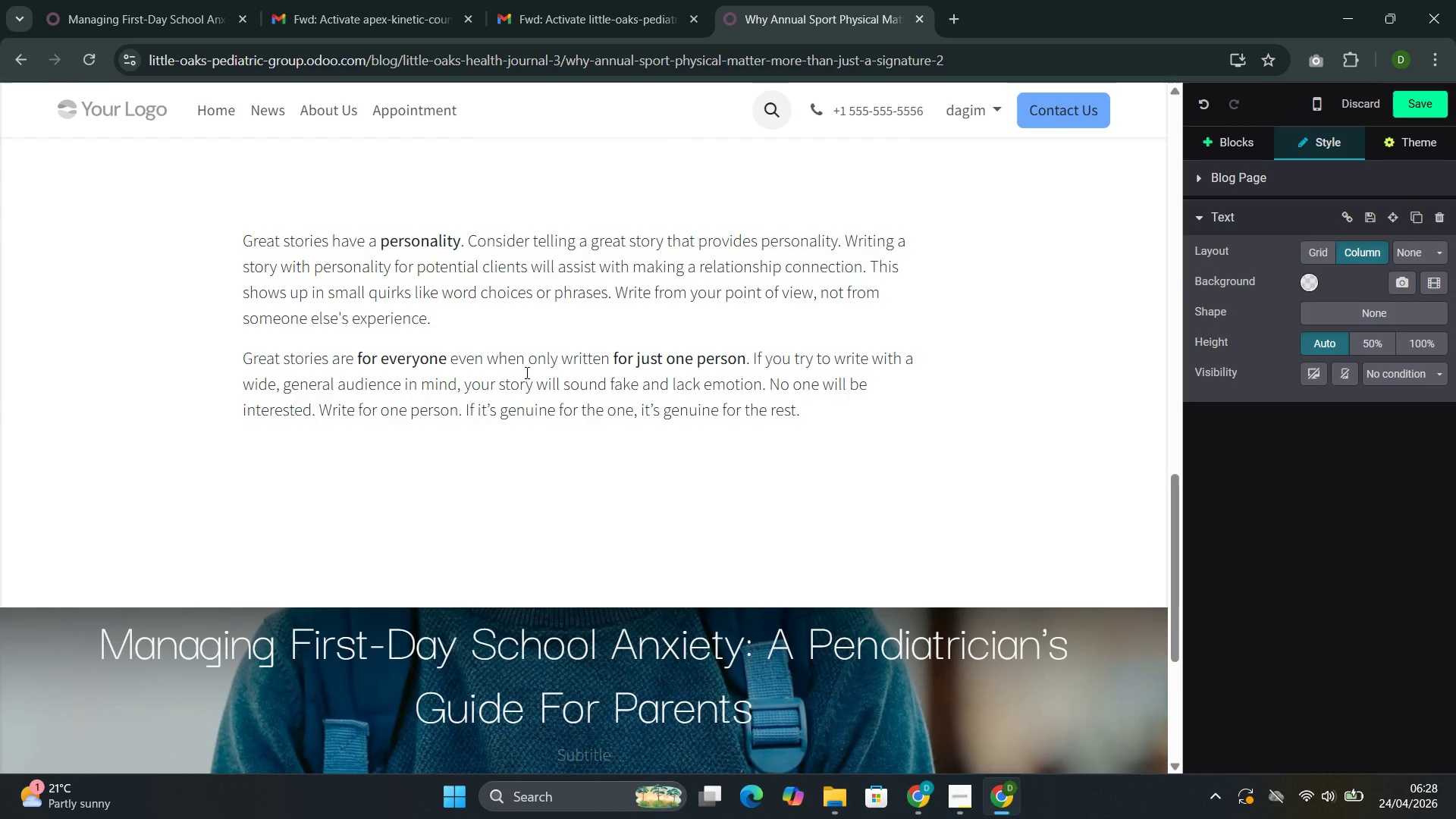 
double_click([524, 363])
 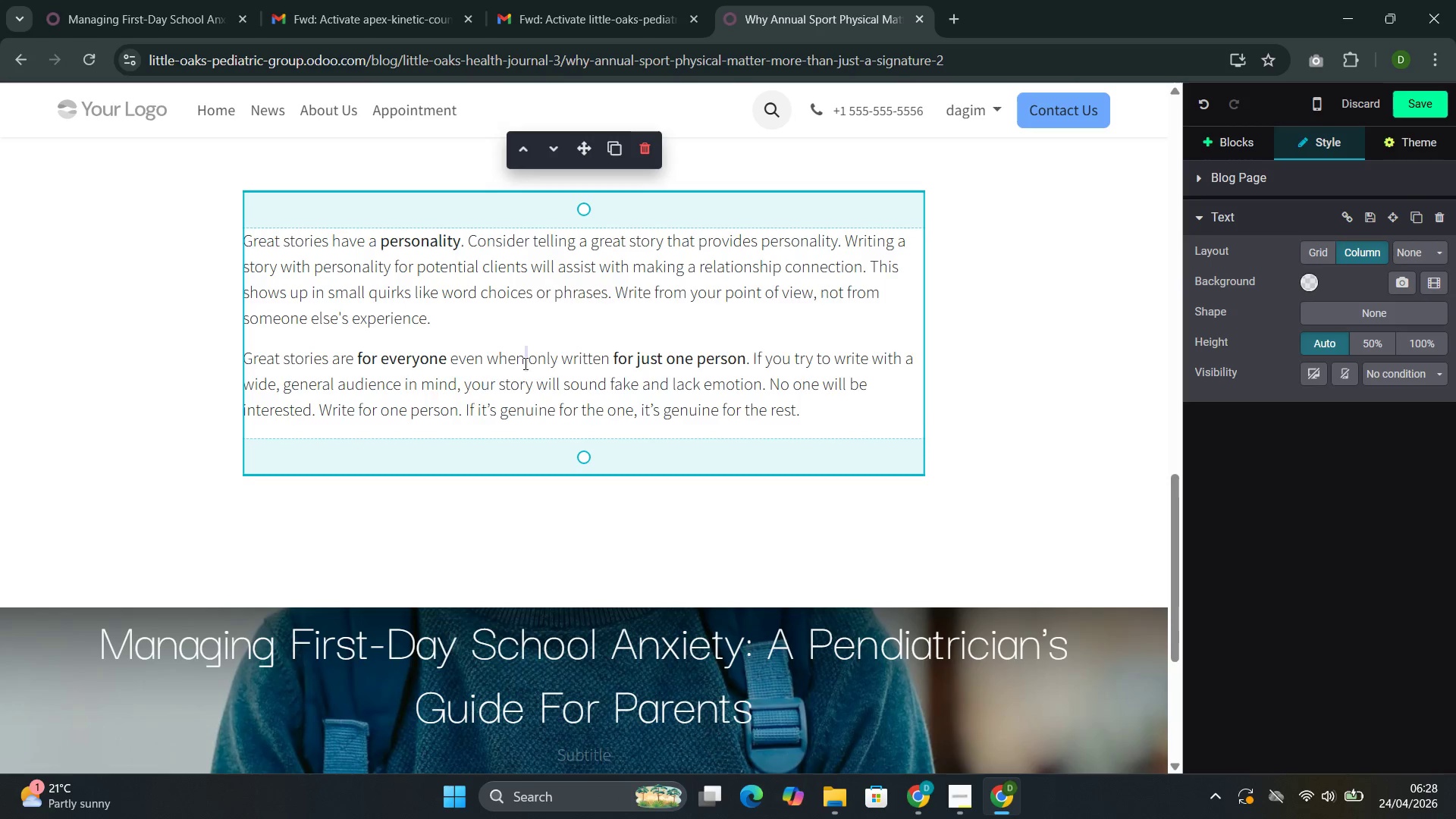 
triple_click([524, 363])
 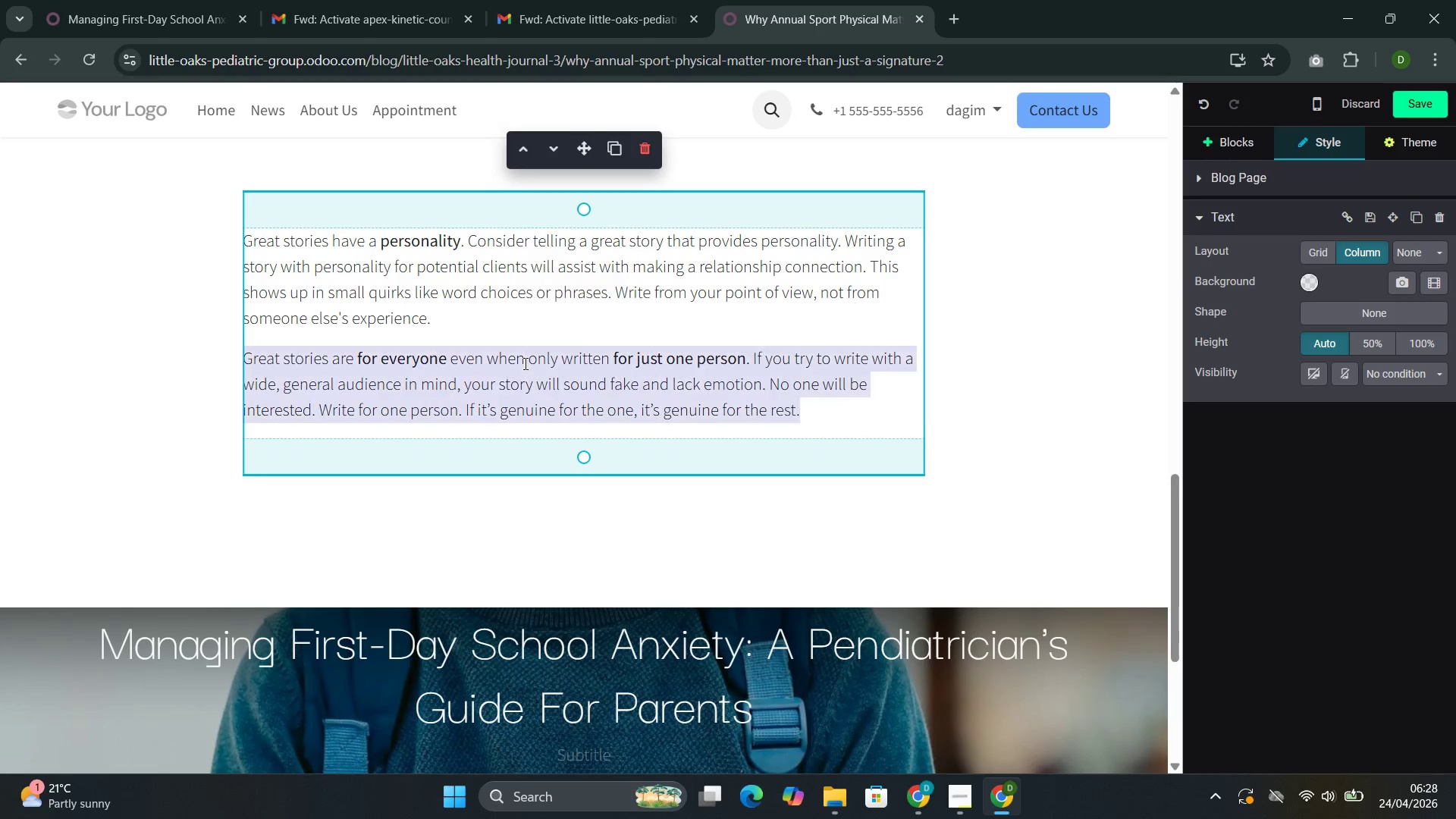 
triple_click([524, 363])
 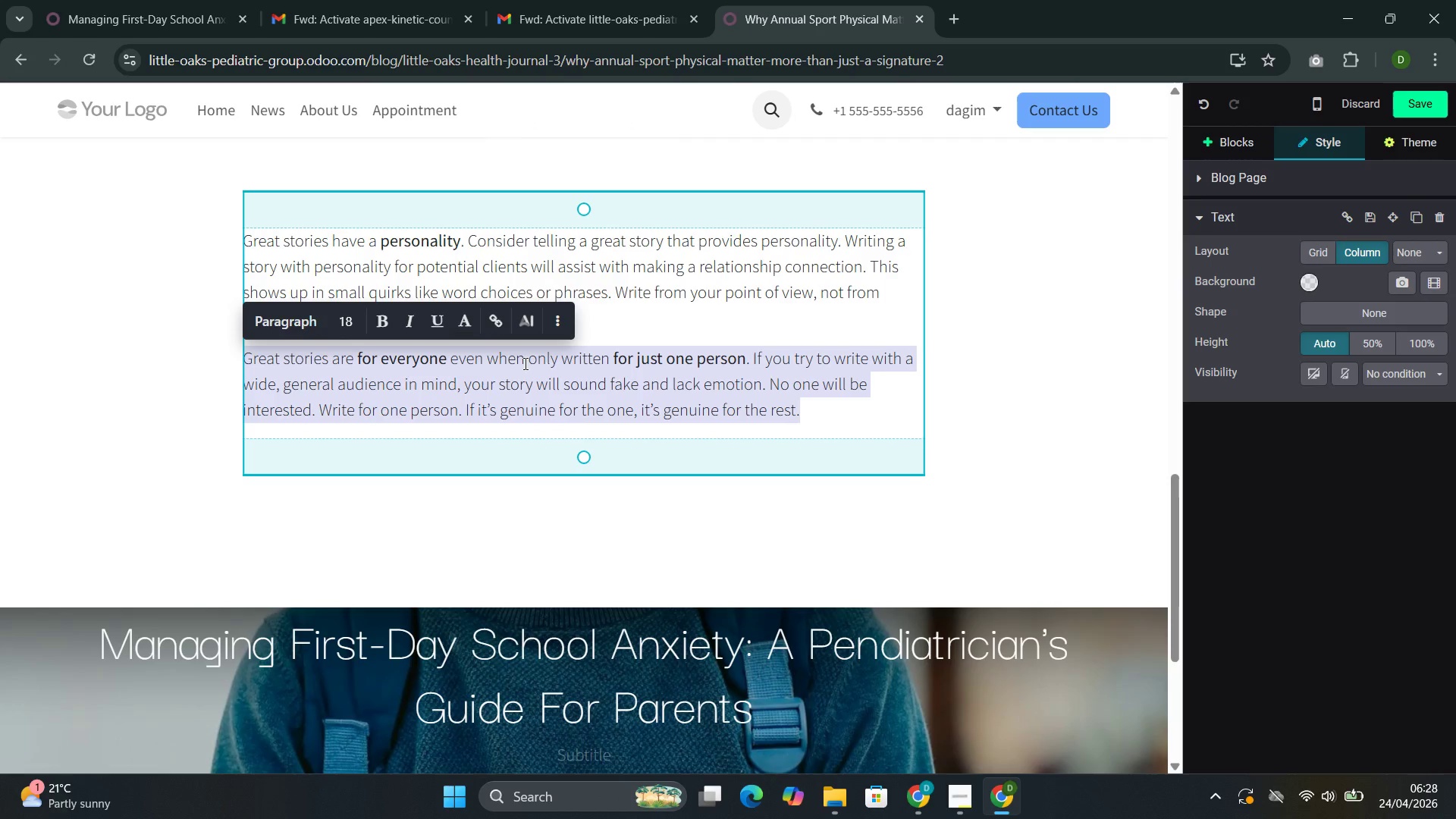 
key(Backspace)
 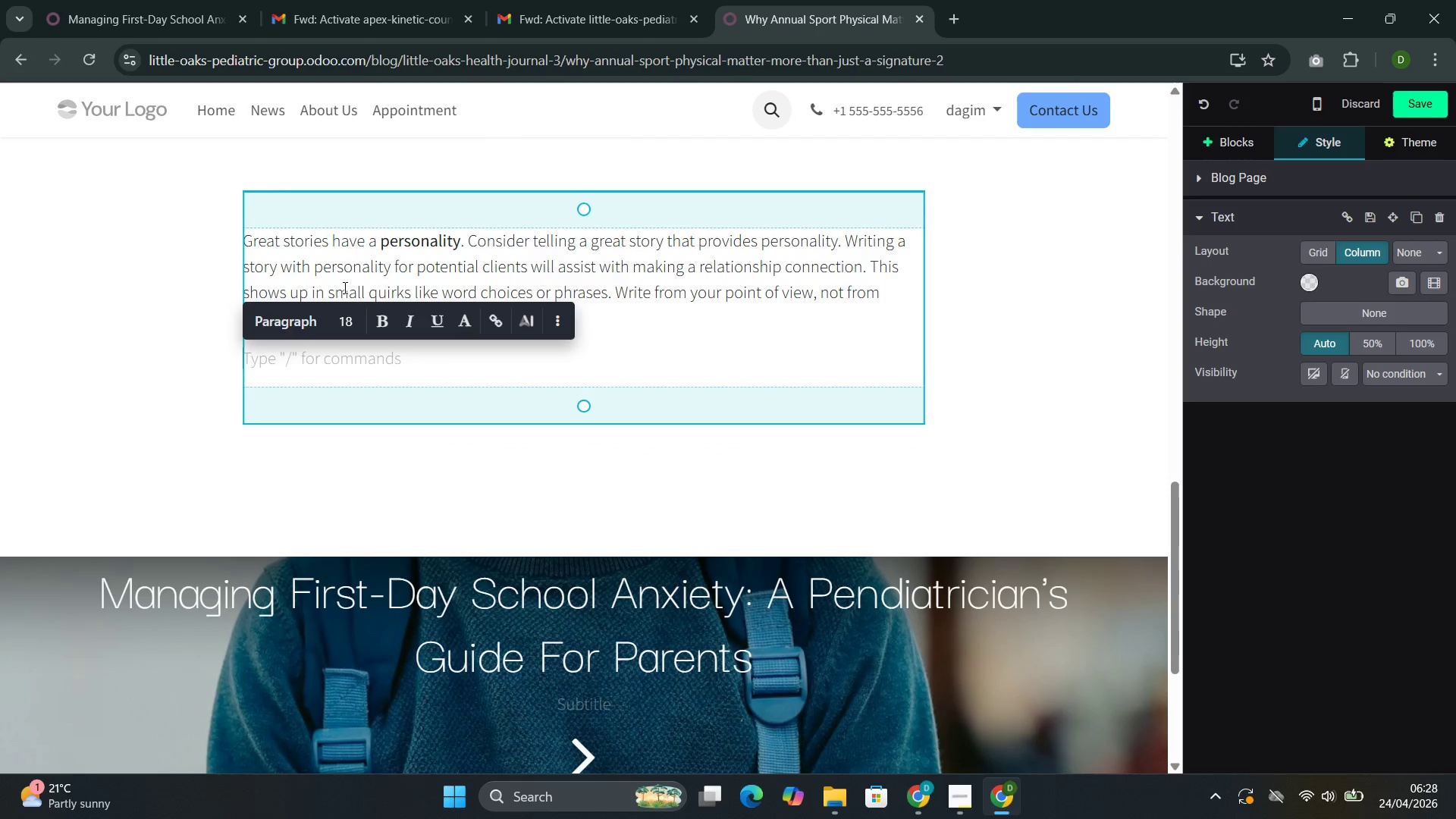 
double_click([344, 287])
 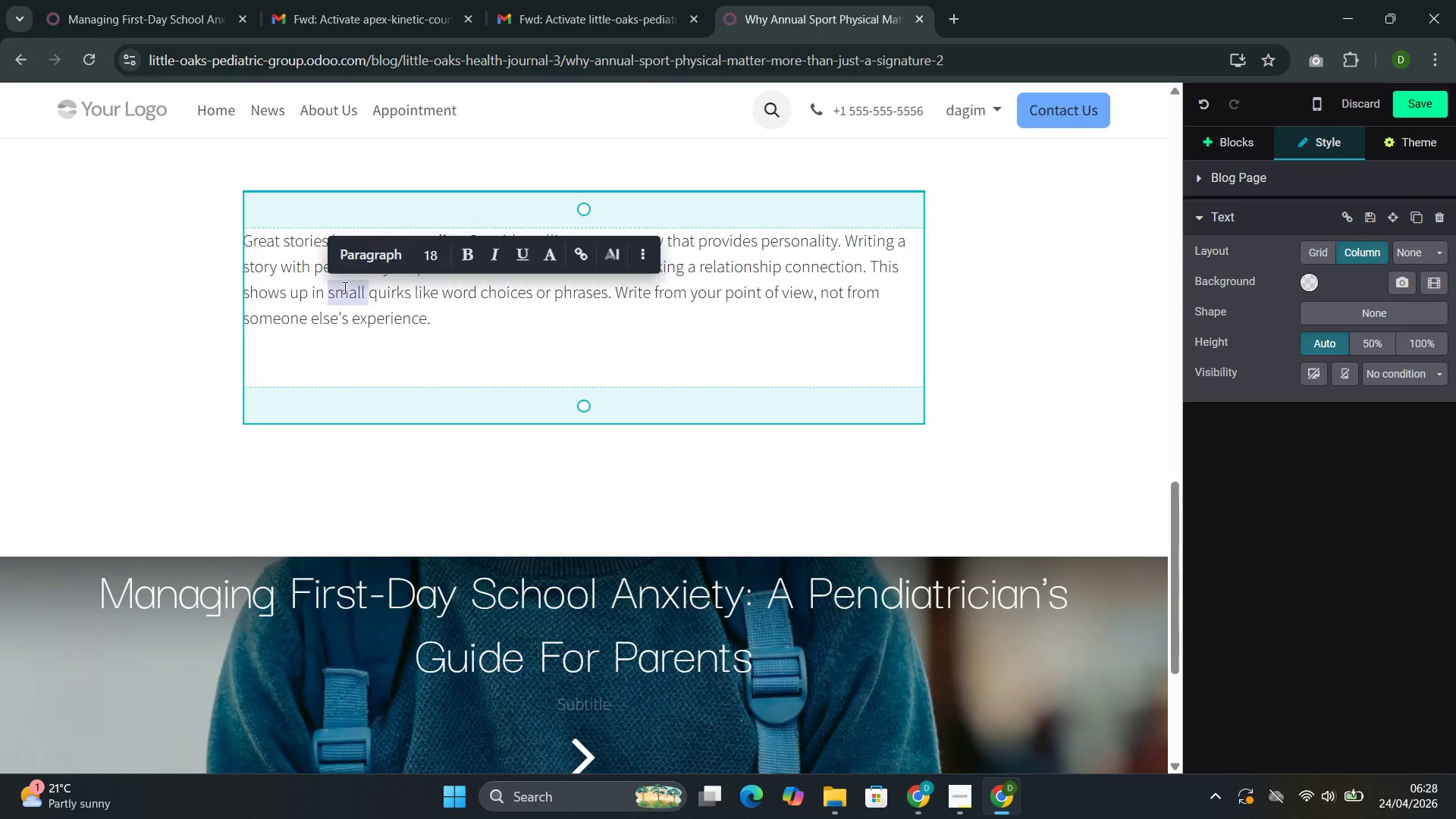 
triple_click([344, 287])
 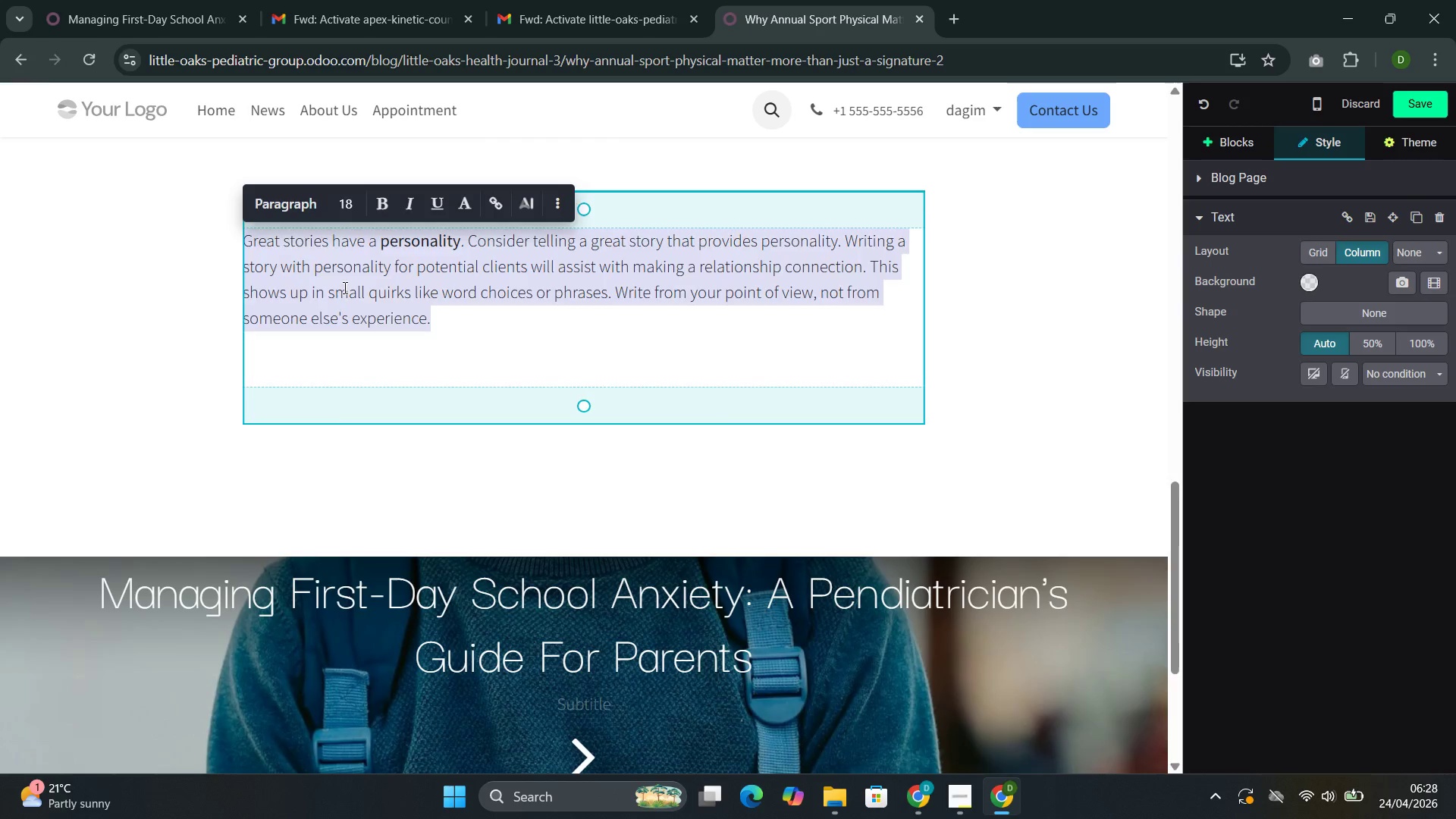 
key(Backspace)
type(At little Oaks Pediatric Grope)
key(Backspace)
 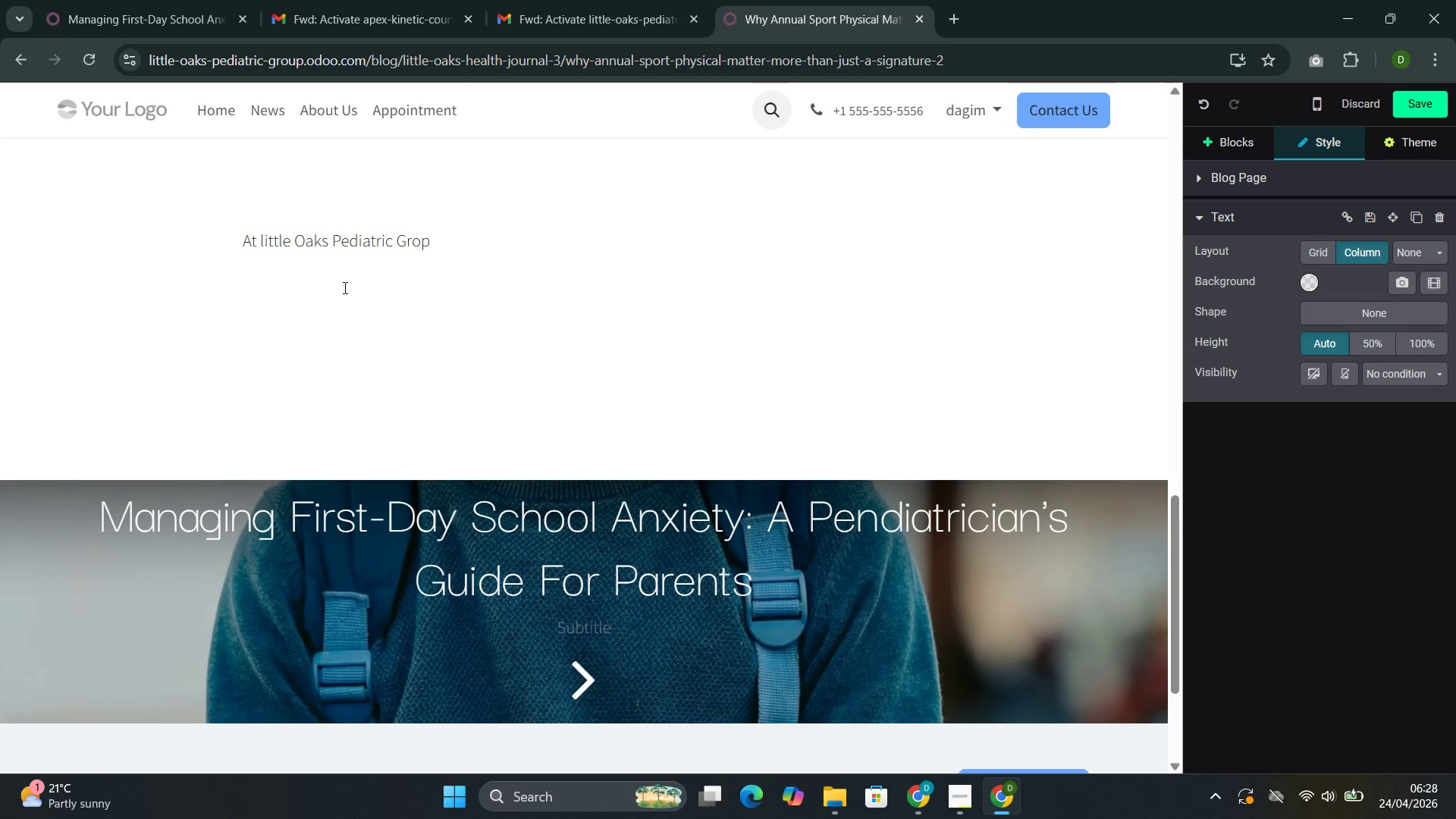 
key(ArrowLeft)
 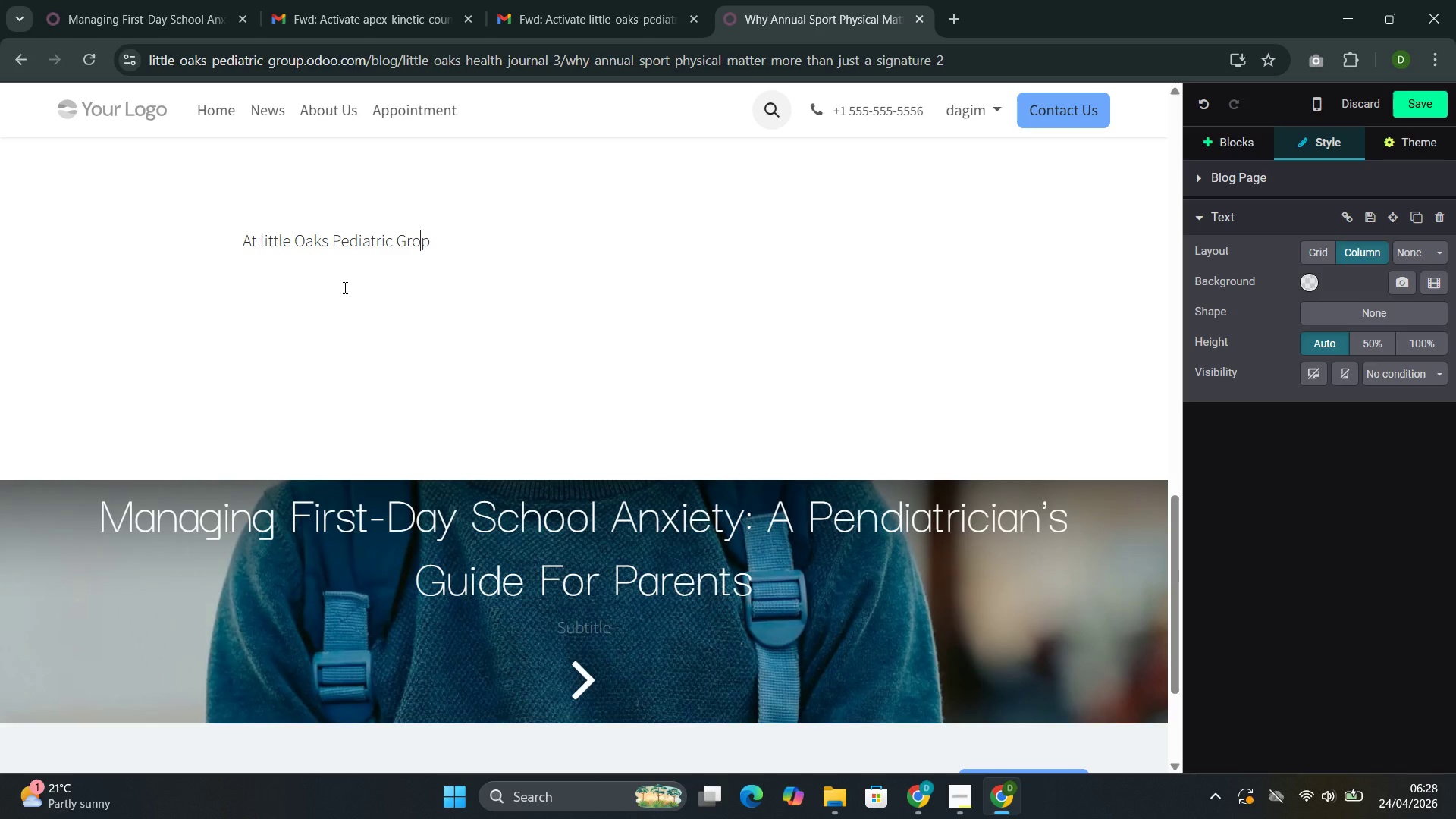 
key(U)
 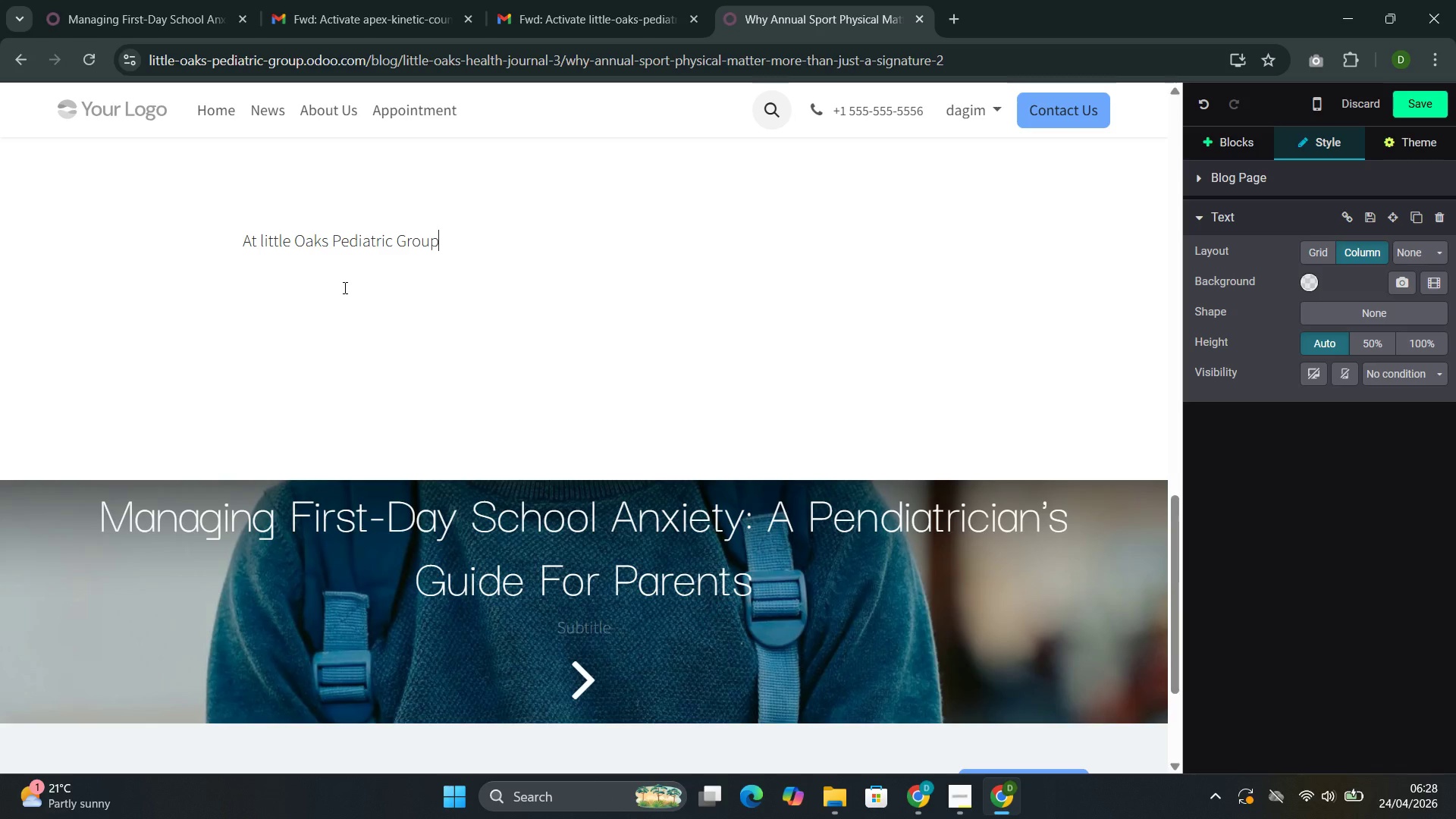 
key(ArrowRight)
 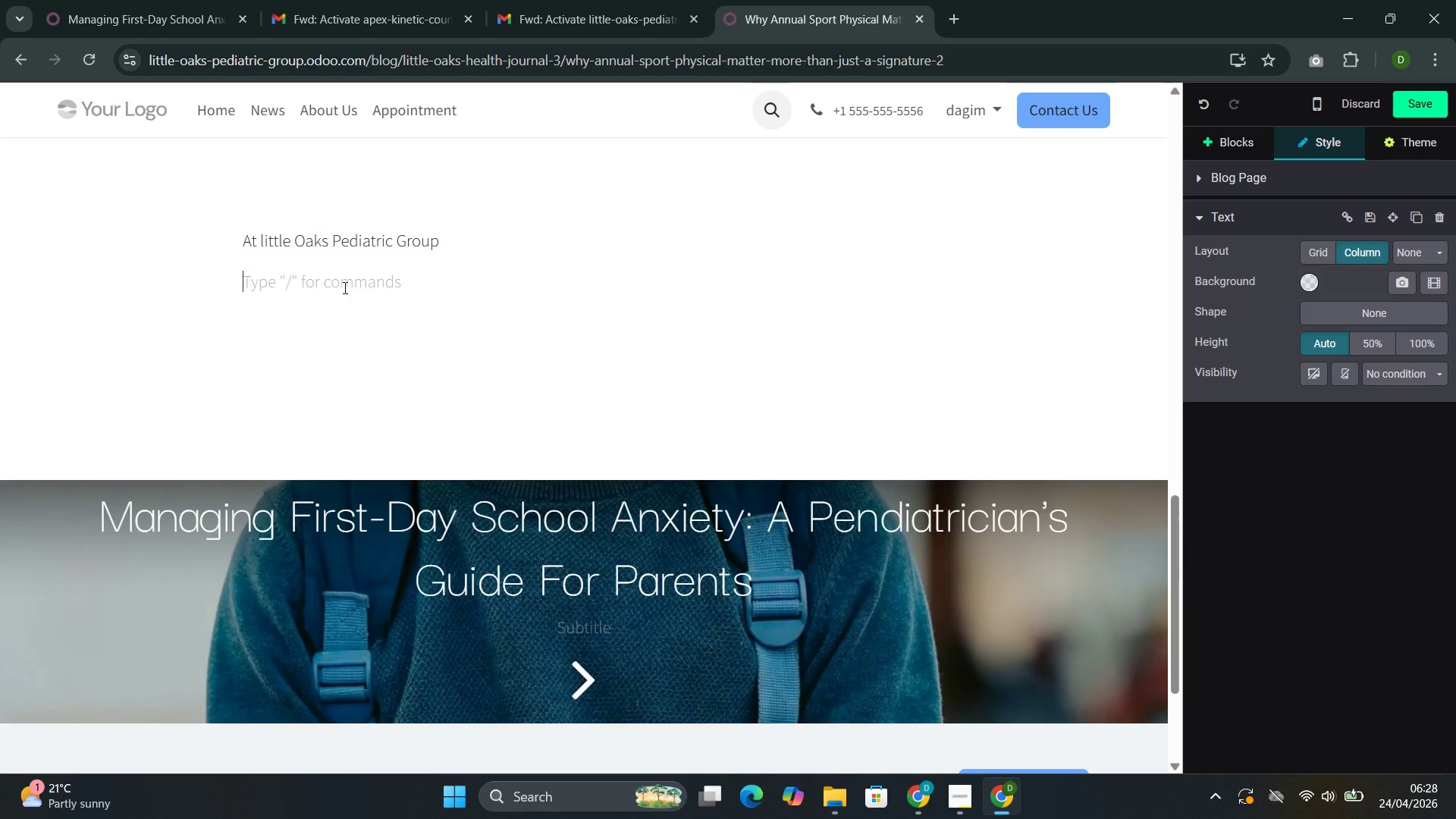 
key(ArrowRight)
 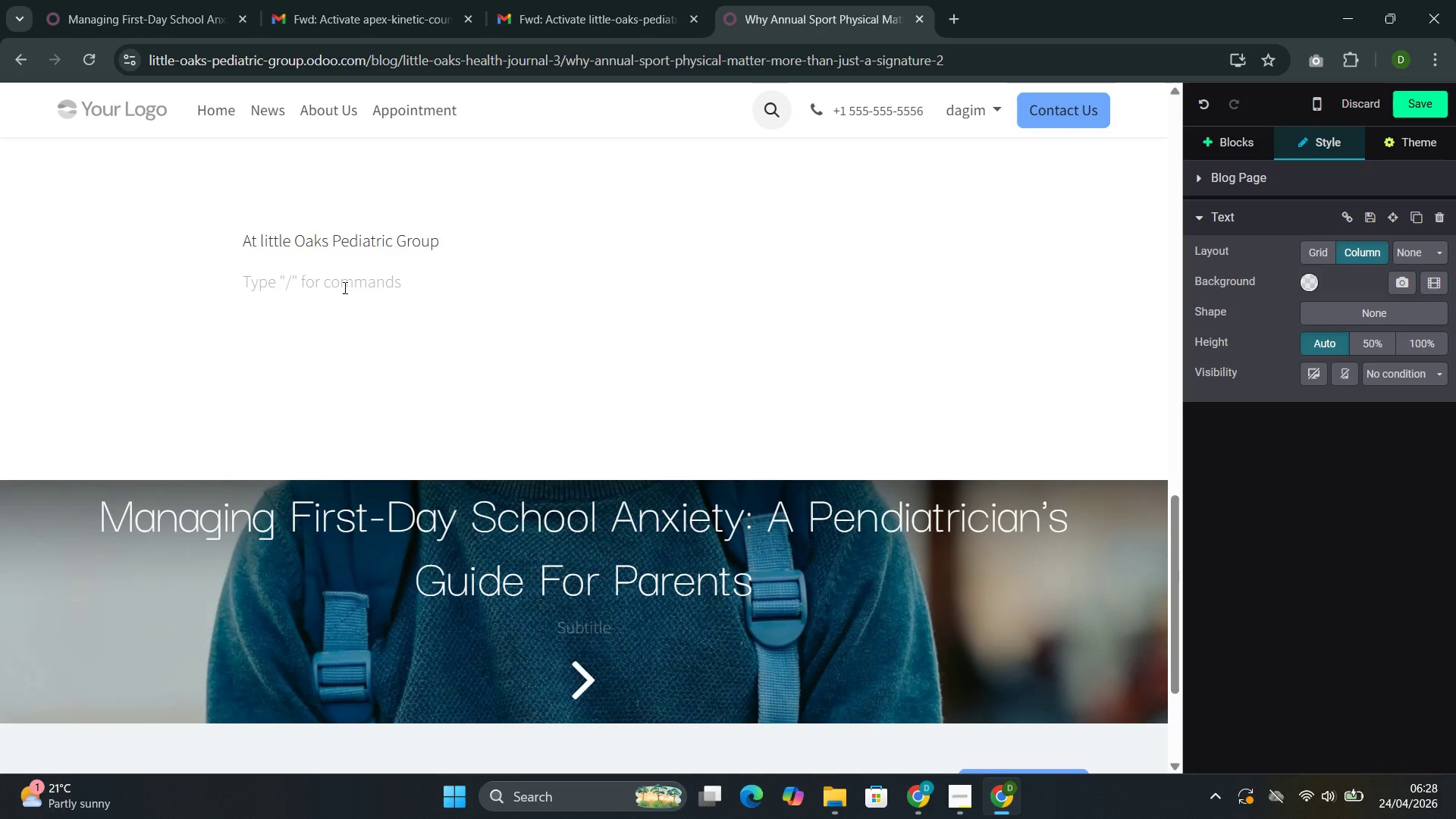 
key(ArrowLeft)
 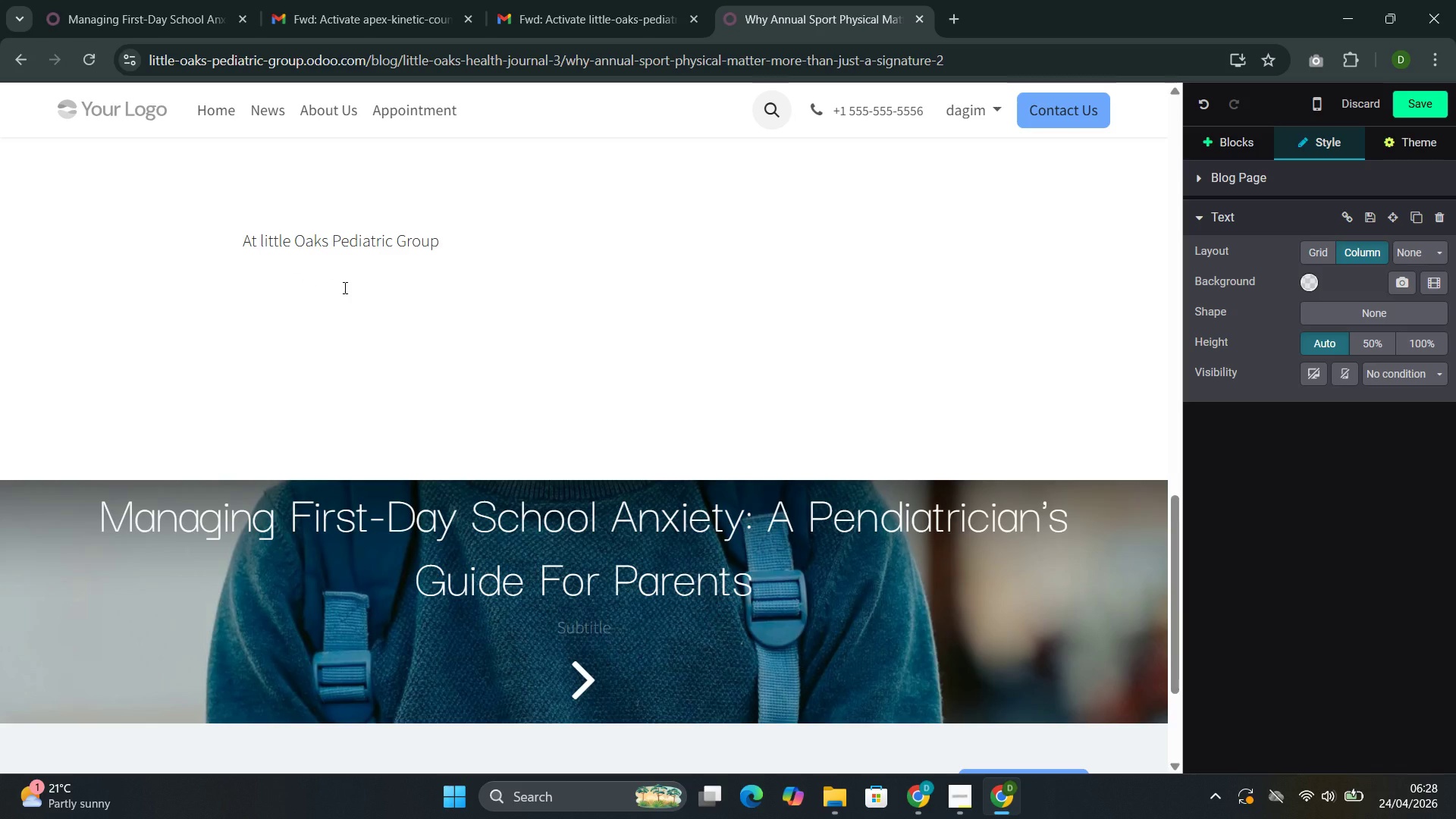 
wait(5.22)
 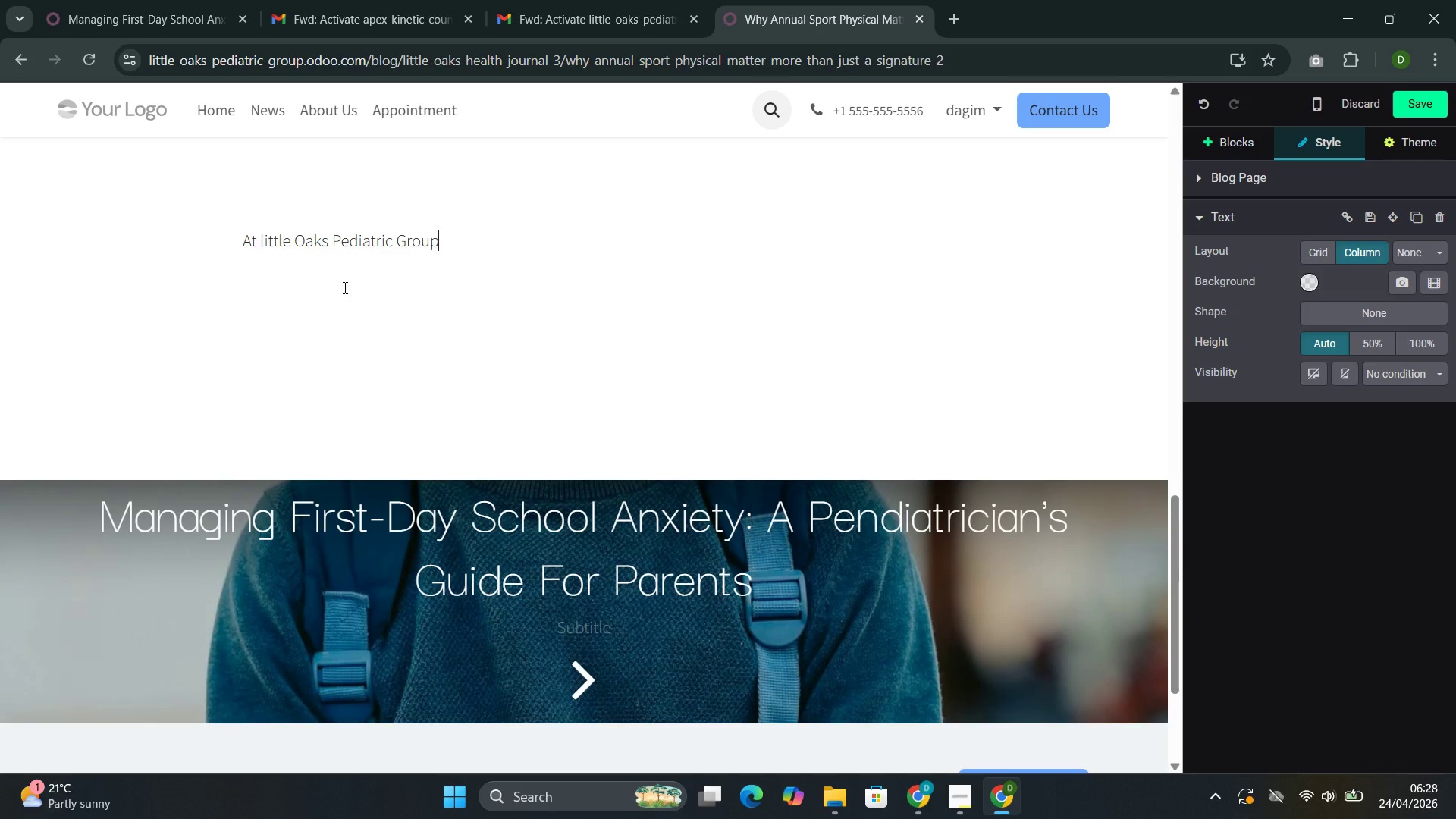 
type(, we view r)
key(Backspace)
type(the sports y)
key(Backspace)
type(pysical)
 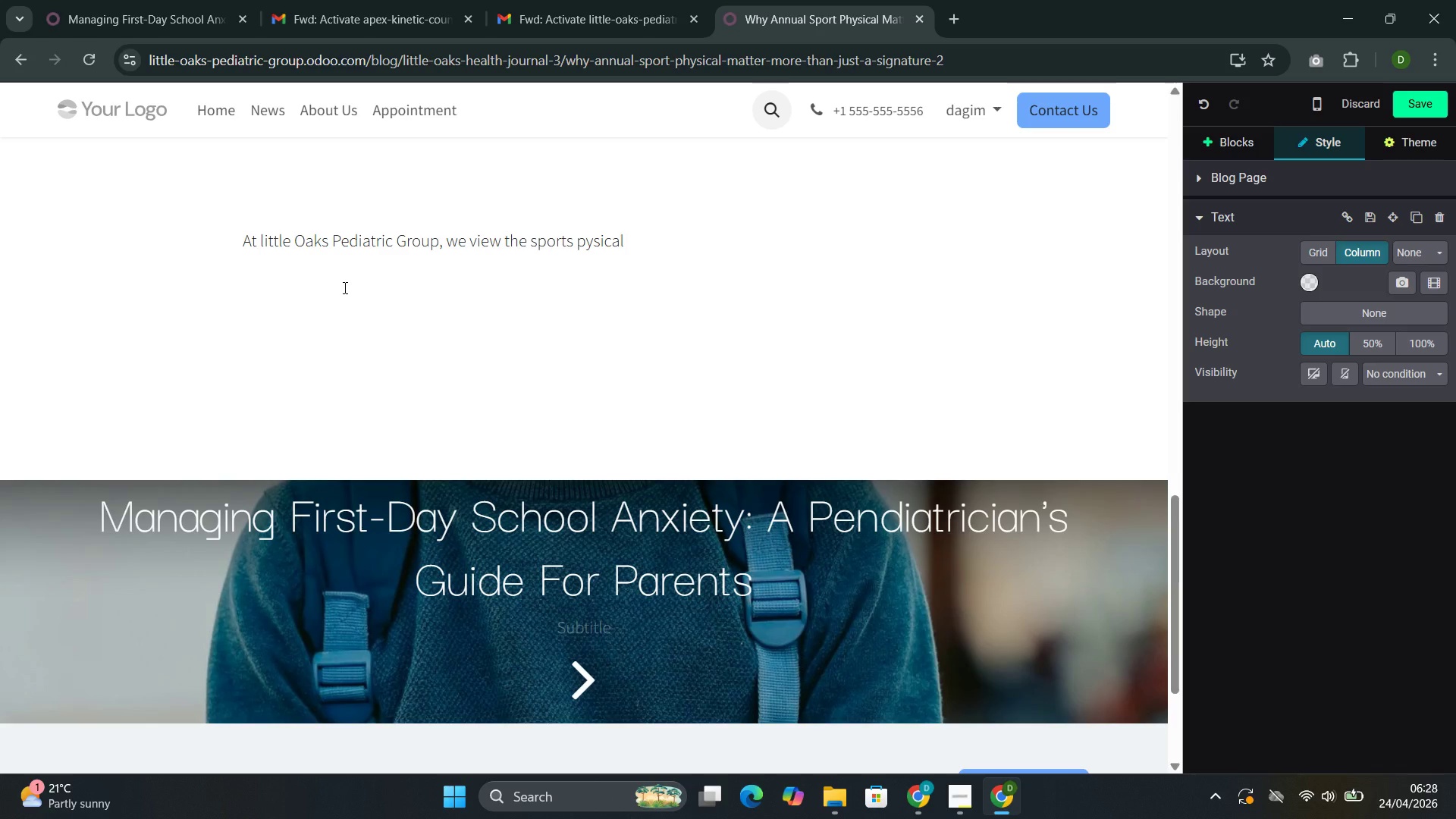 
key(ArrowLeft)
 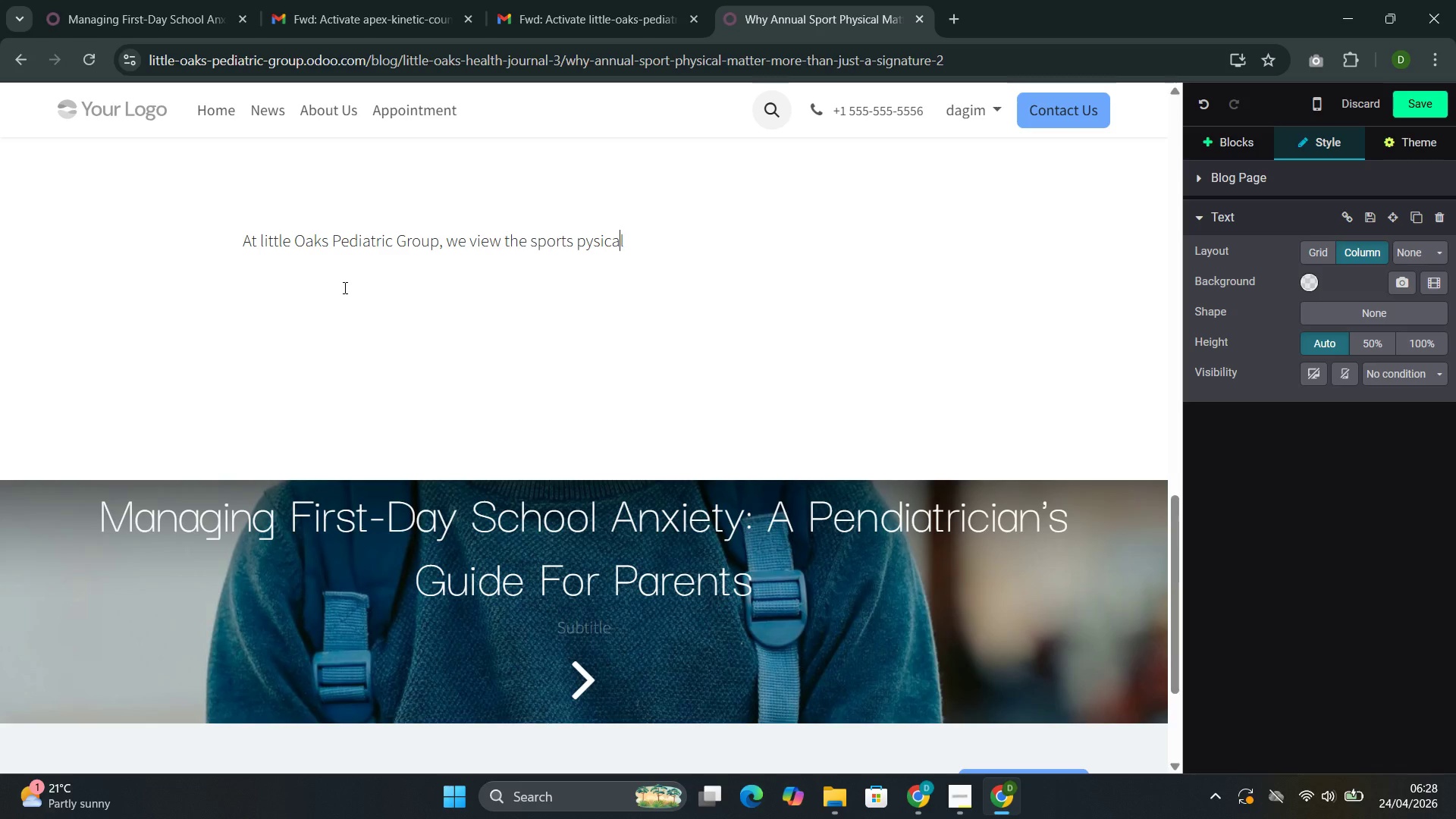 
key(ArrowLeft)
 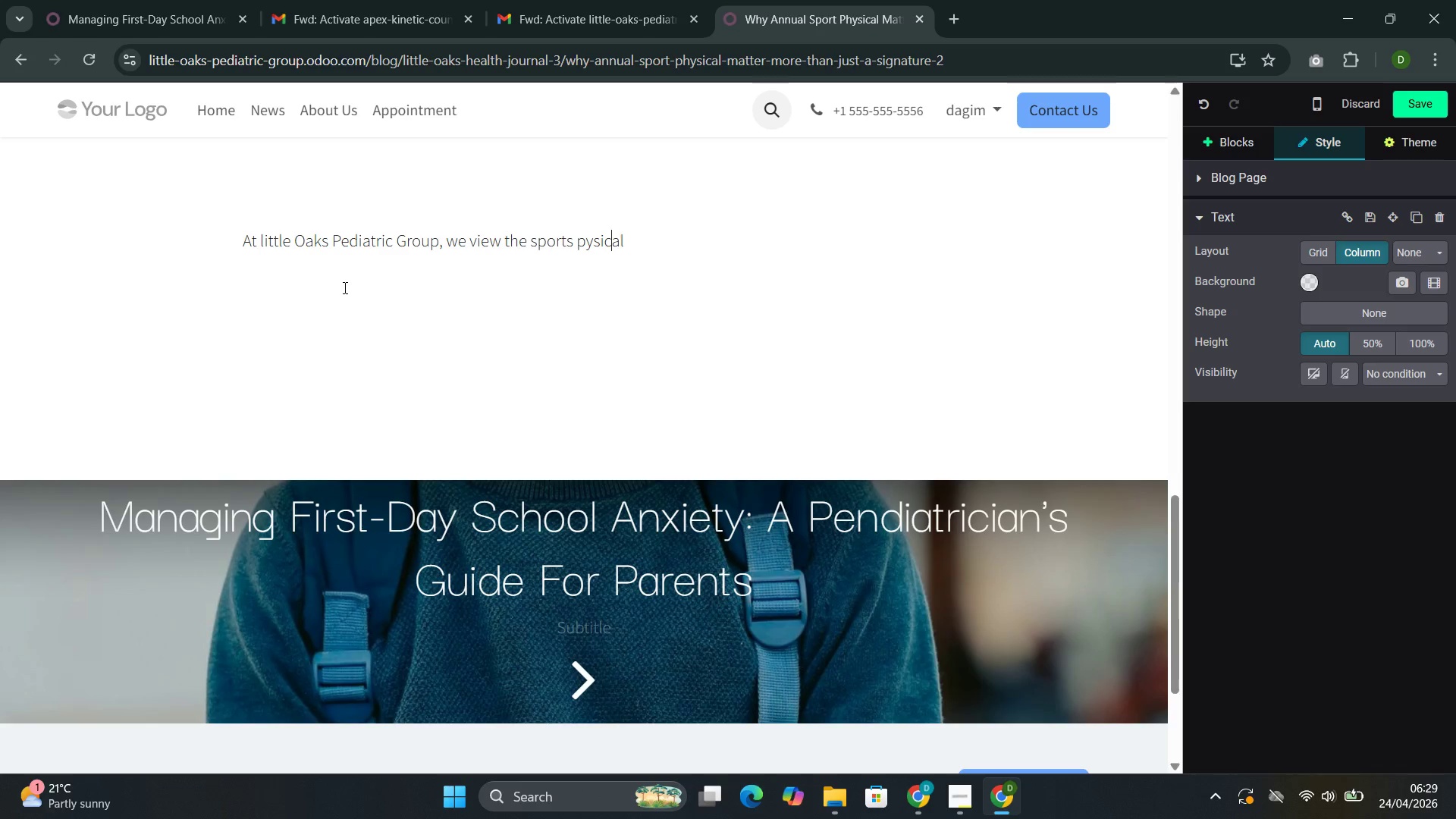 
key(ArrowLeft)
 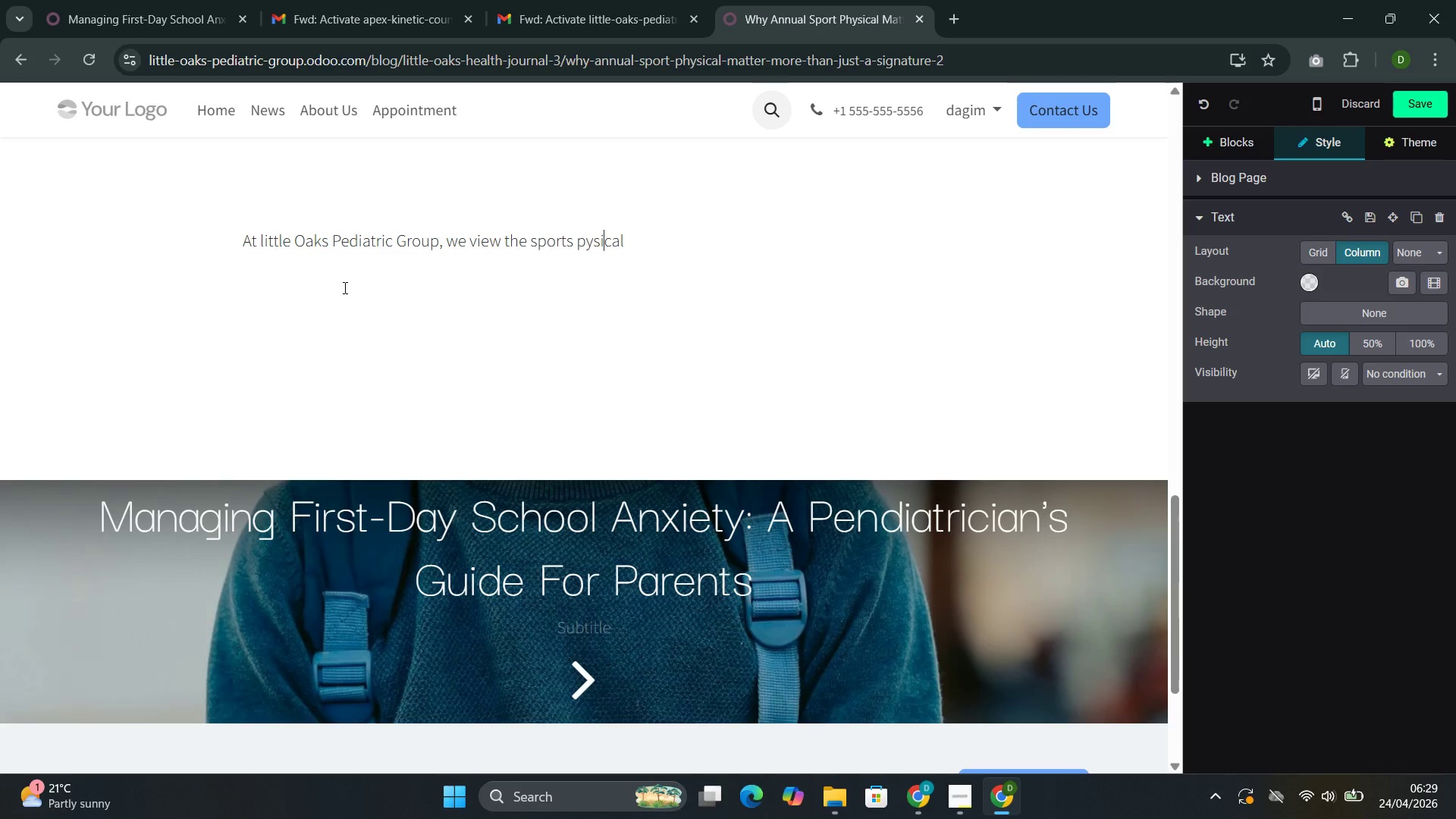 
key(ArrowLeft)
 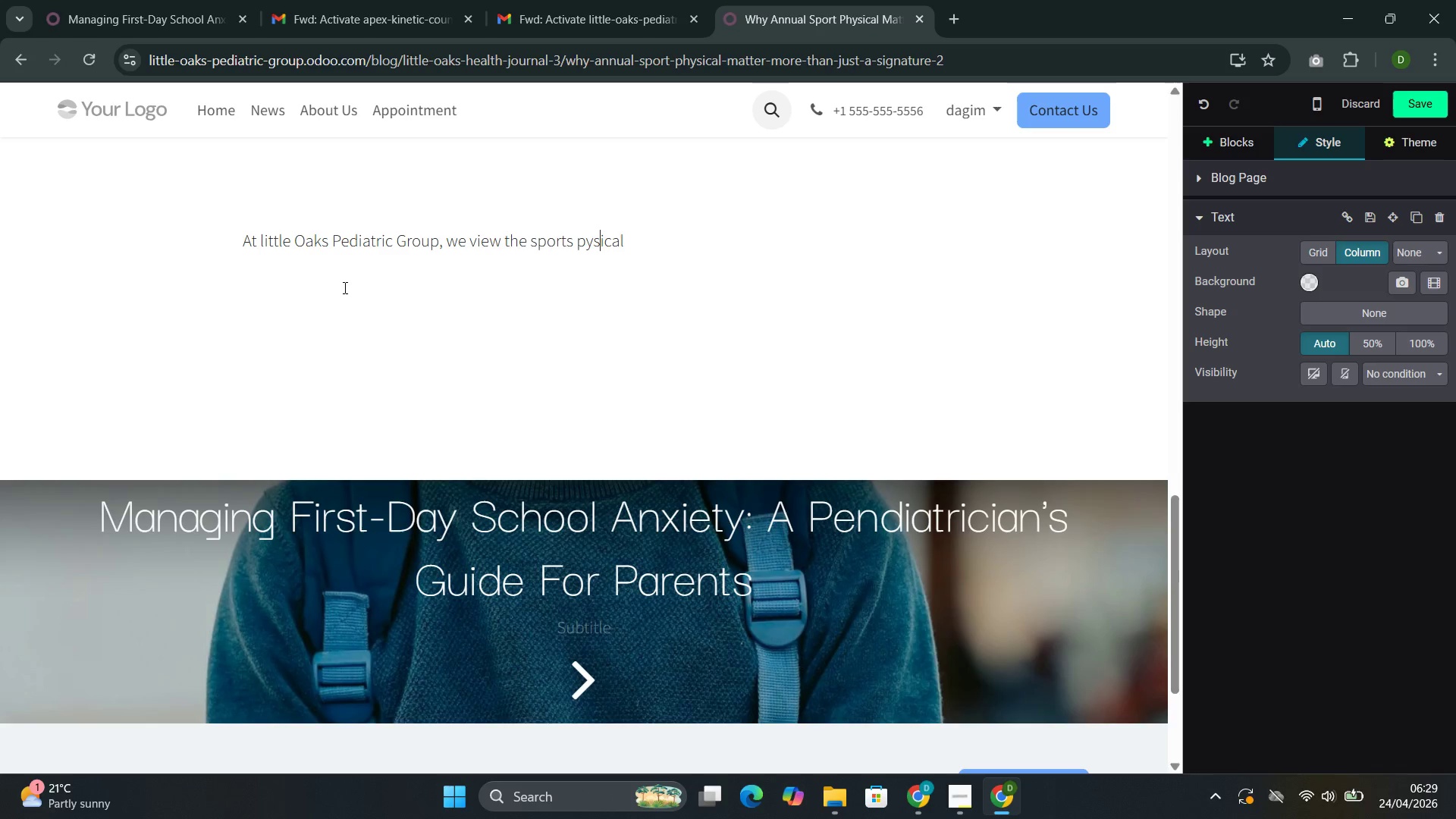 
key(ArrowLeft)
 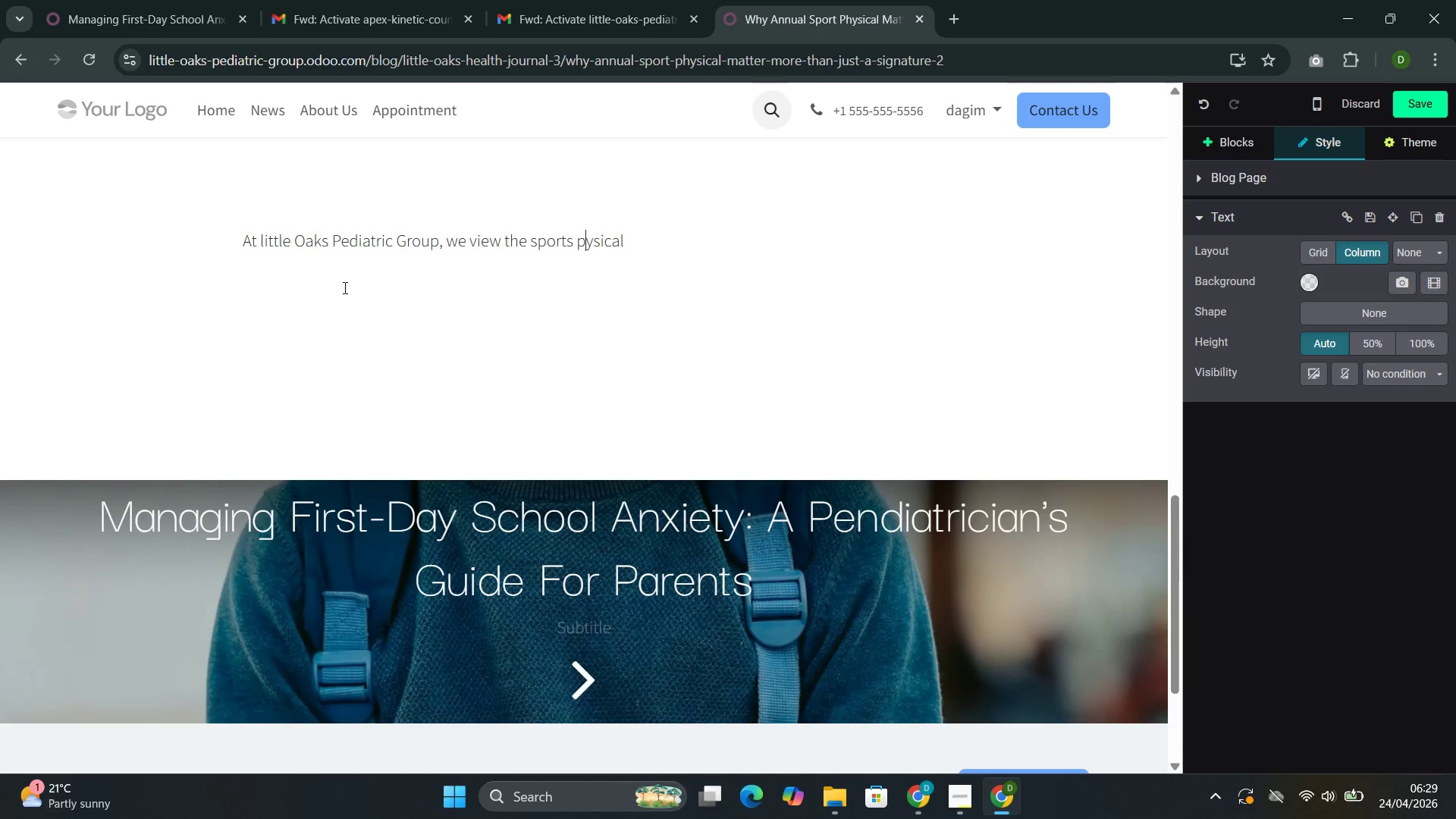 
key(ArrowLeft)
 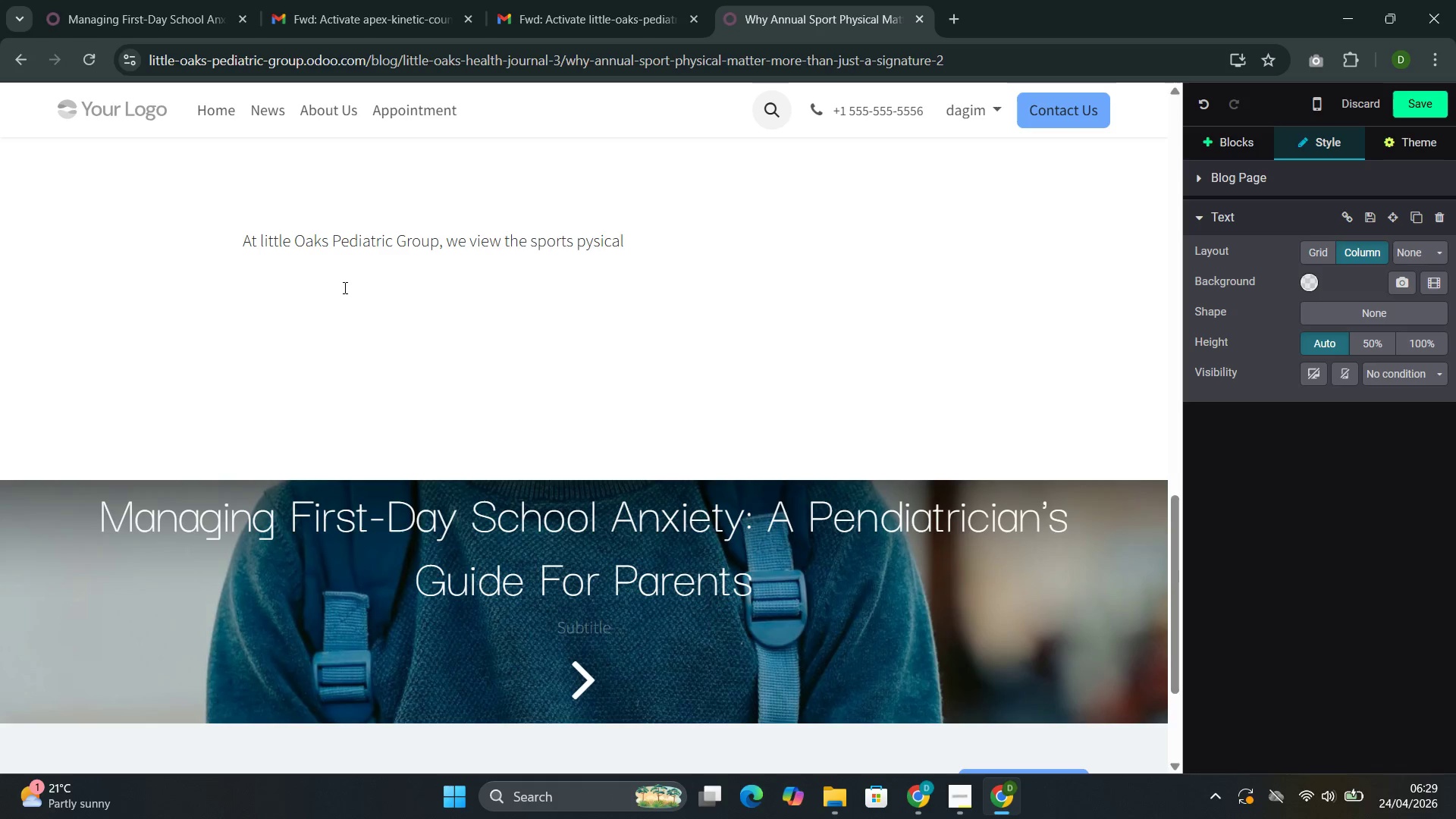 
key(H)
 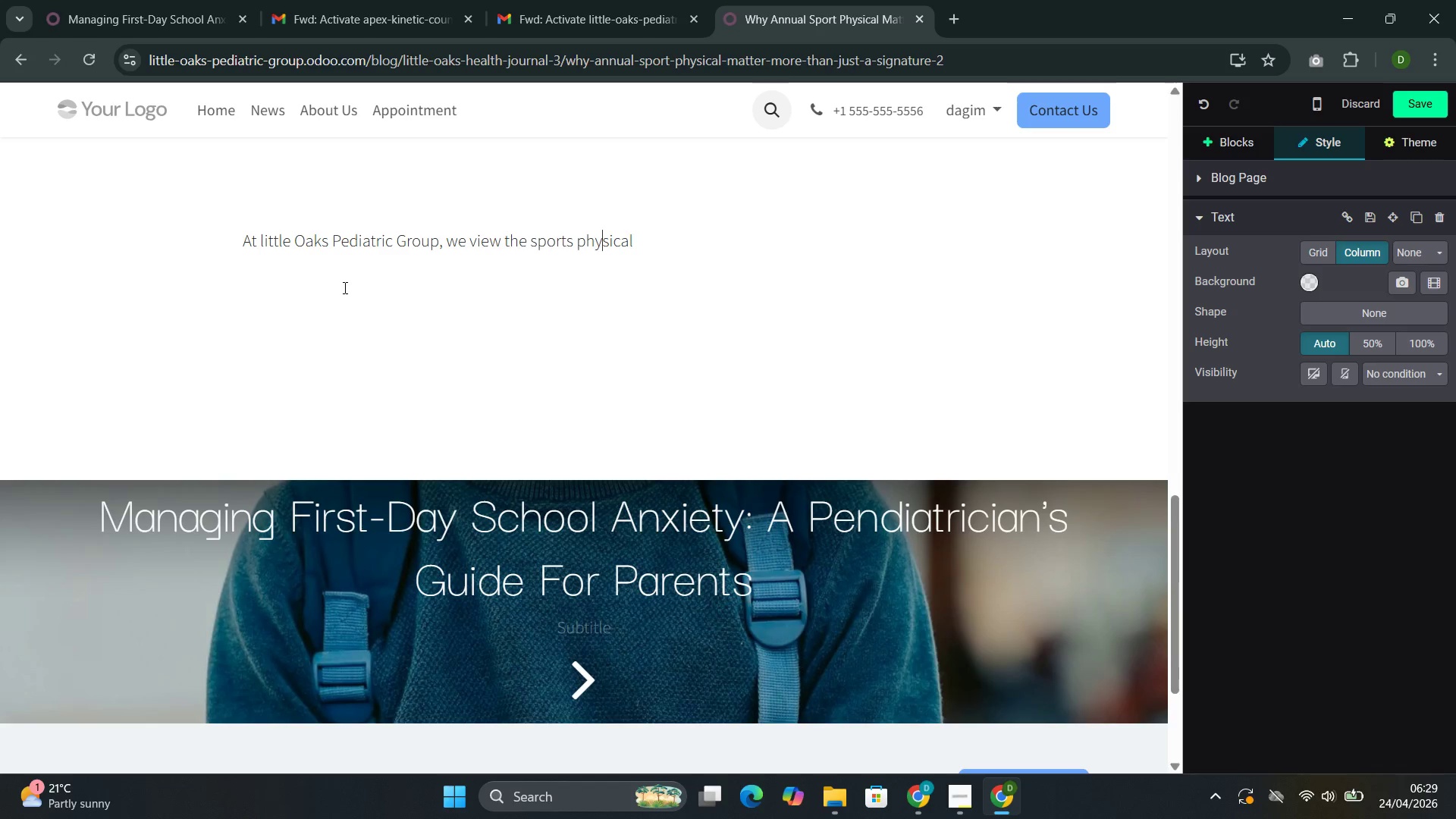 
key(ArrowRight)
 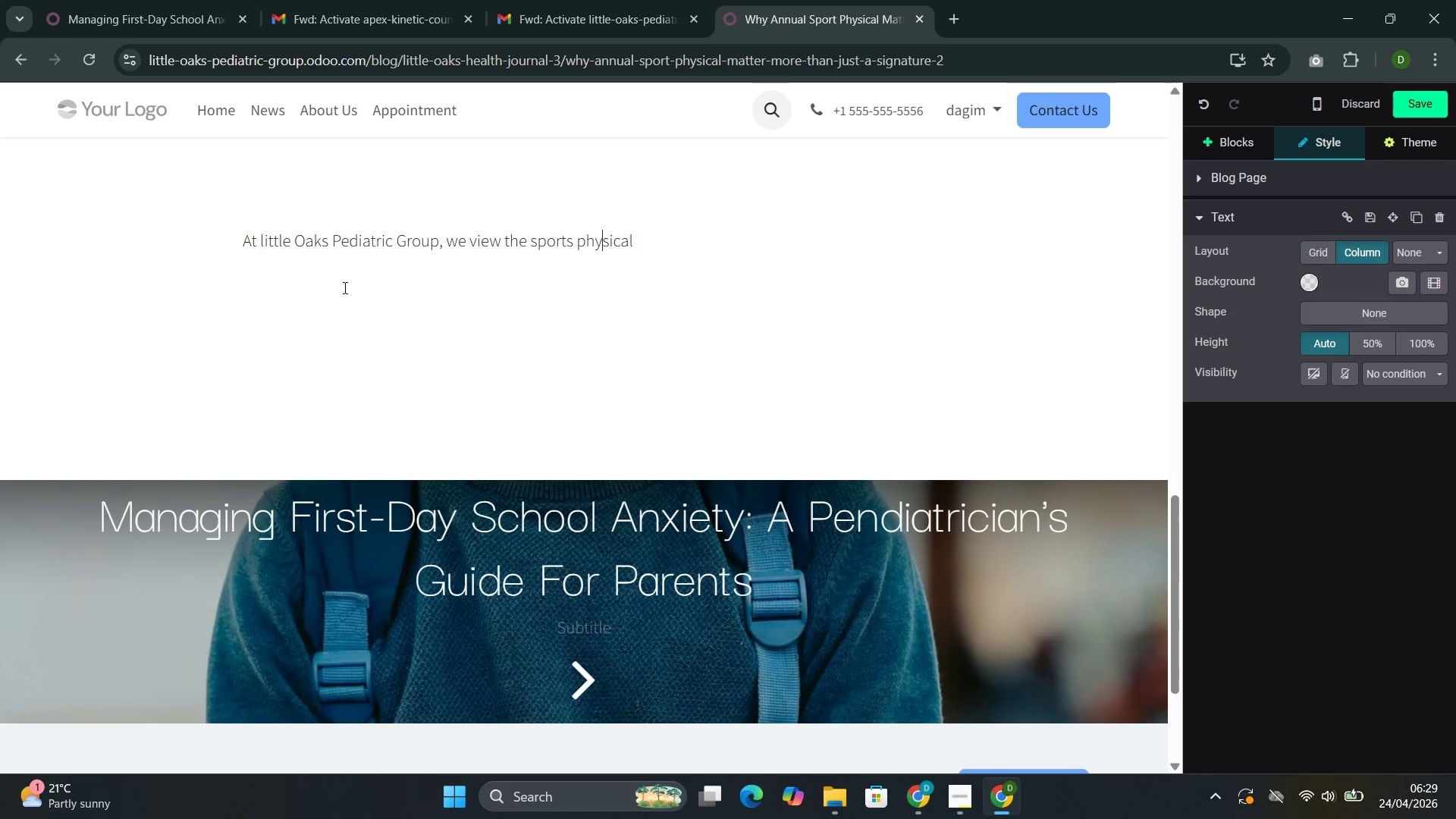 
key(ArrowRight)
 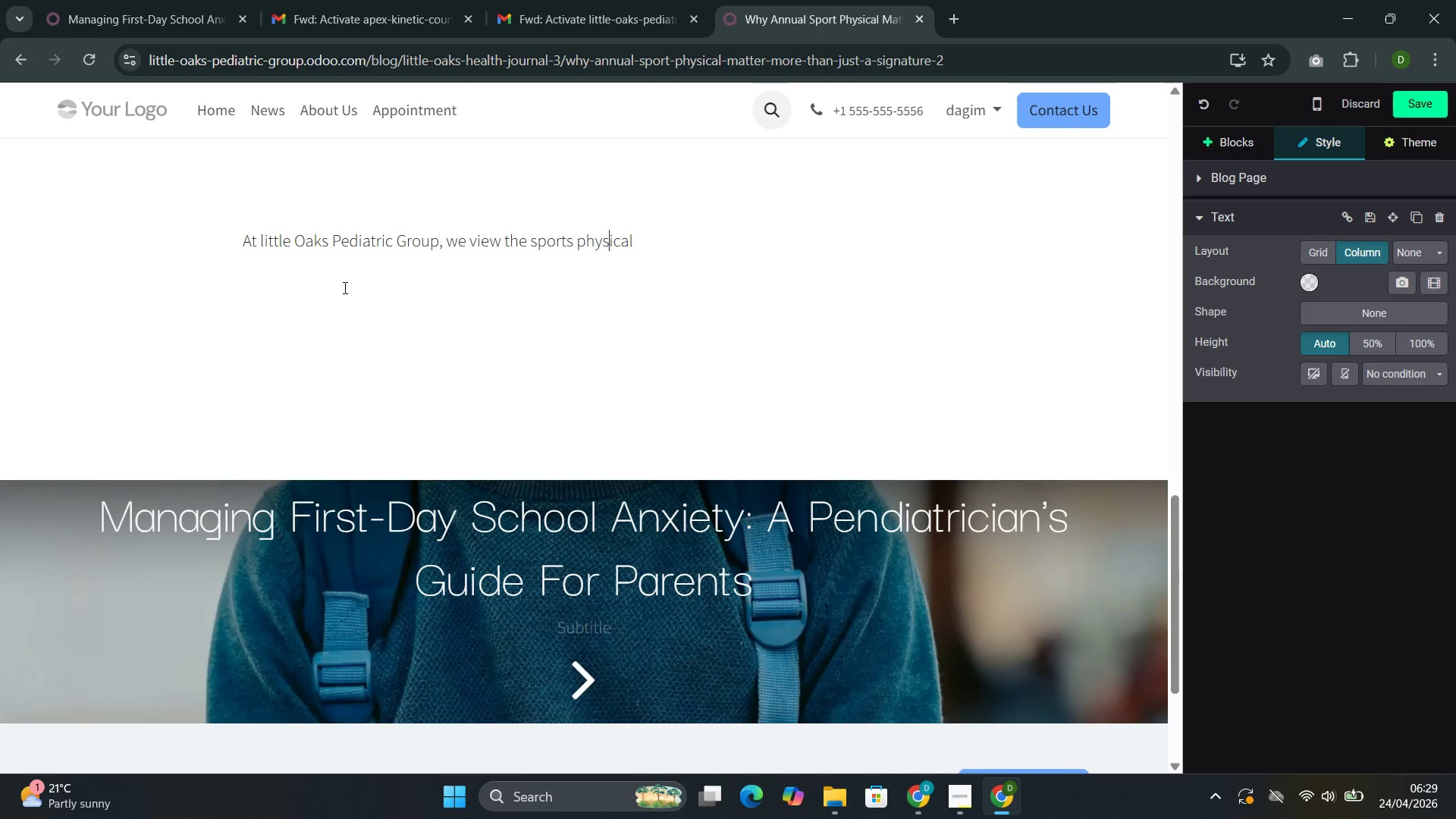 
key(ArrowRight)
 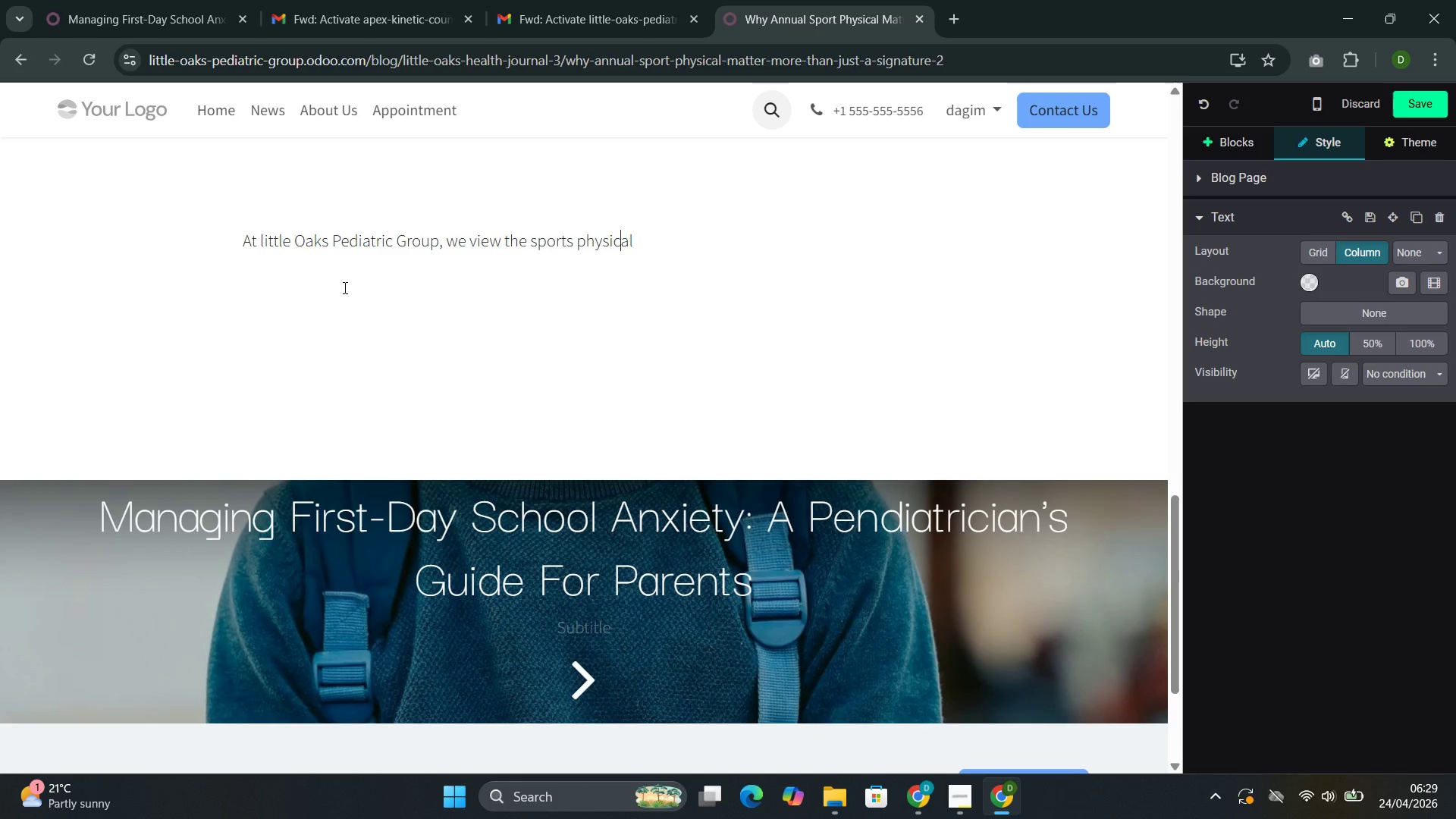 
key(ArrowRight)
 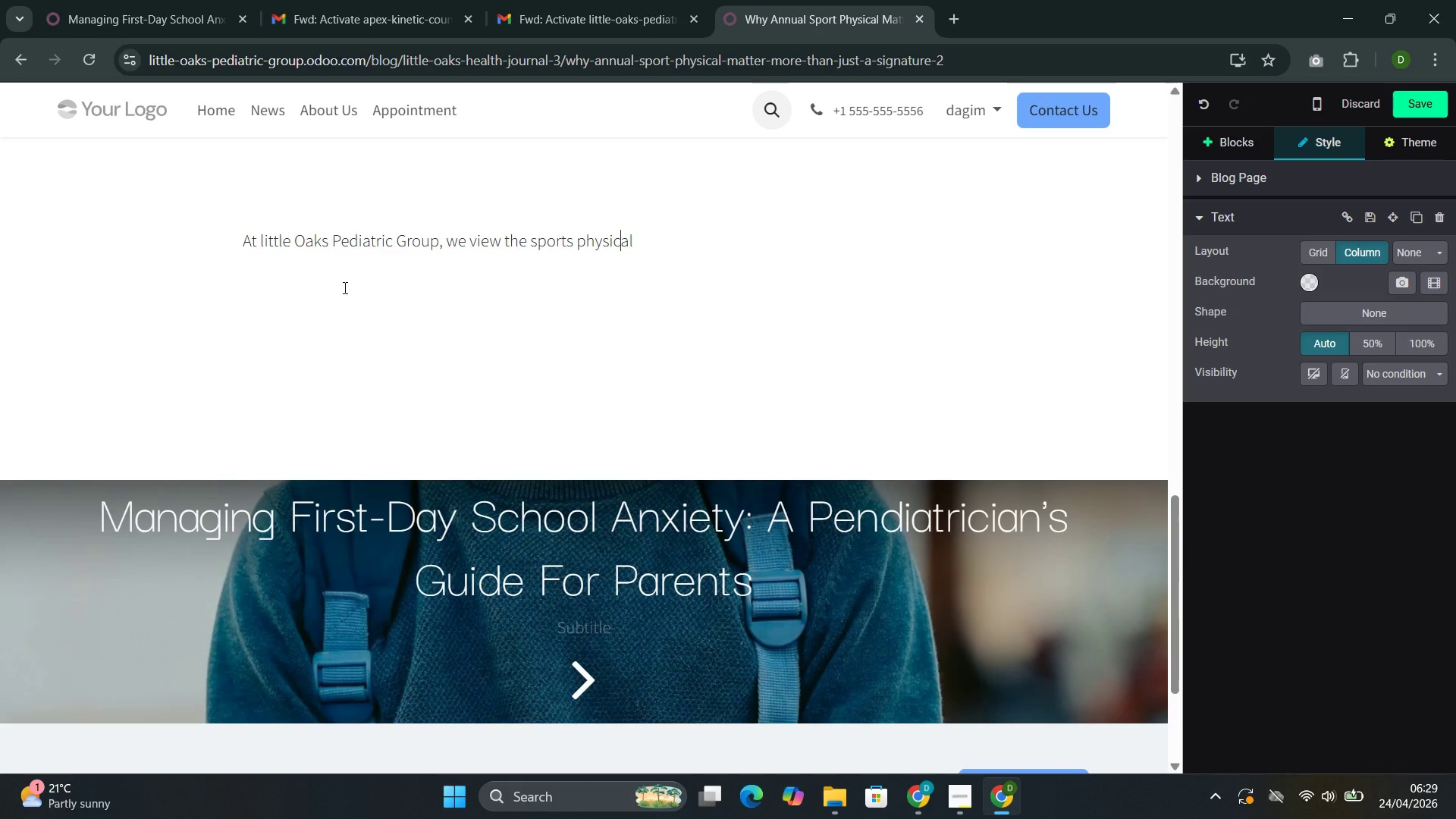 
key(ArrowRight)
 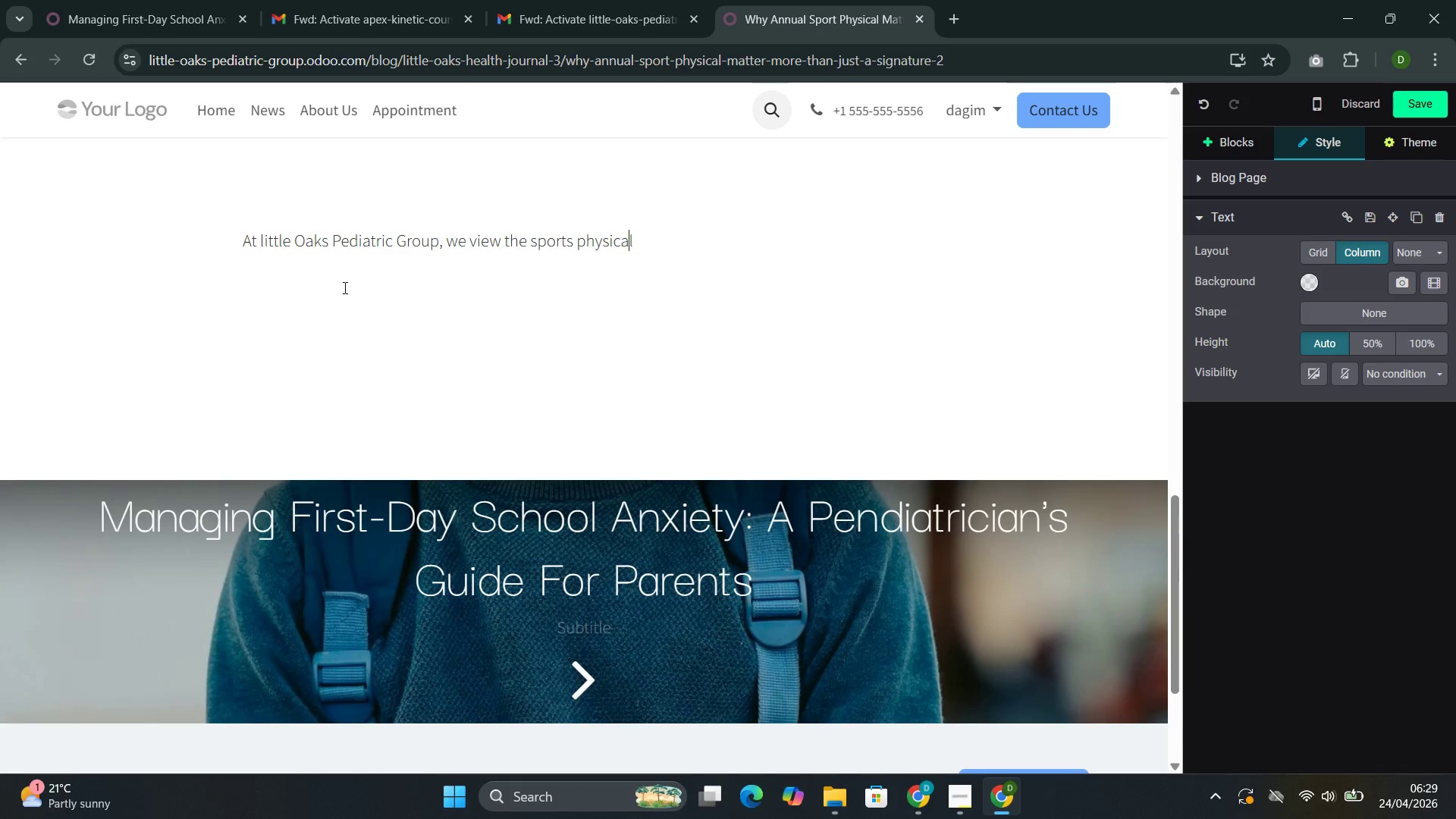 
key(ArrowRight)
 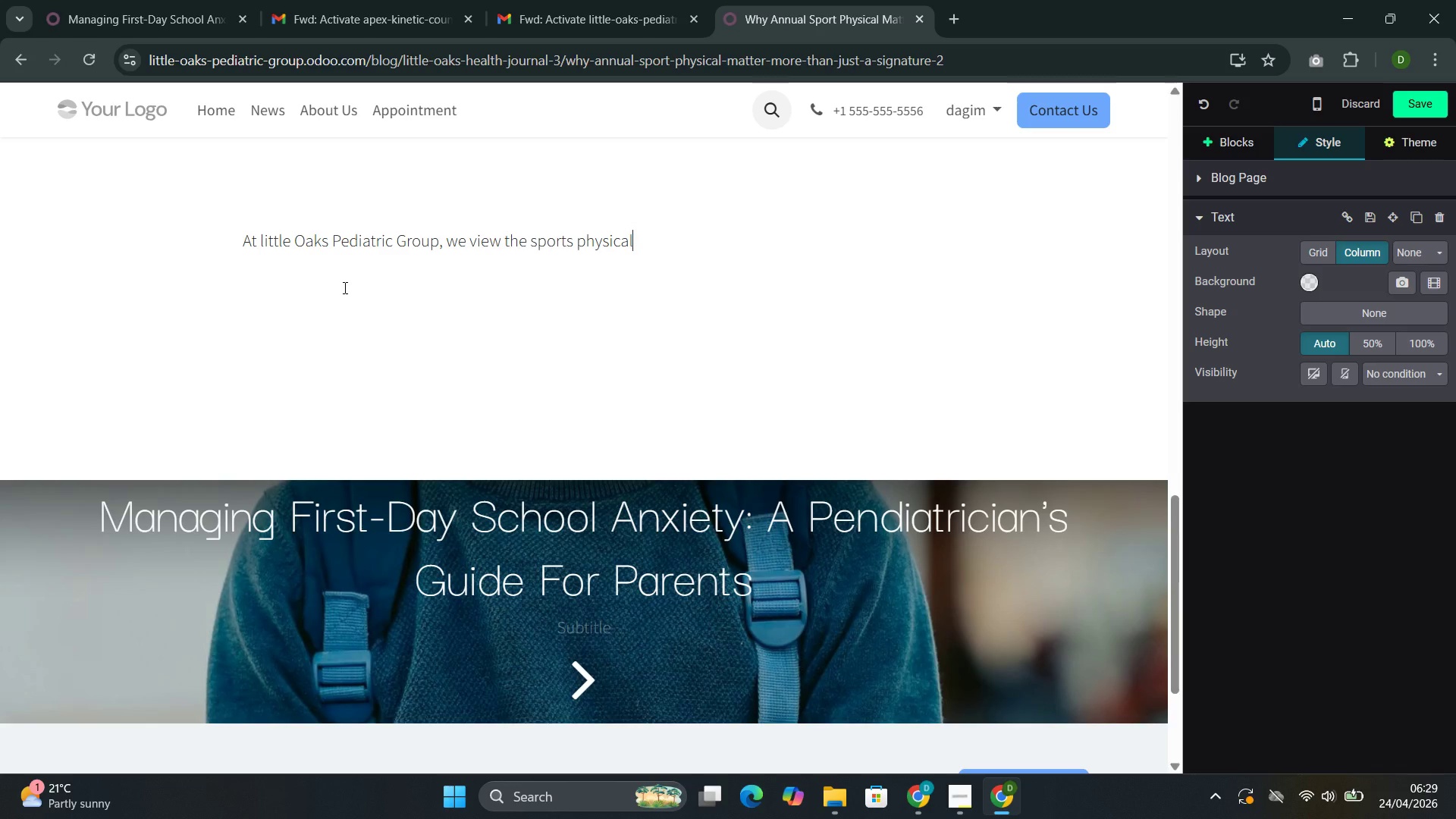 
type( as a vital touchpoint in your child's prevent)
 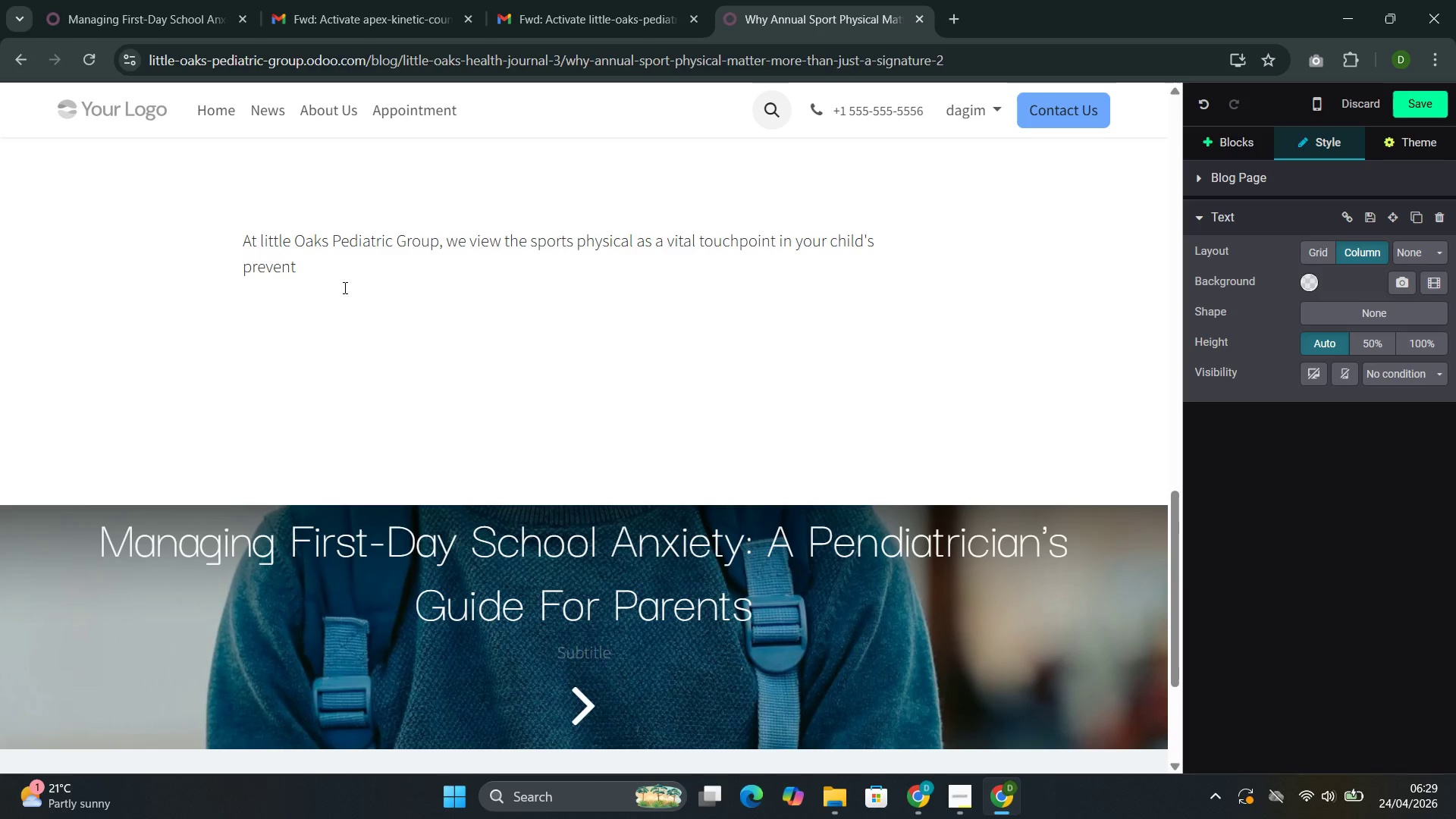 
type(ive )
 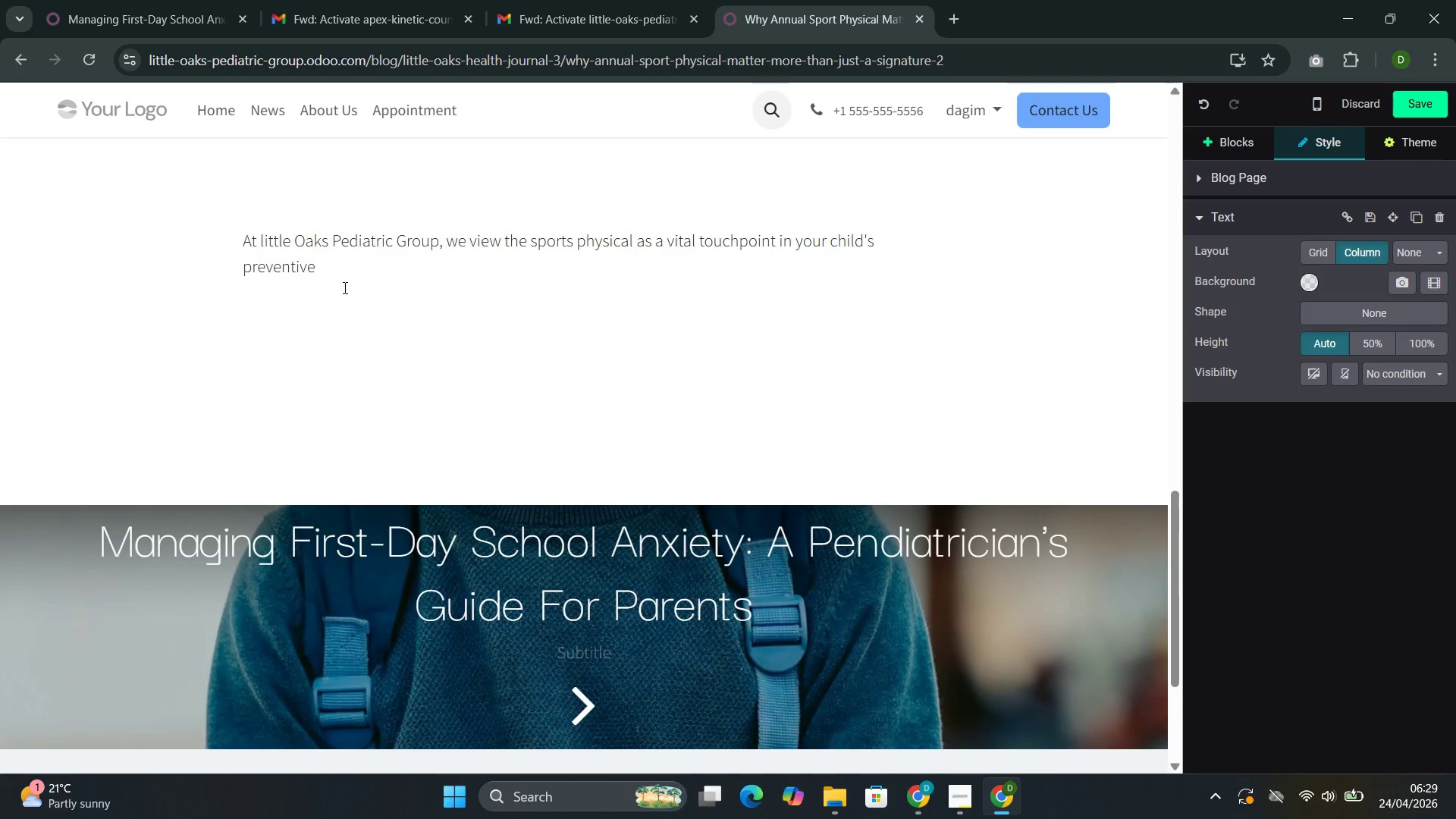 
type(care )
key(Backspace)
type(--not a fa)
key(Backspace)
type(ormality, but a focused assessment og)
key(Backspace)
type(f their readiness to participate d)
key(Backspace)
type(safeli)
key(Backspace)
type(y)
 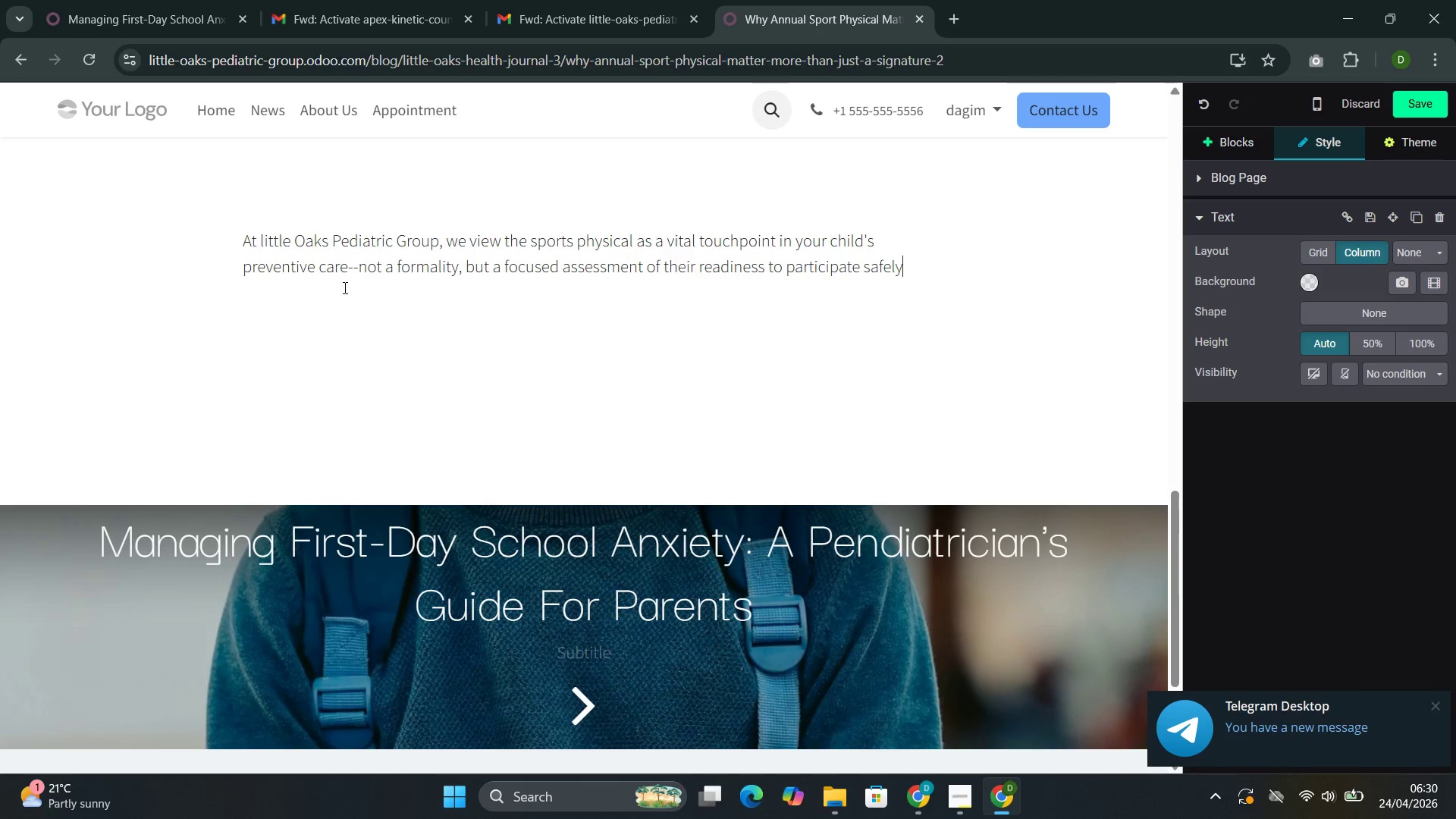 
key(Quote)
 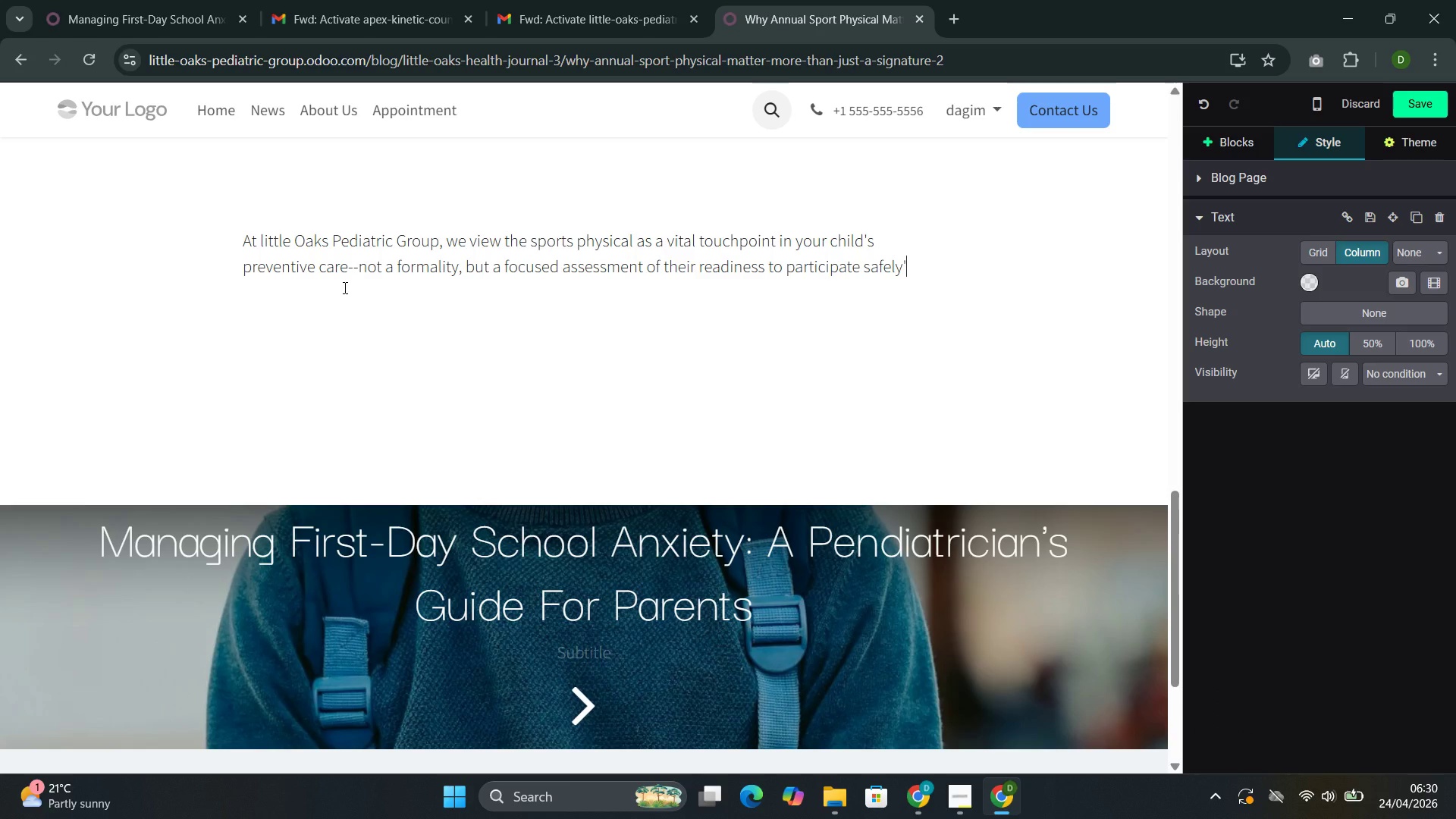 
wait(9.52)
 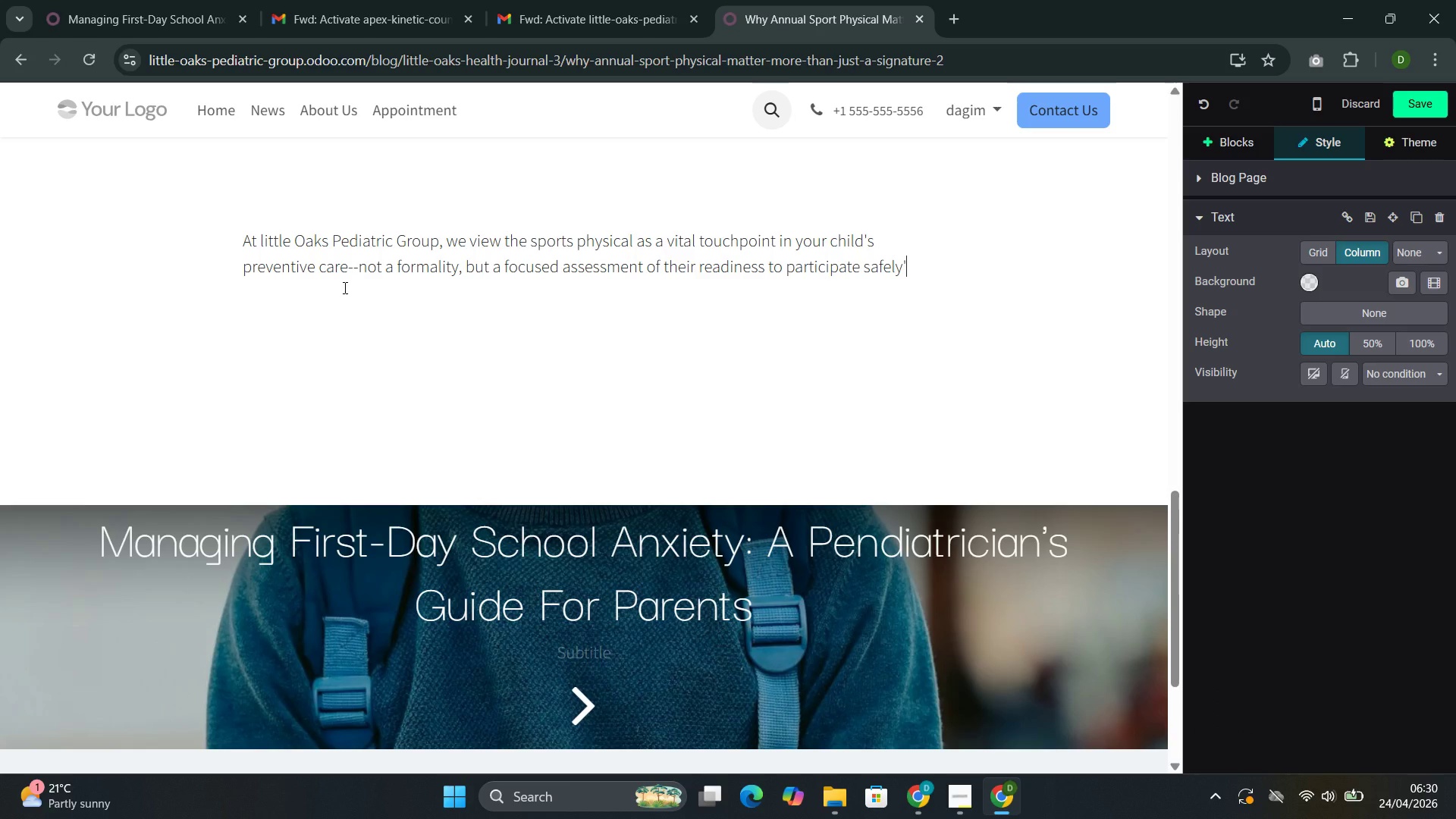 
double_click([464, 315])
 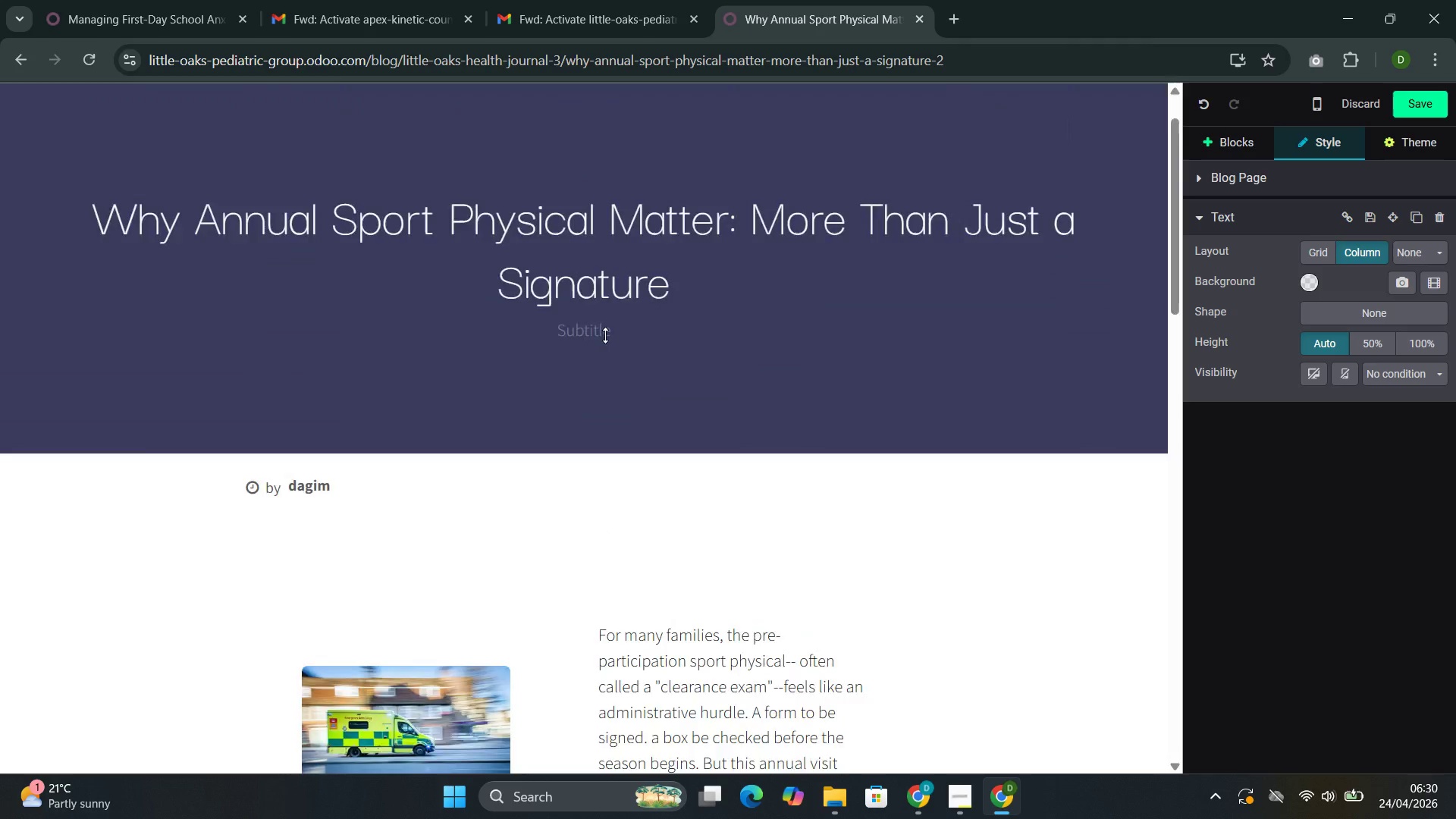 
double_click([785, 422])
 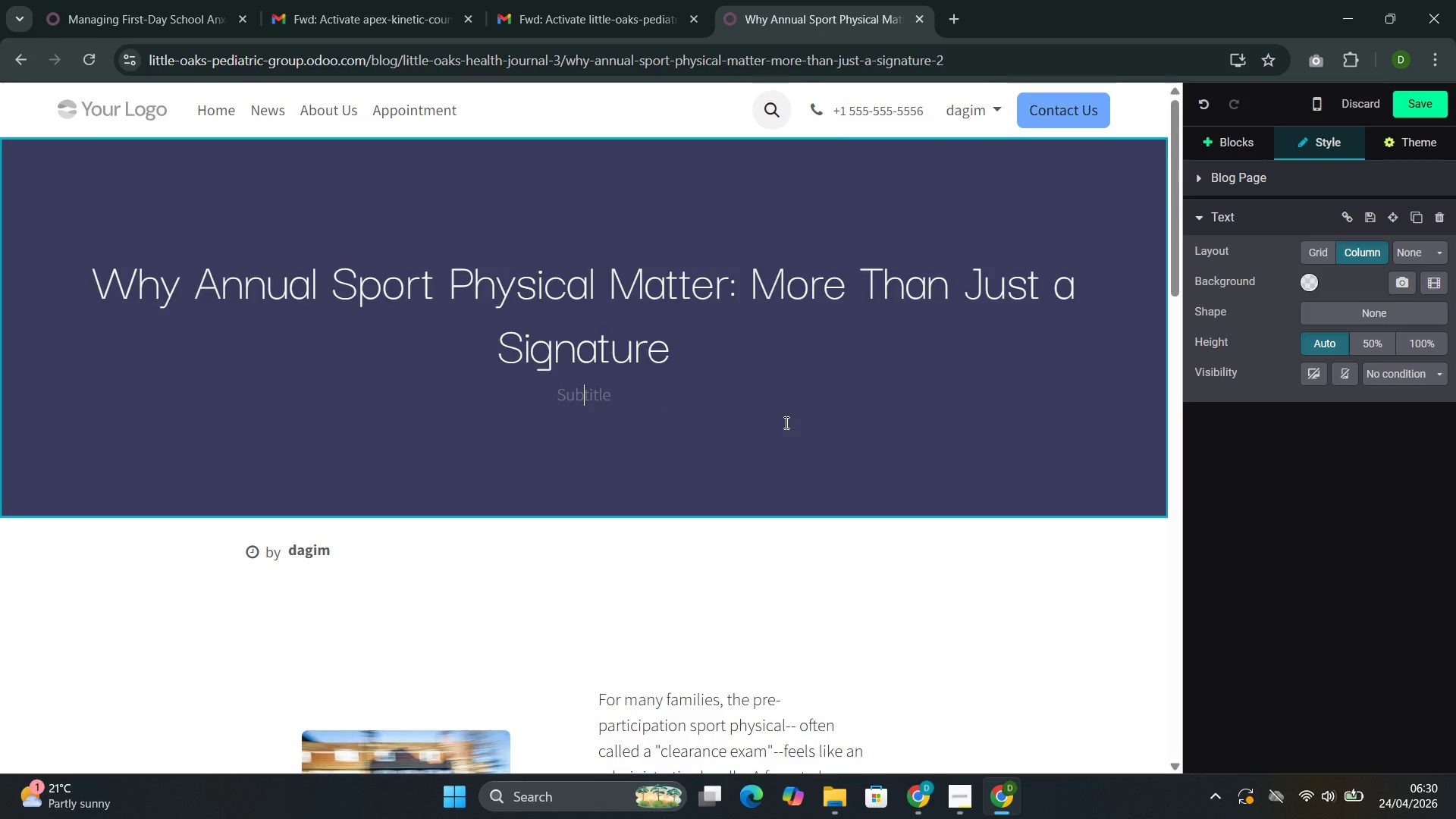 
triple_click([785, 422])
 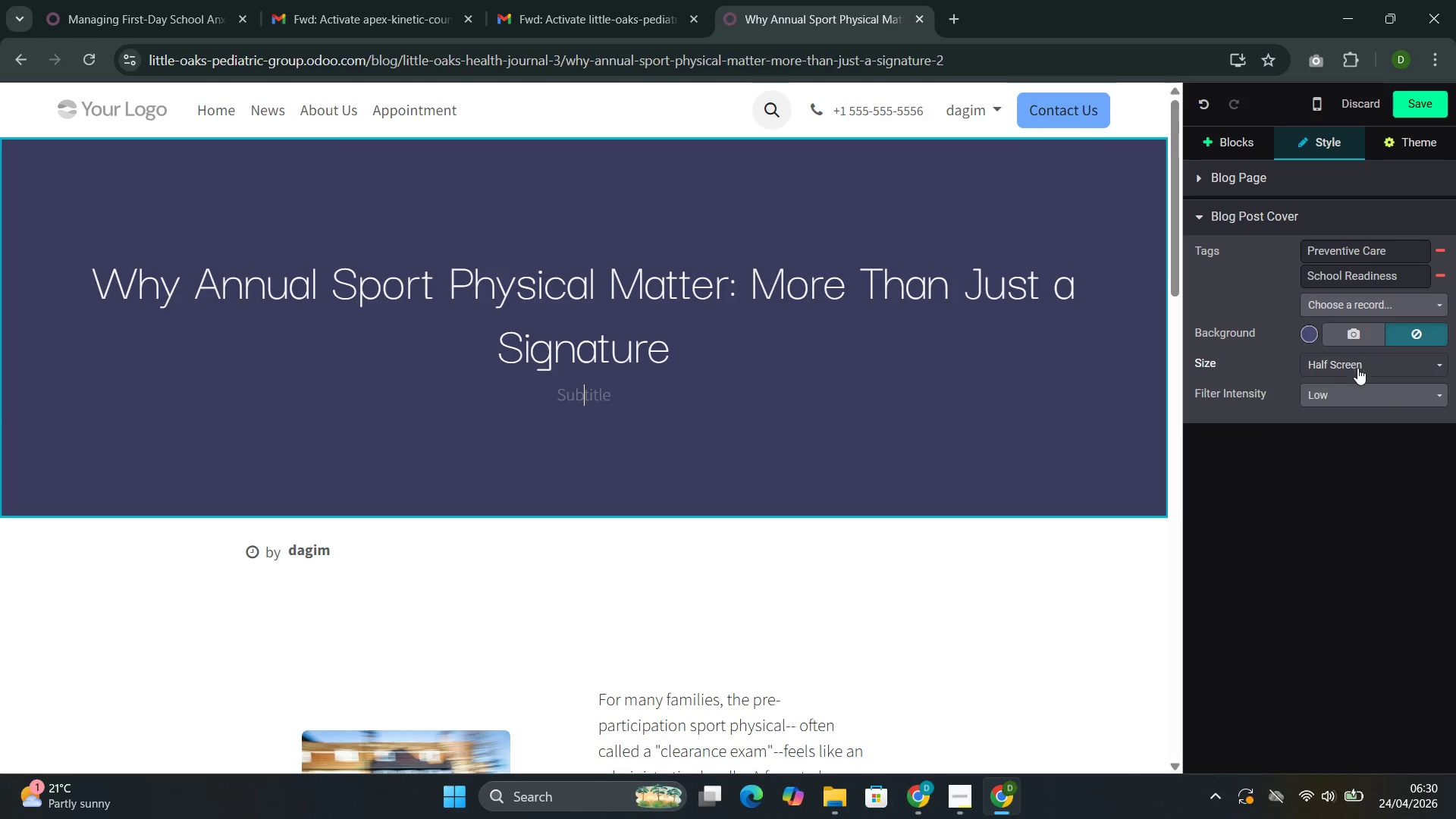 
wait(7.31)
 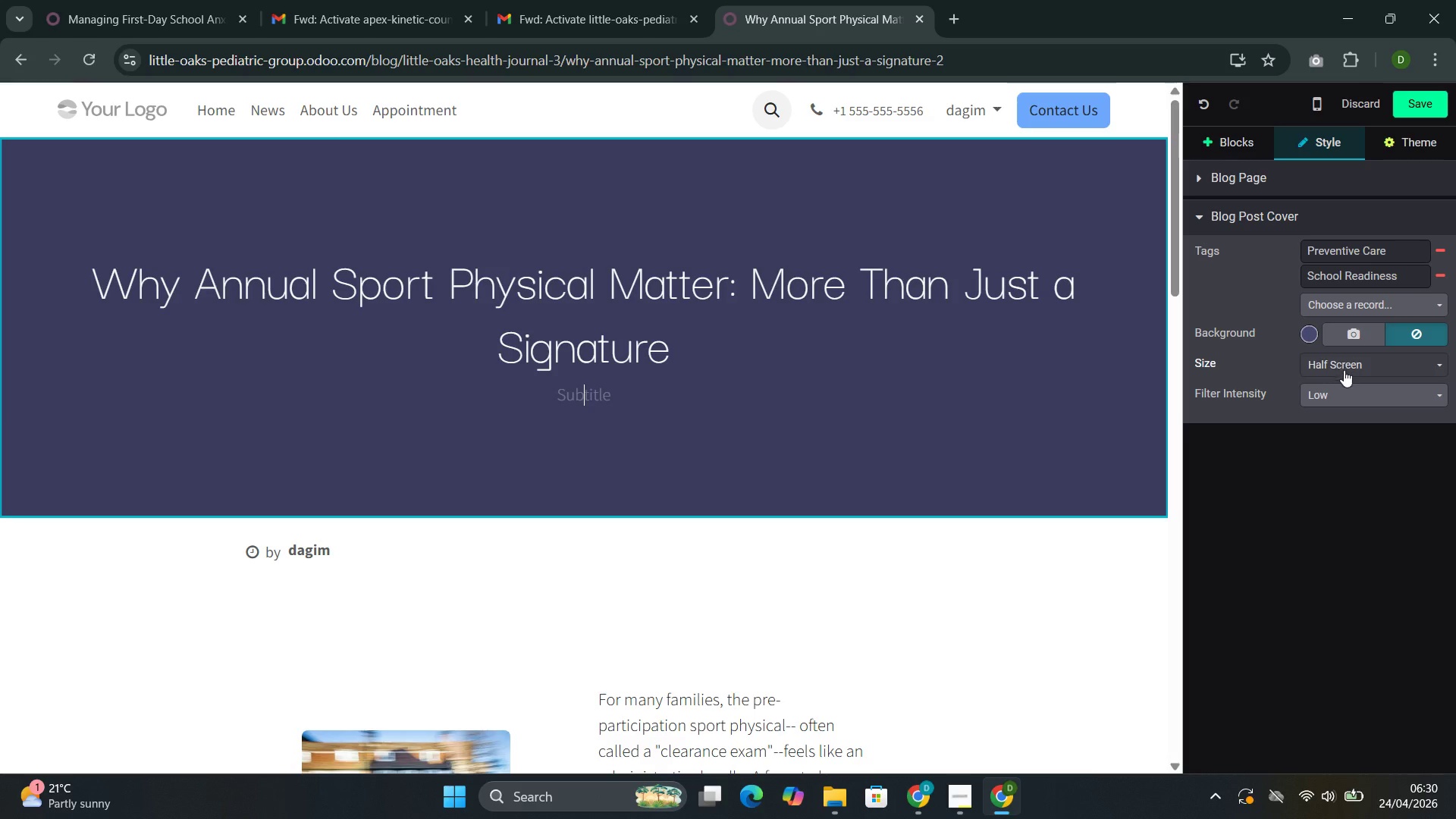 
left_click([1364, 333])
 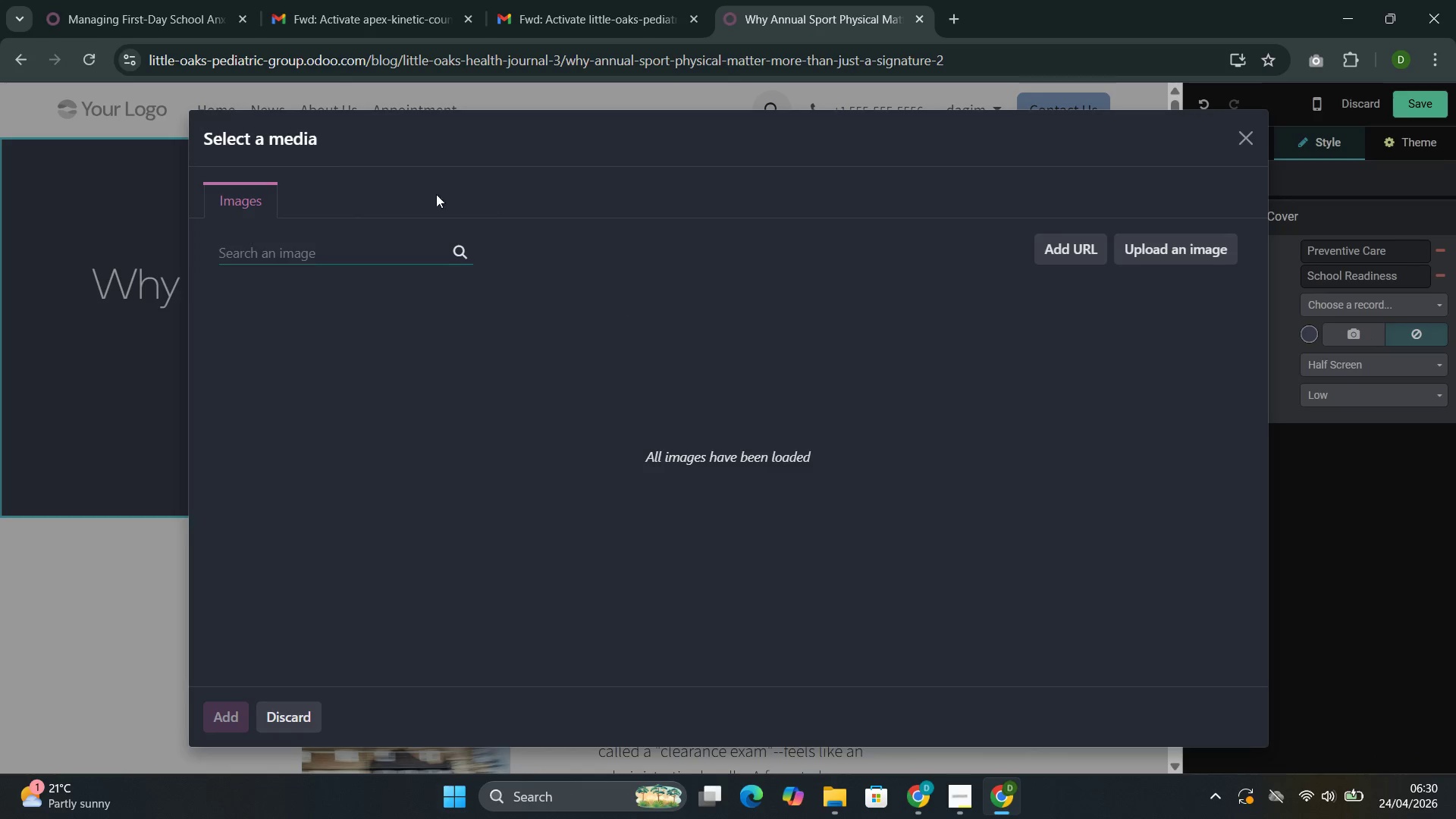 
left_click([351, 257])
 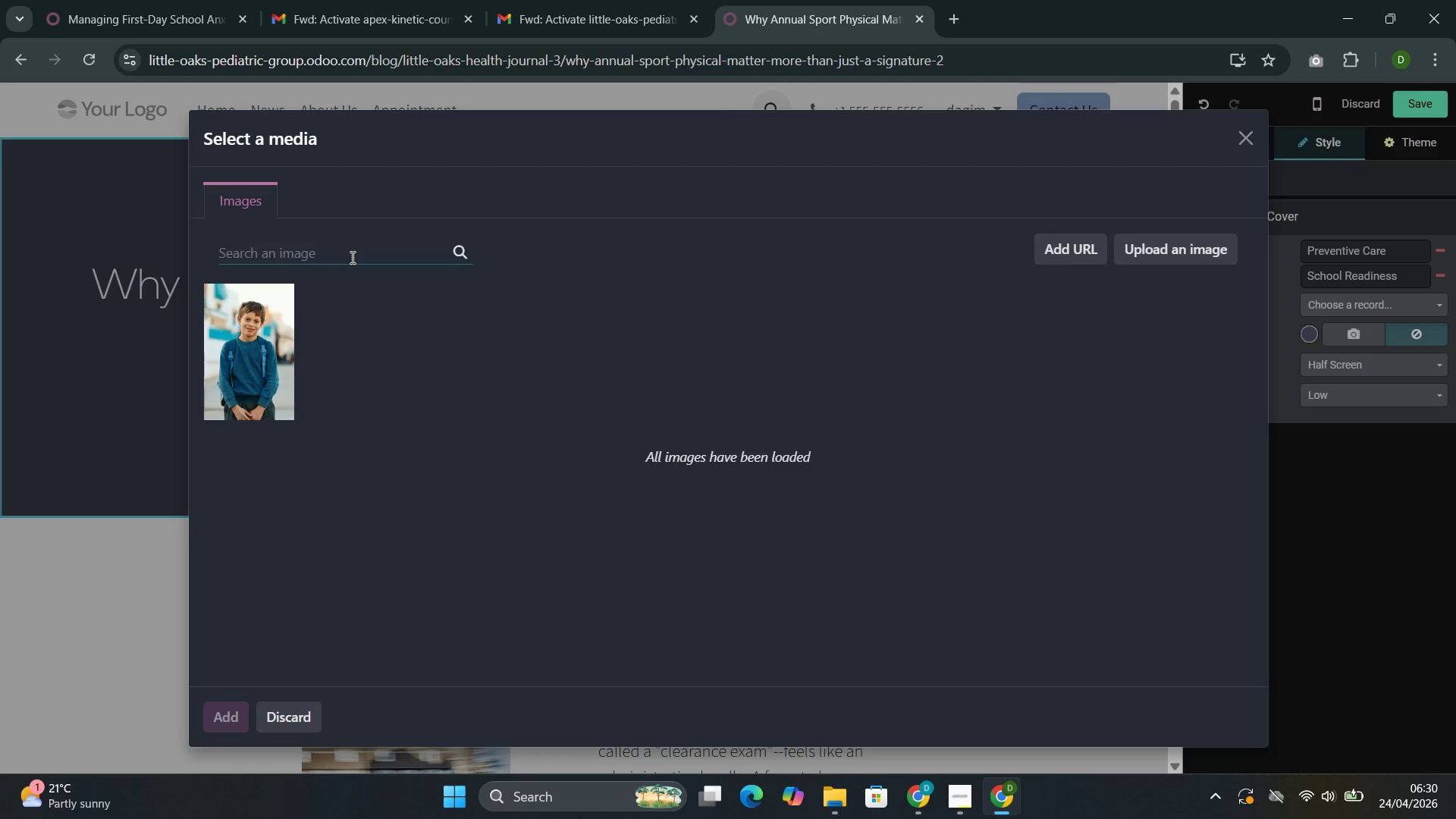 
type(Teenager performing flr)
key(Backspace)
type(exibility)
 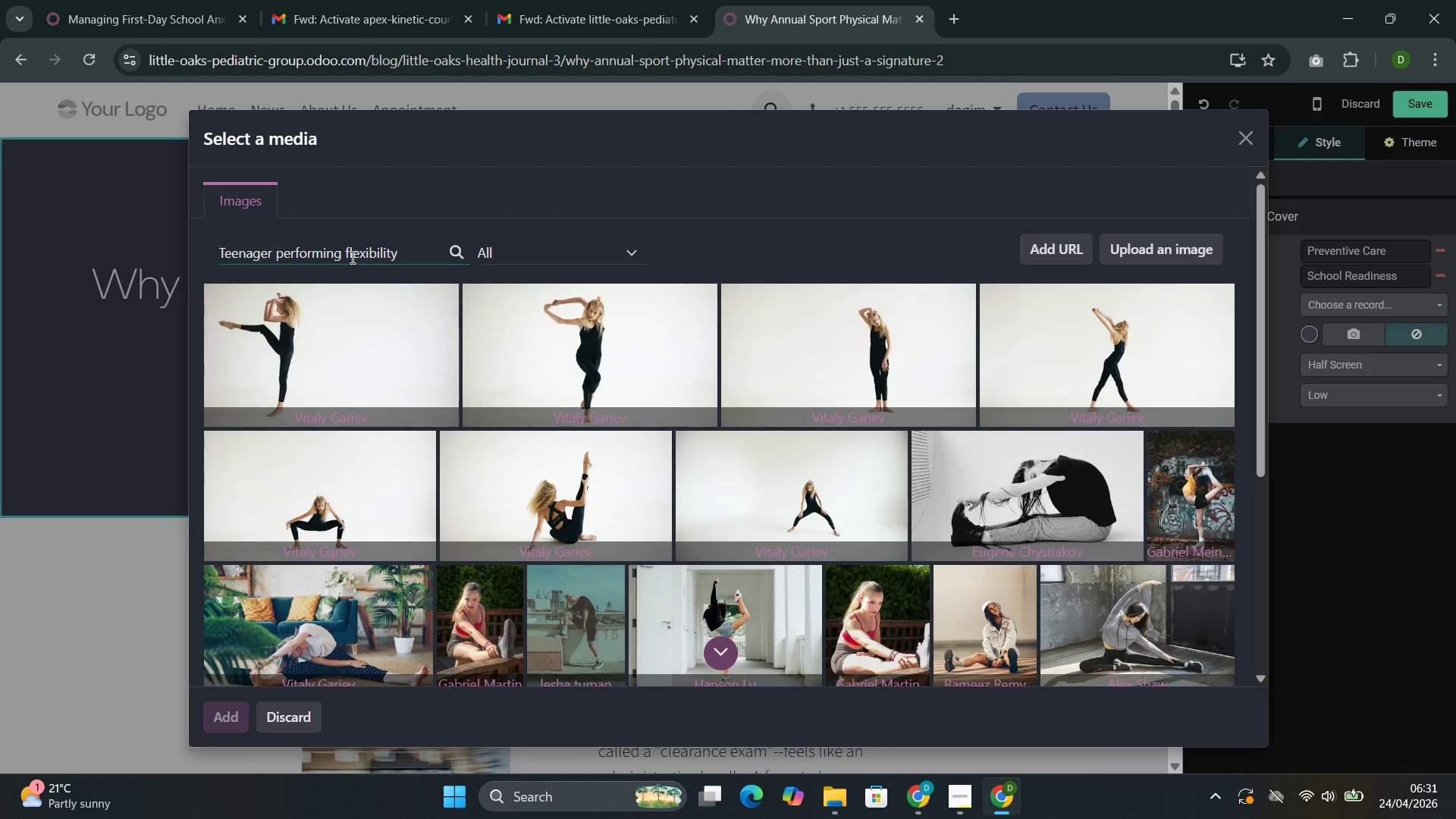 
wait(7.97)
 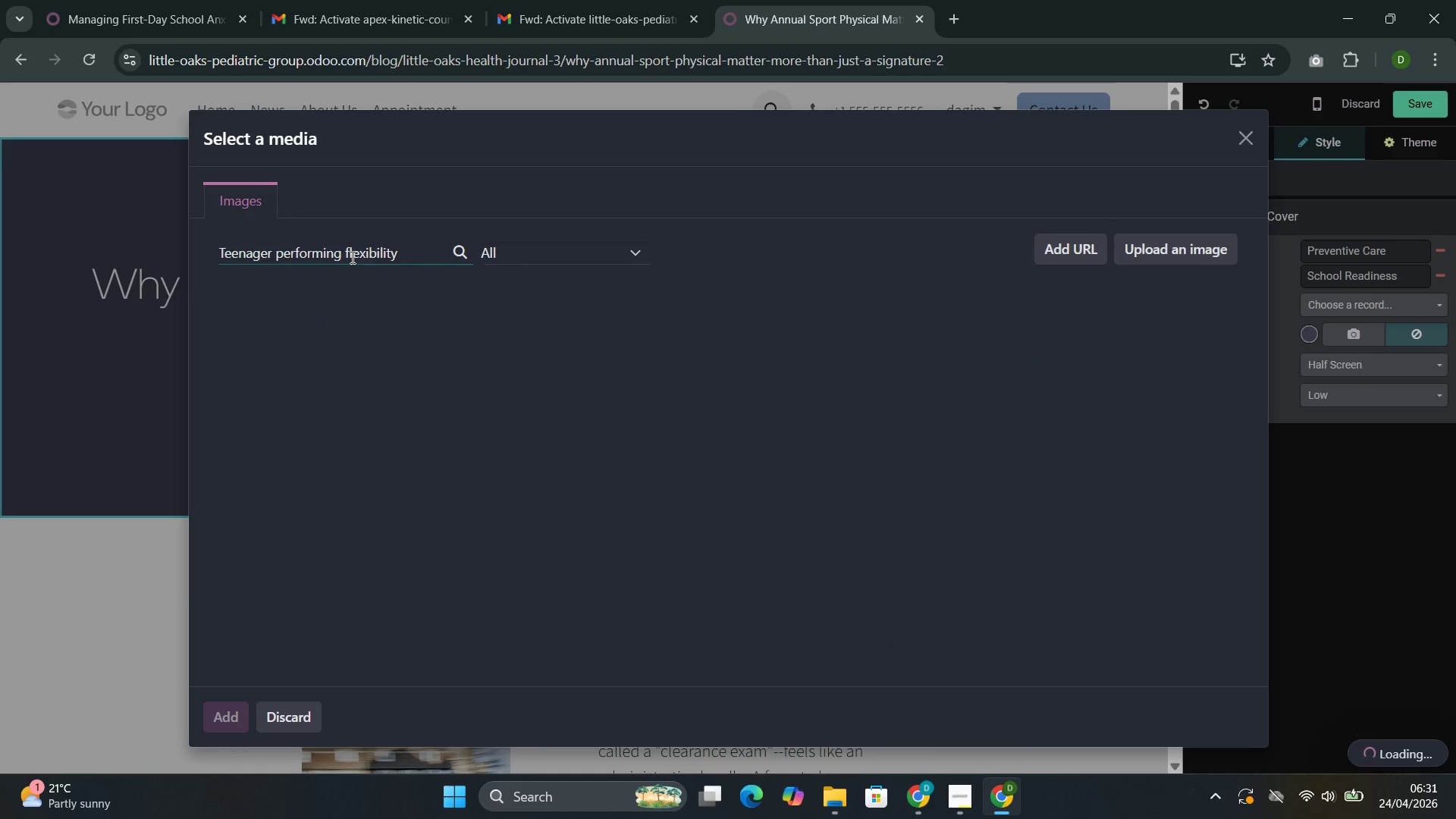 
double_click([297, 256])
 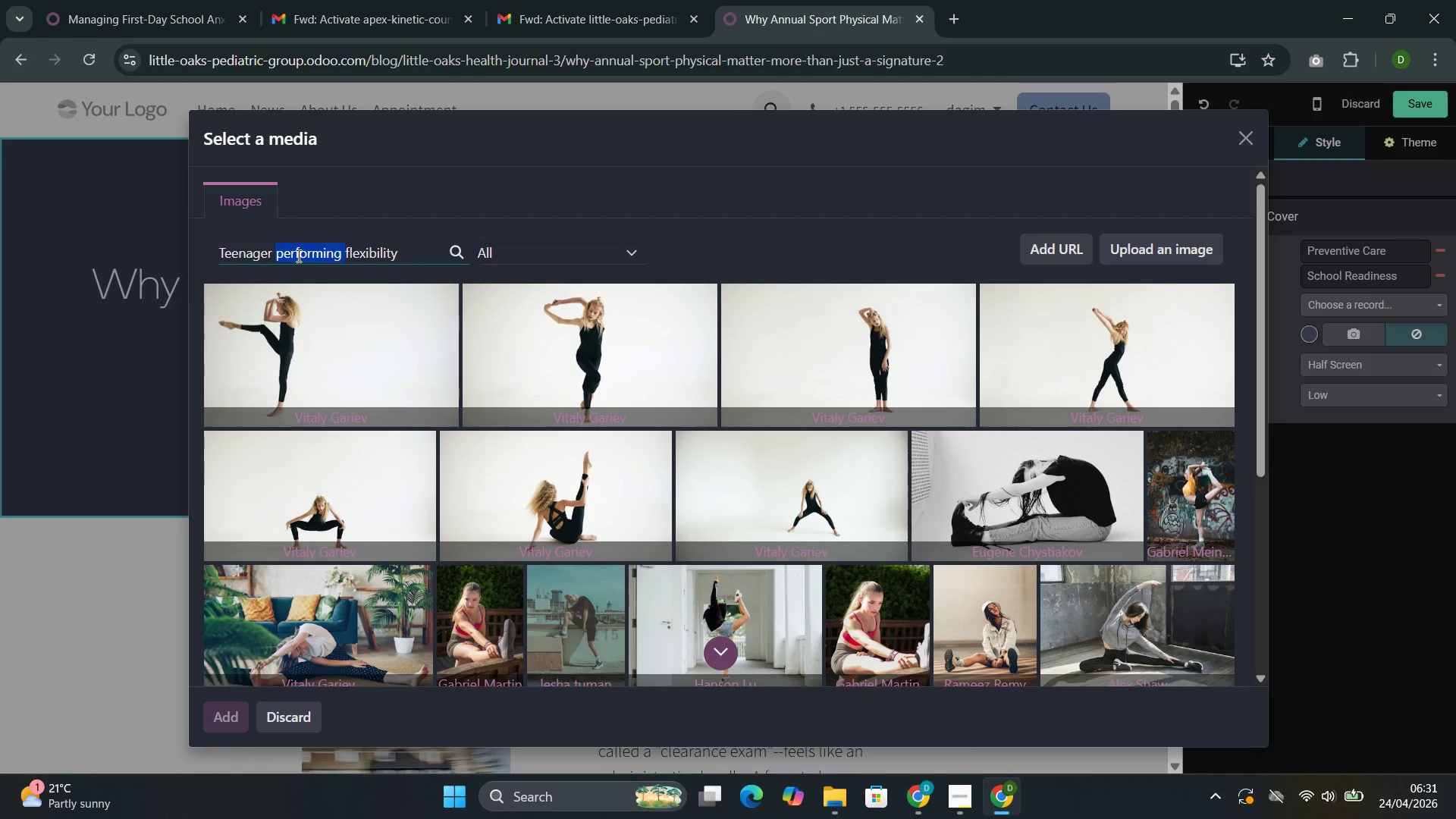 
triple_click([297, 256])
 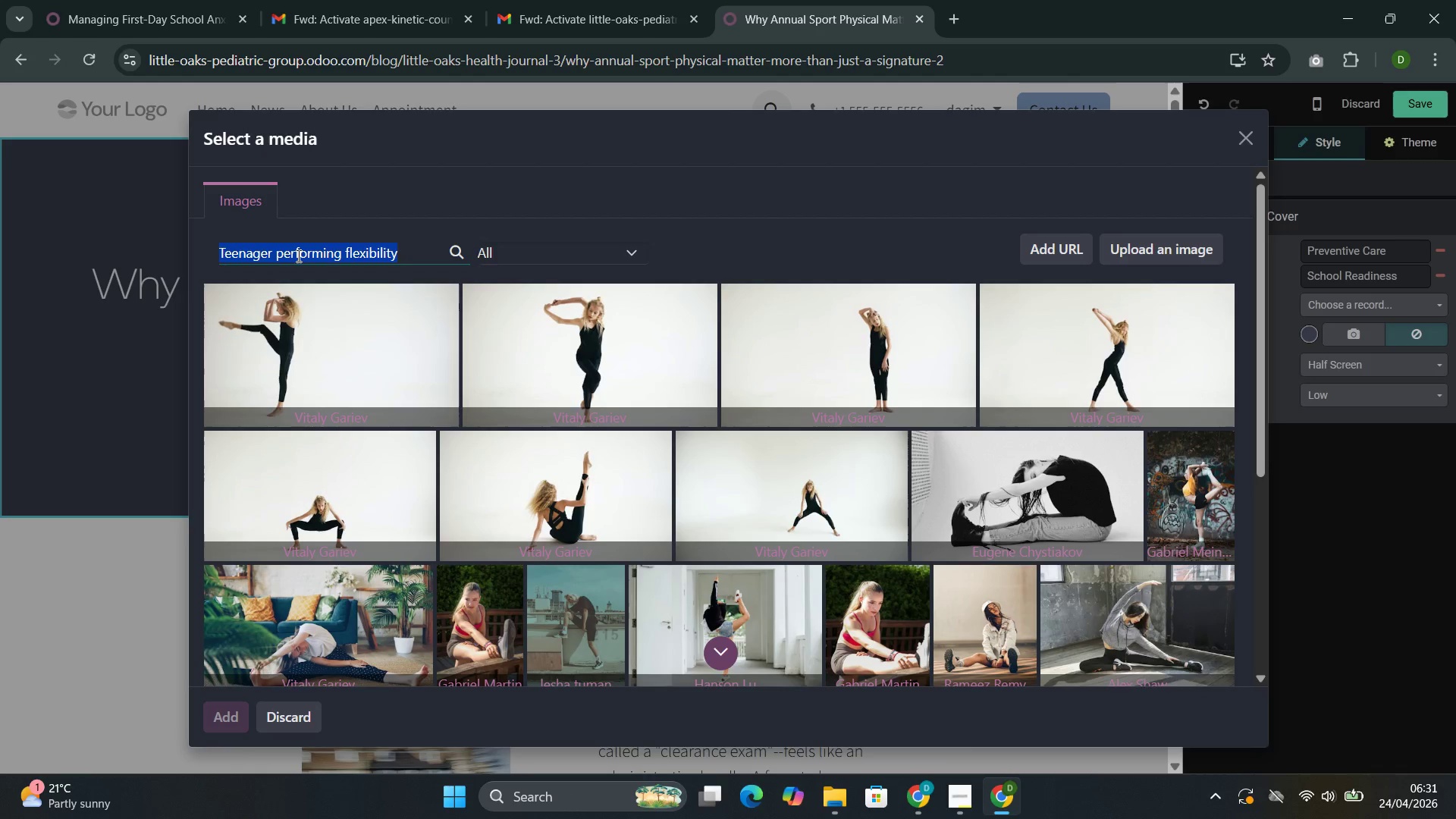 
key(Control+C)
 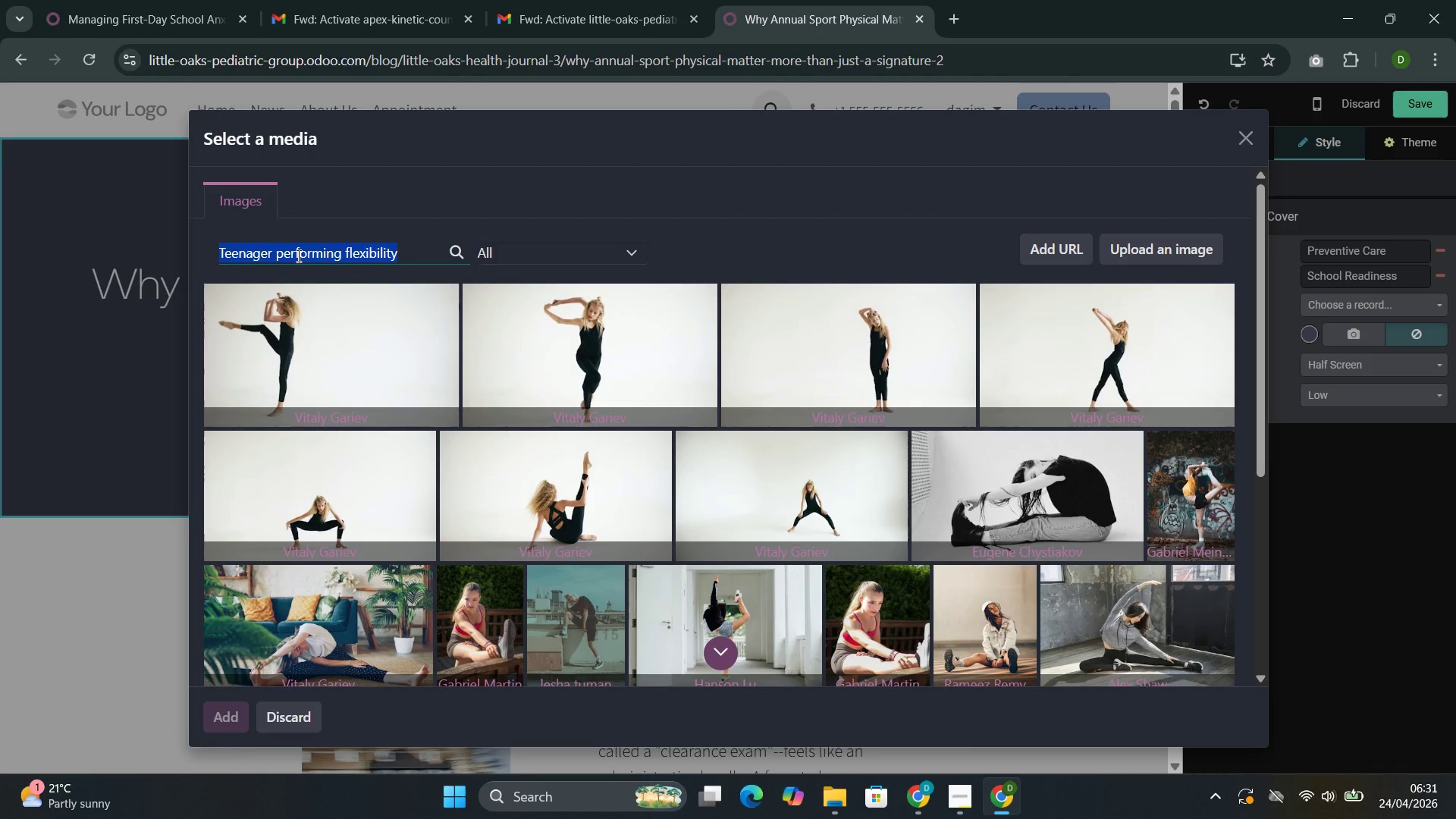 
key(Control+C)
 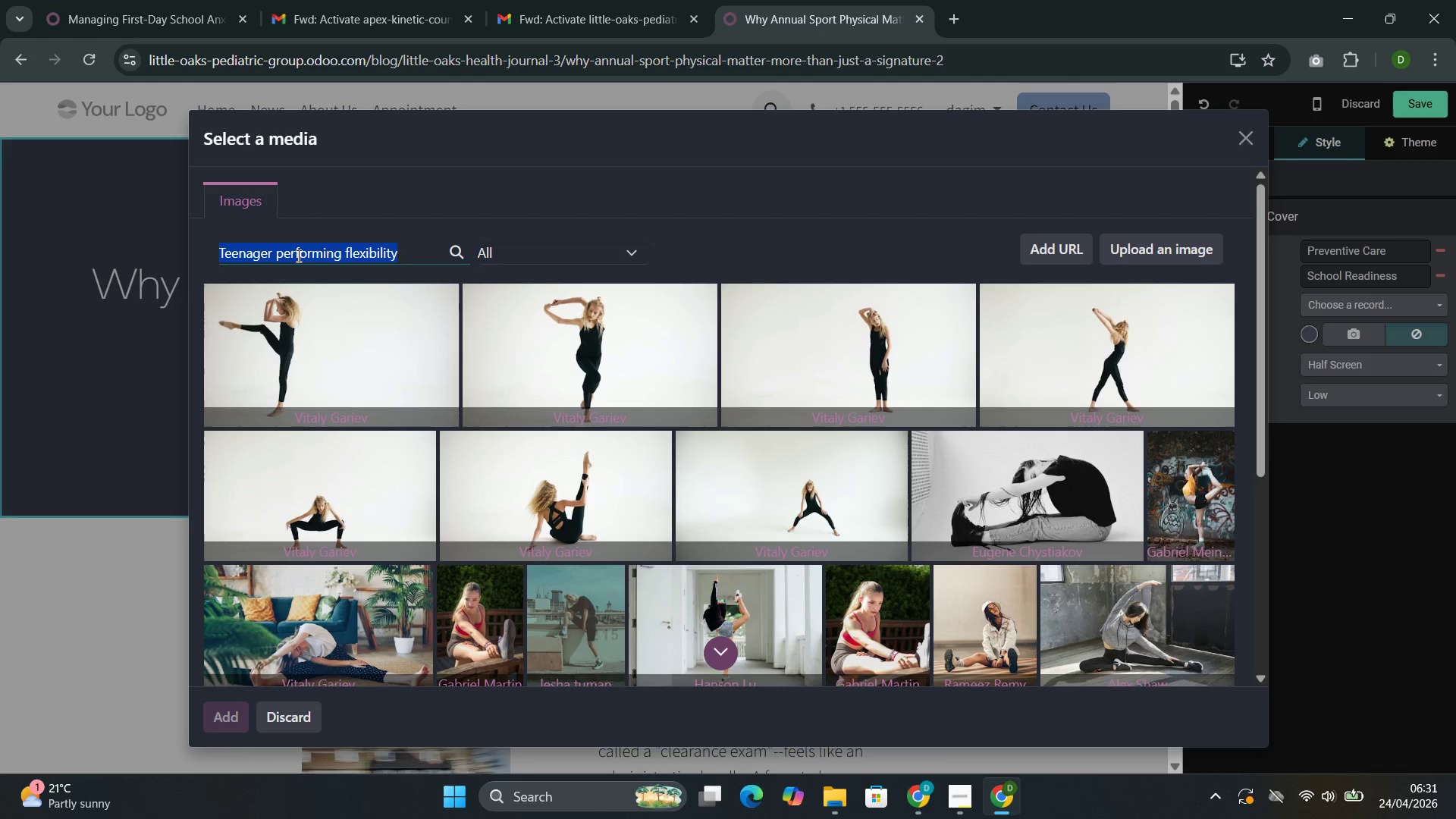 
key(Control+C)
 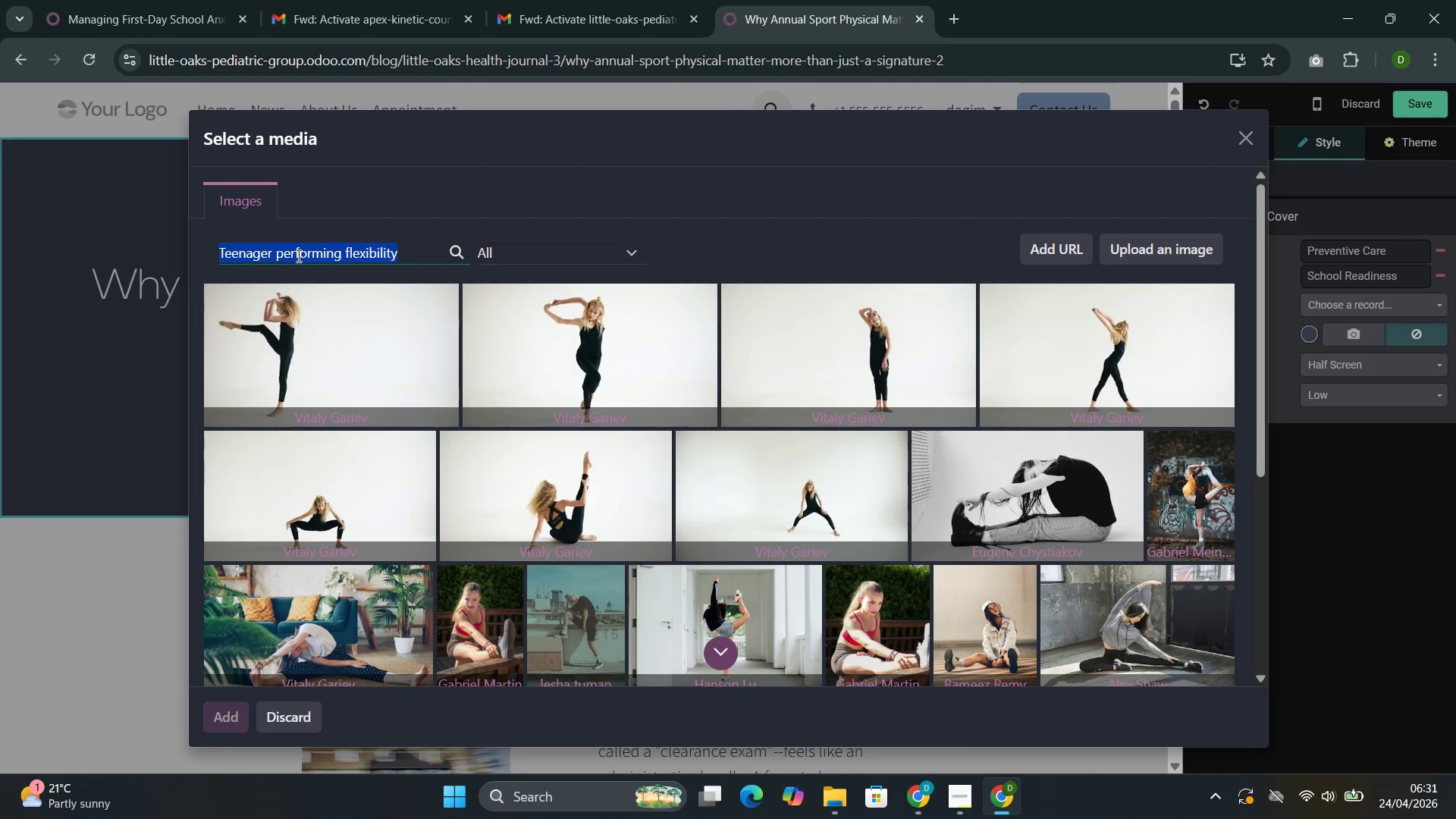 
key(Control+ControlLeft)
 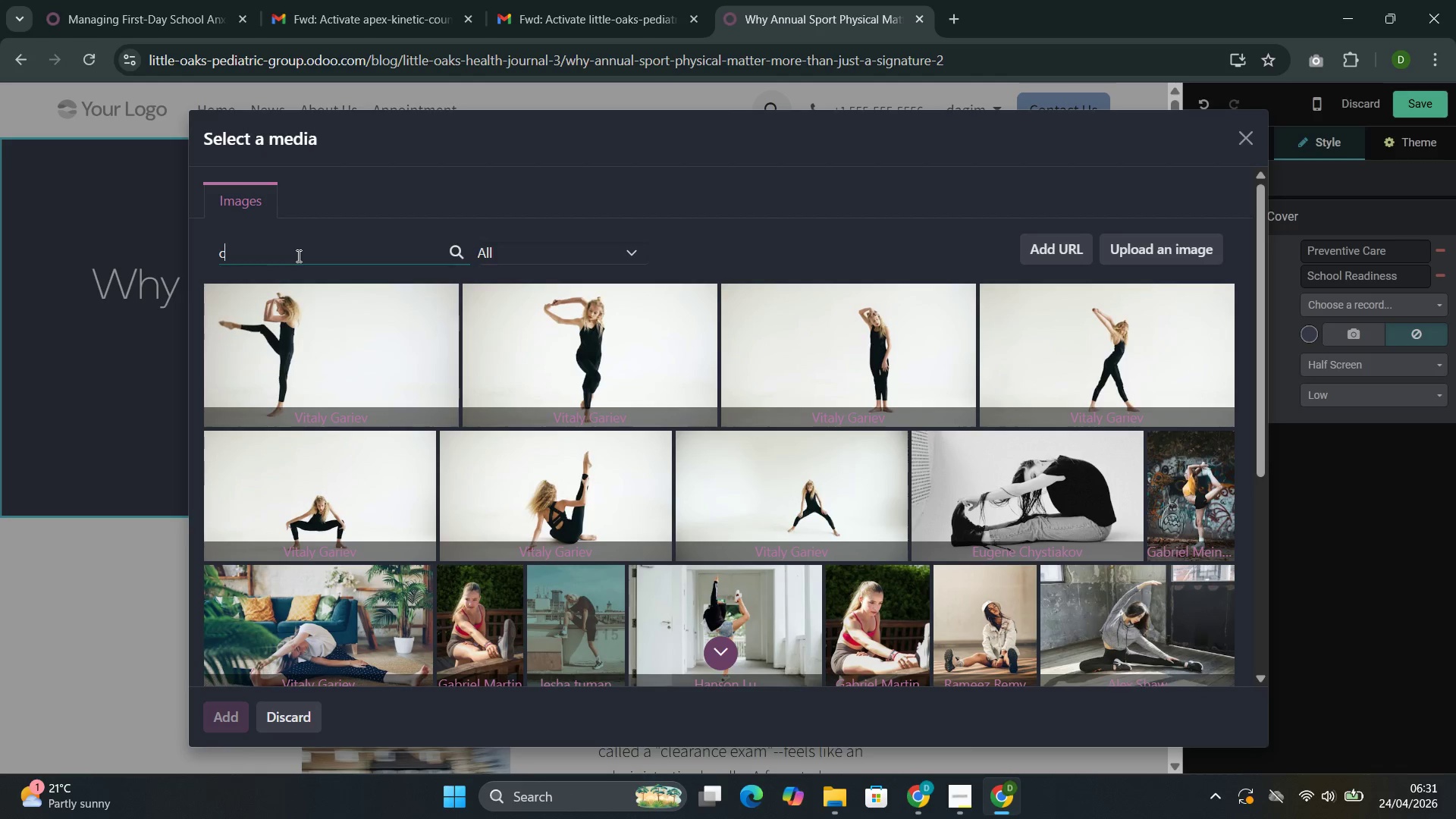 
key(C)
 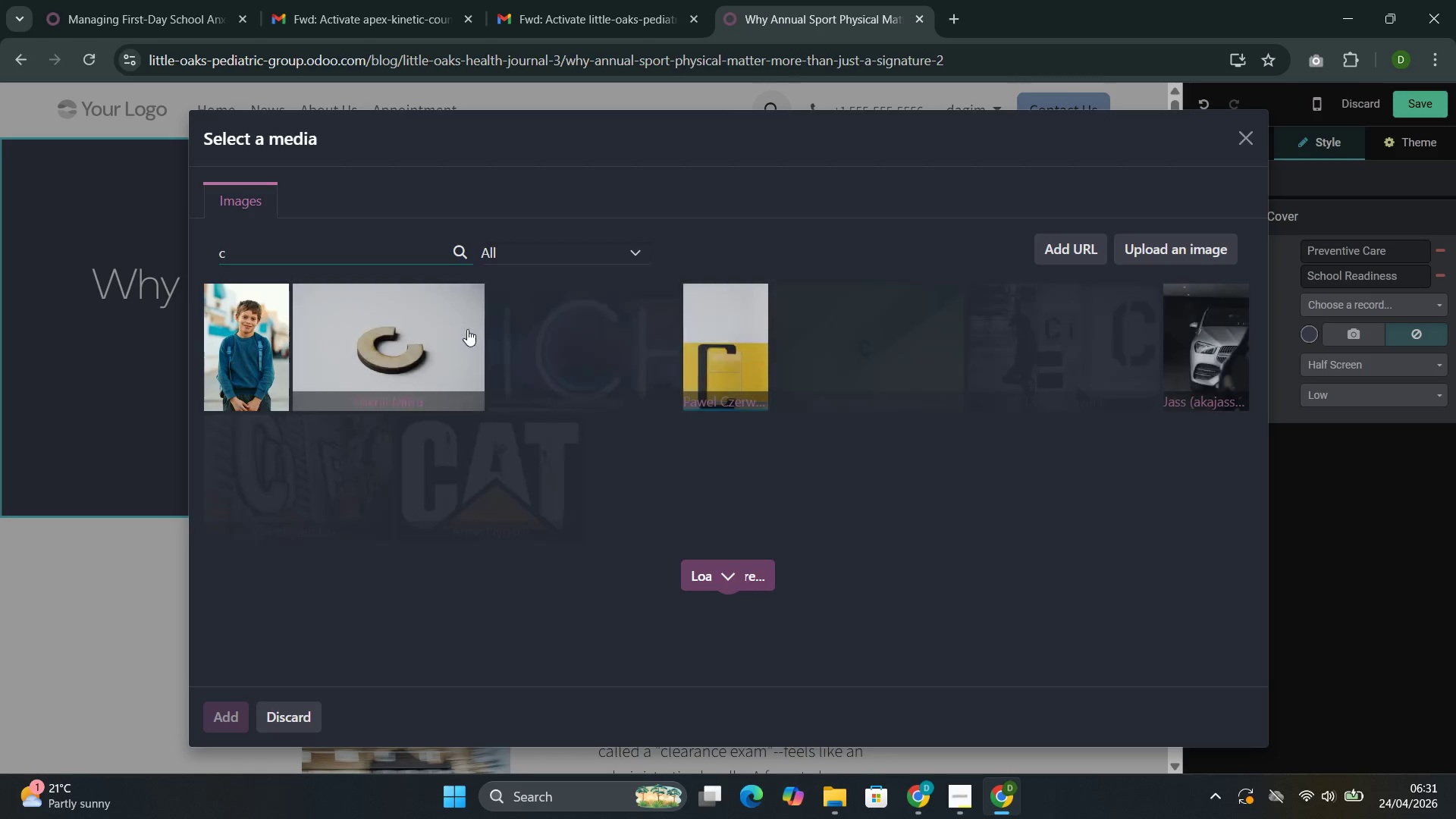 
wait(5.42)
 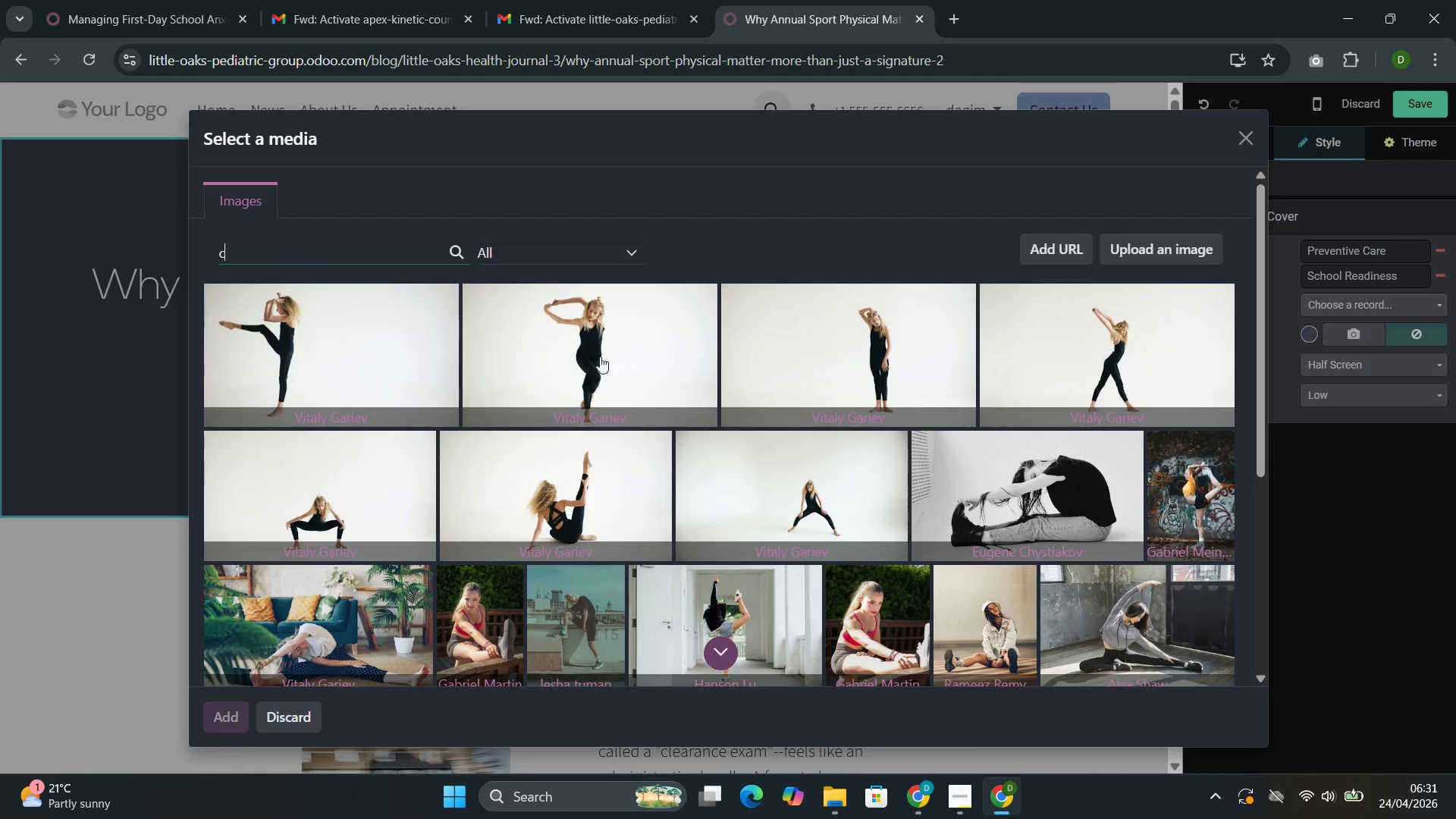 
key(Control+Z)
 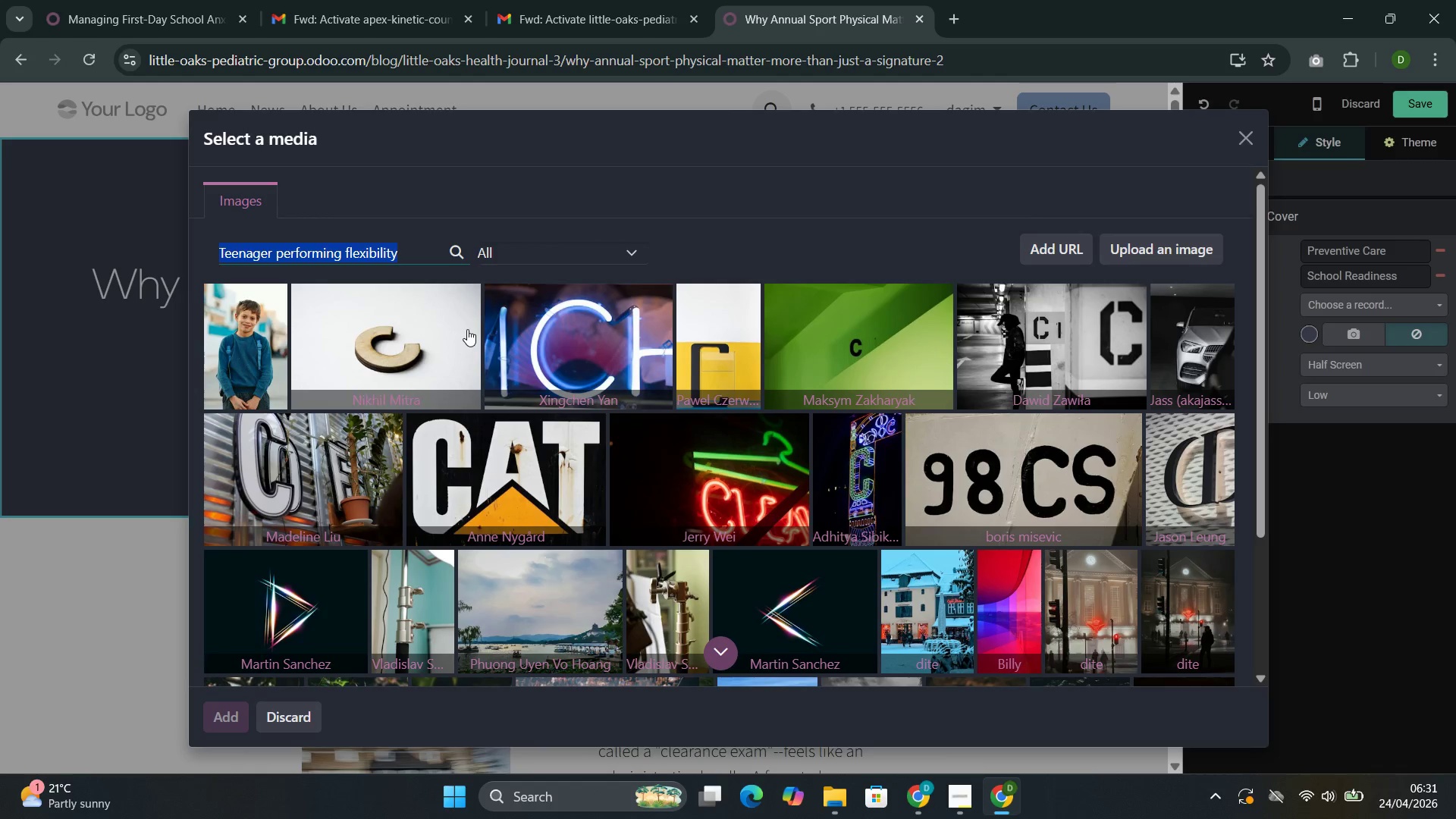 
hold_key(key=ControlLeft, duration=1.2)
 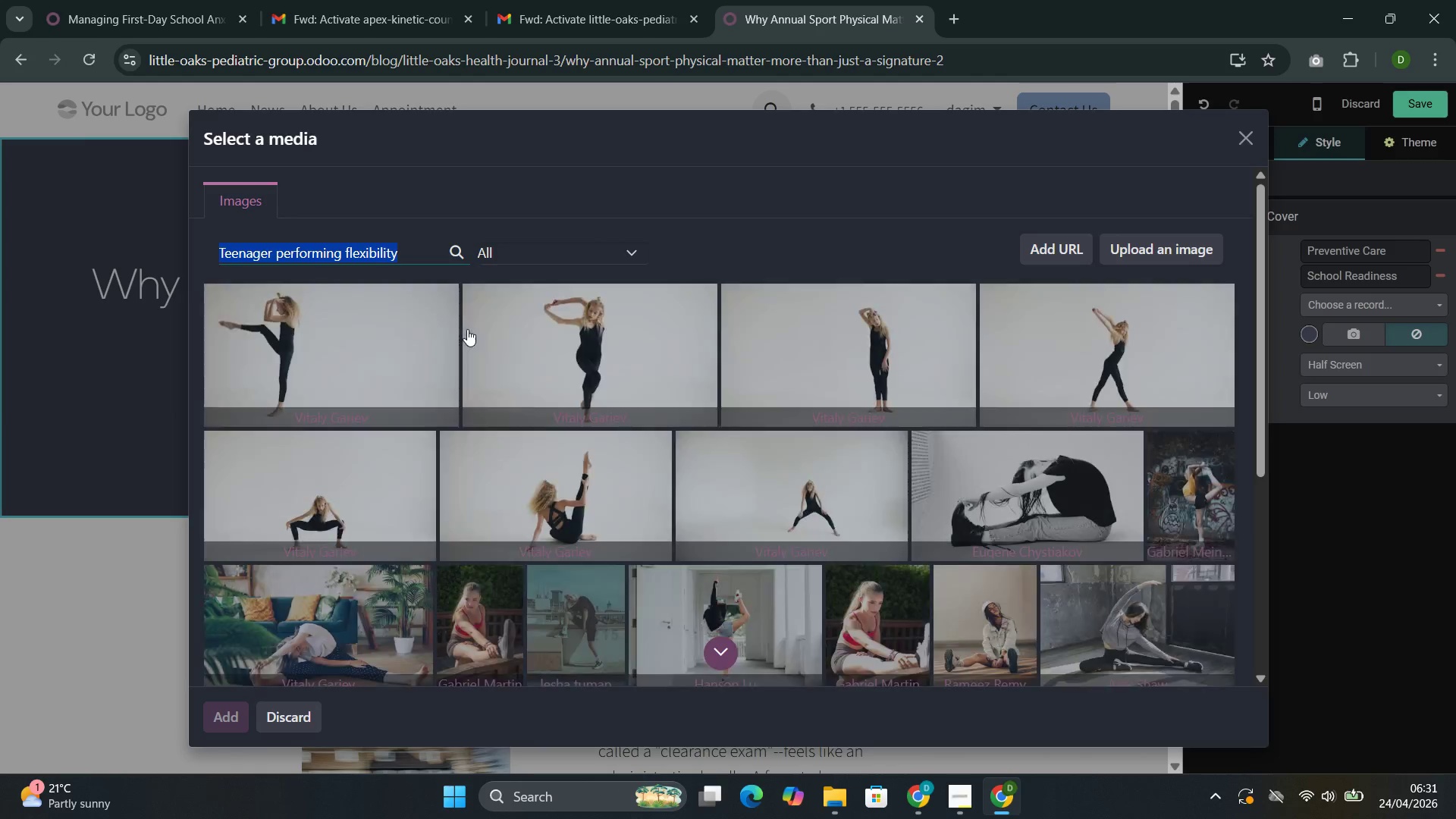 
type(ccc)
 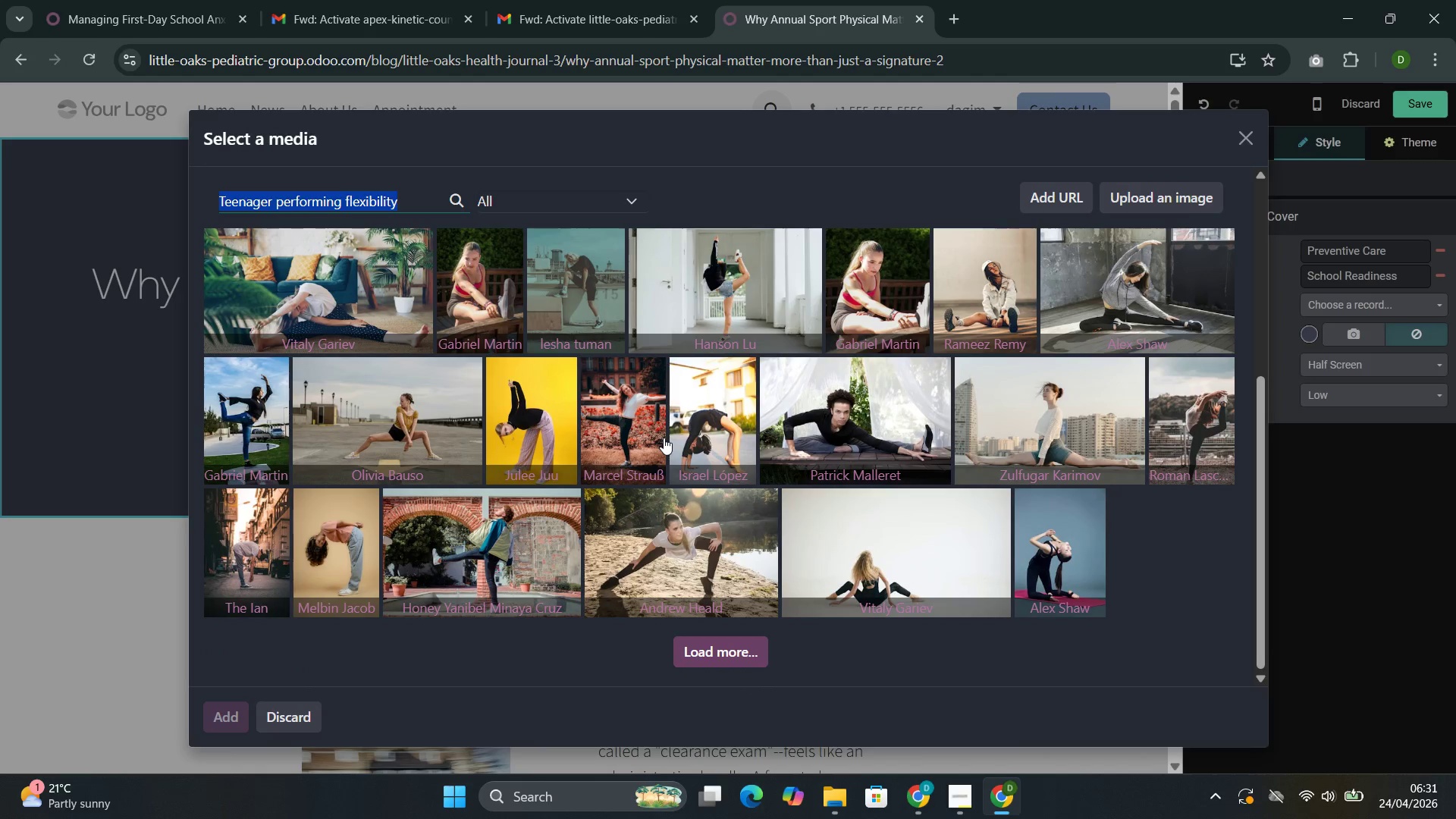 
wait(8.78)
 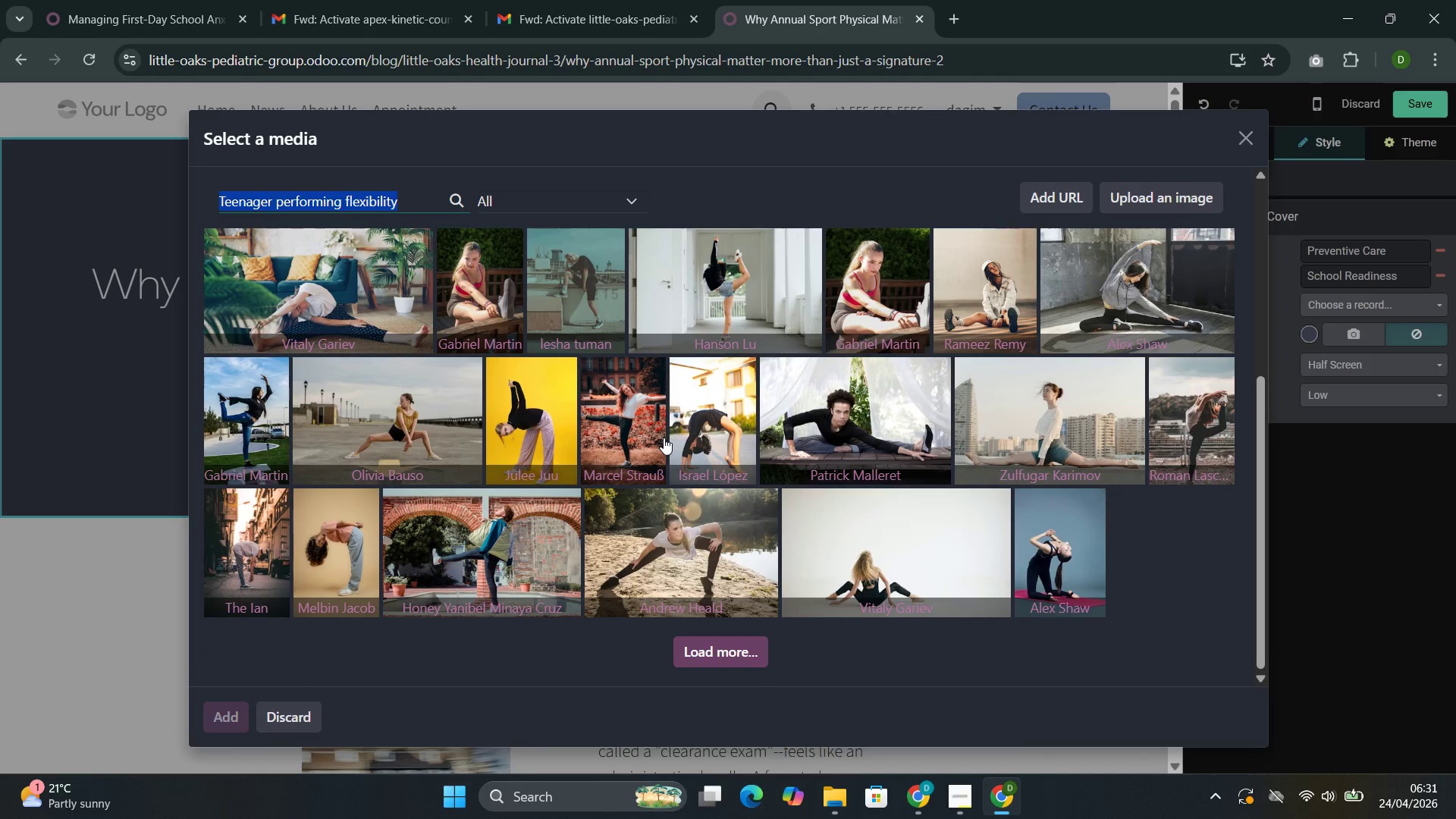 
left_click([313, 321])
 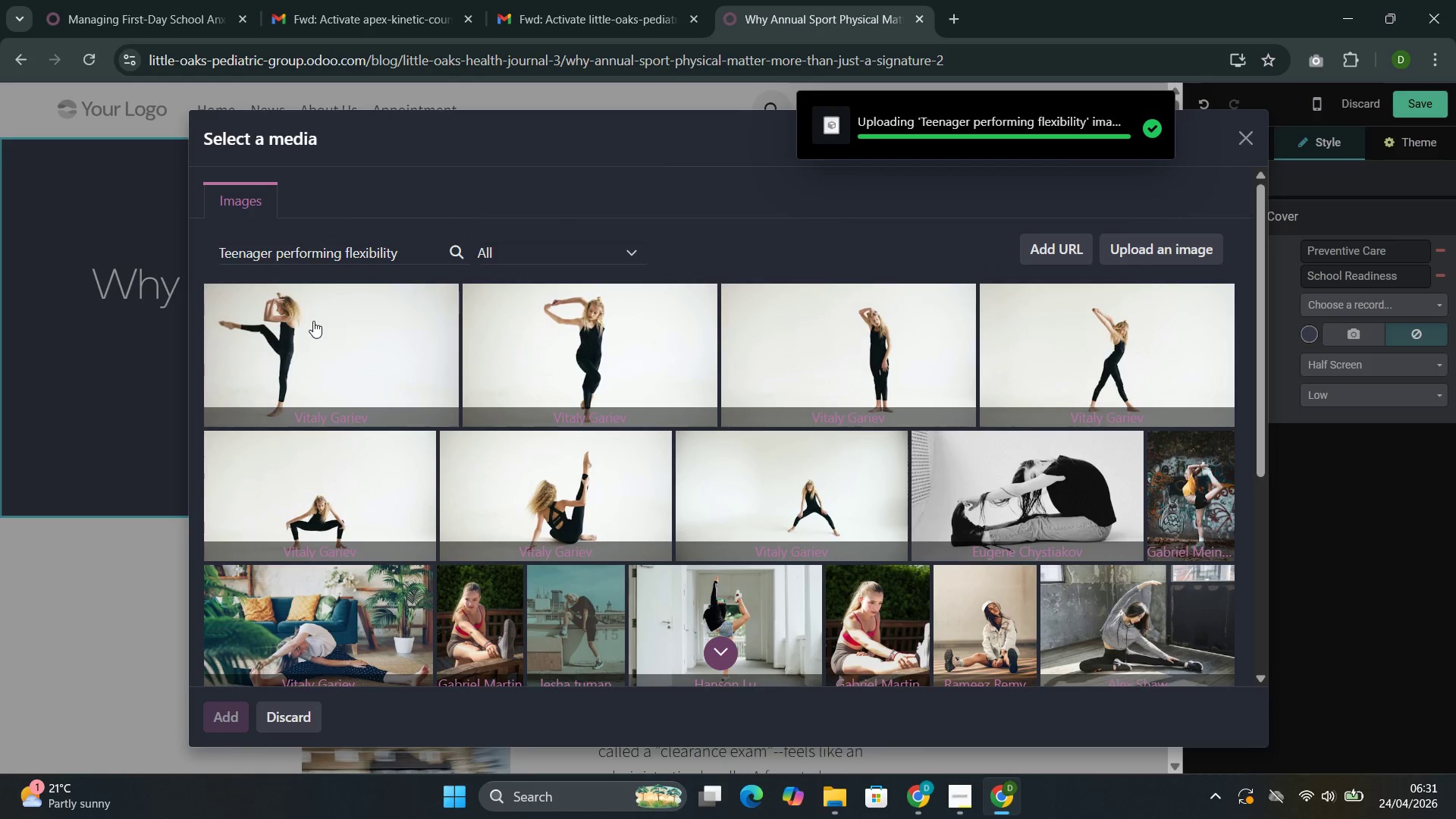 
wait(9.56)
 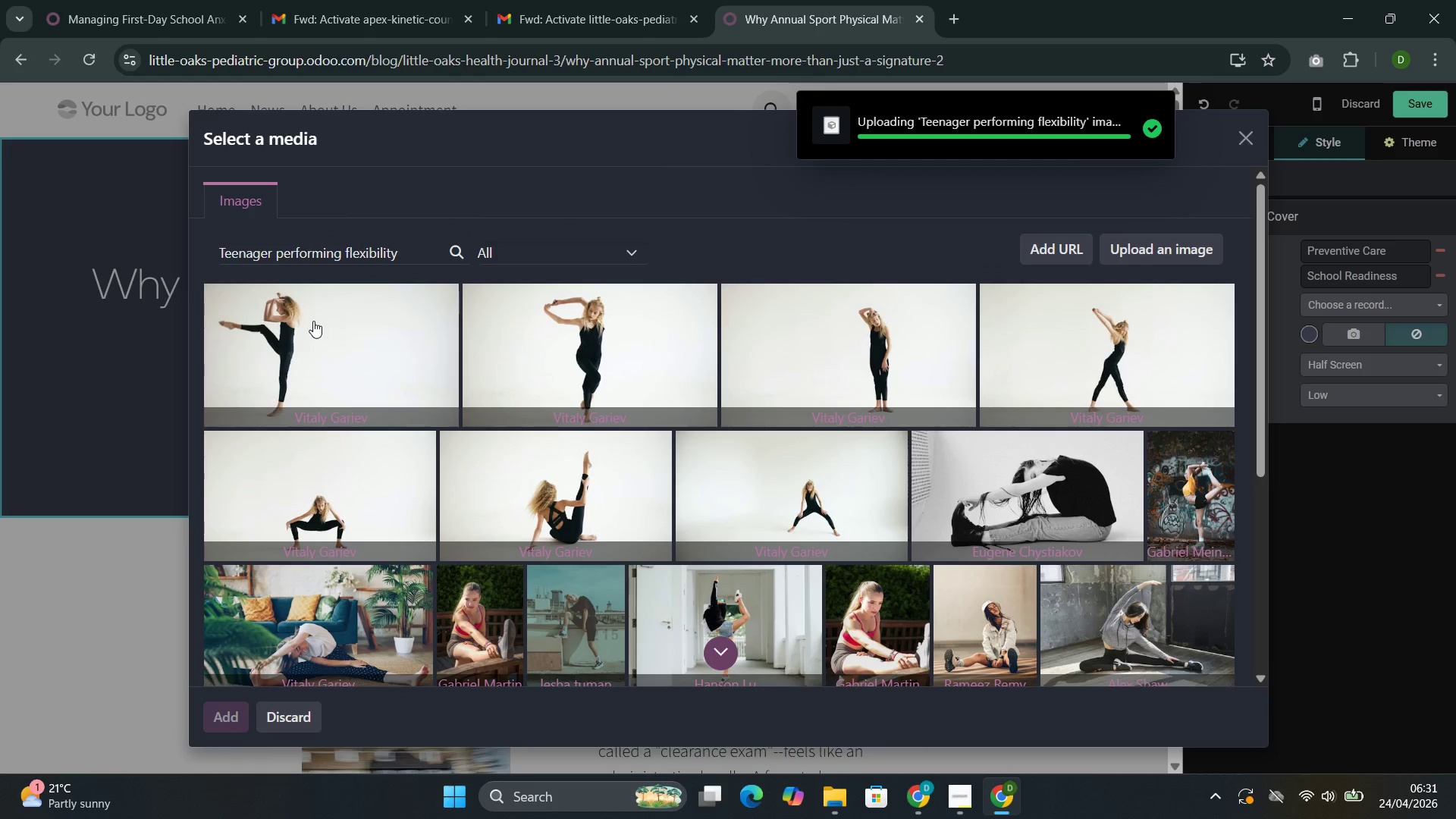 
double_click([450, 376])
 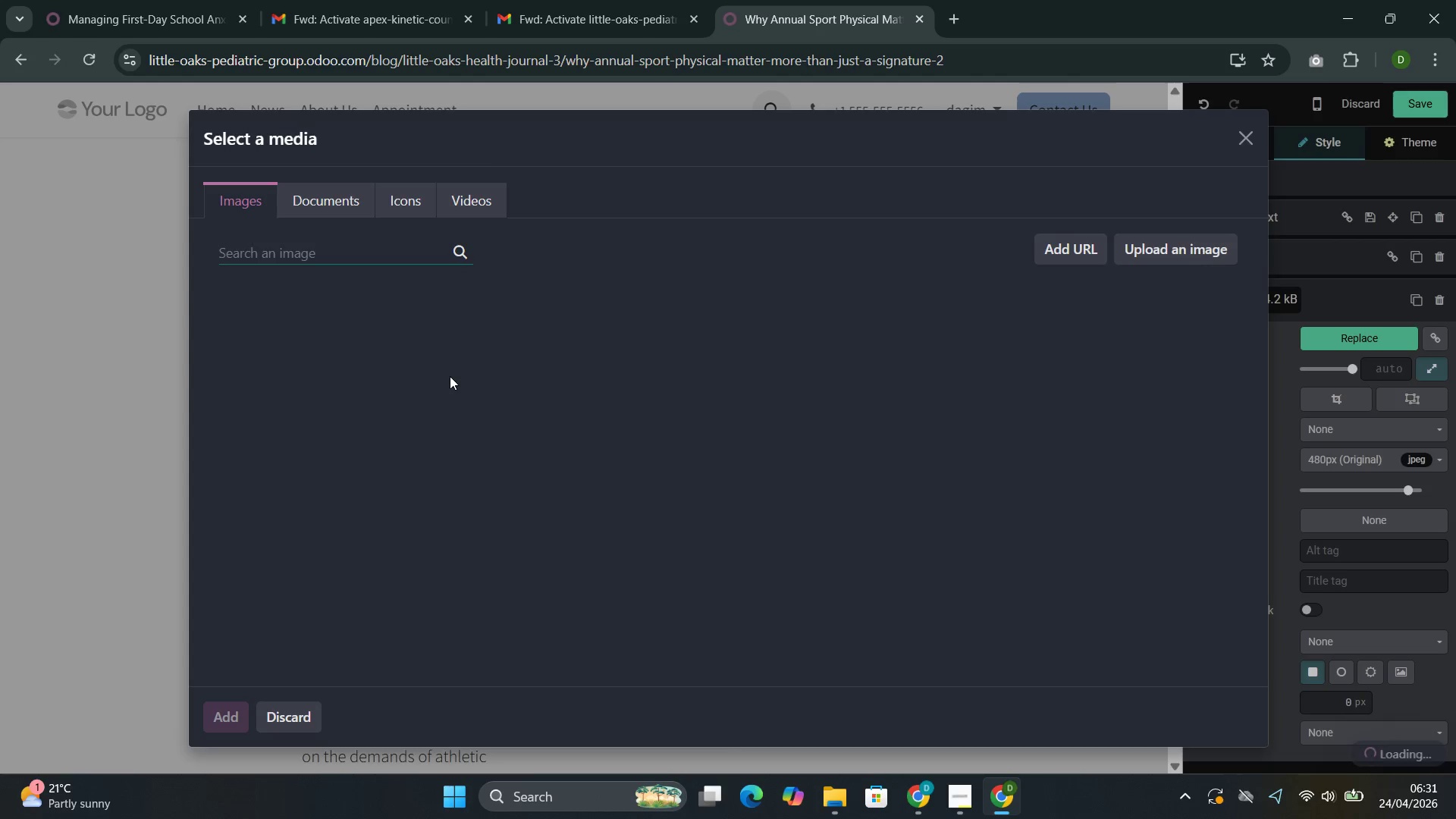 
left_click([351, 247])
 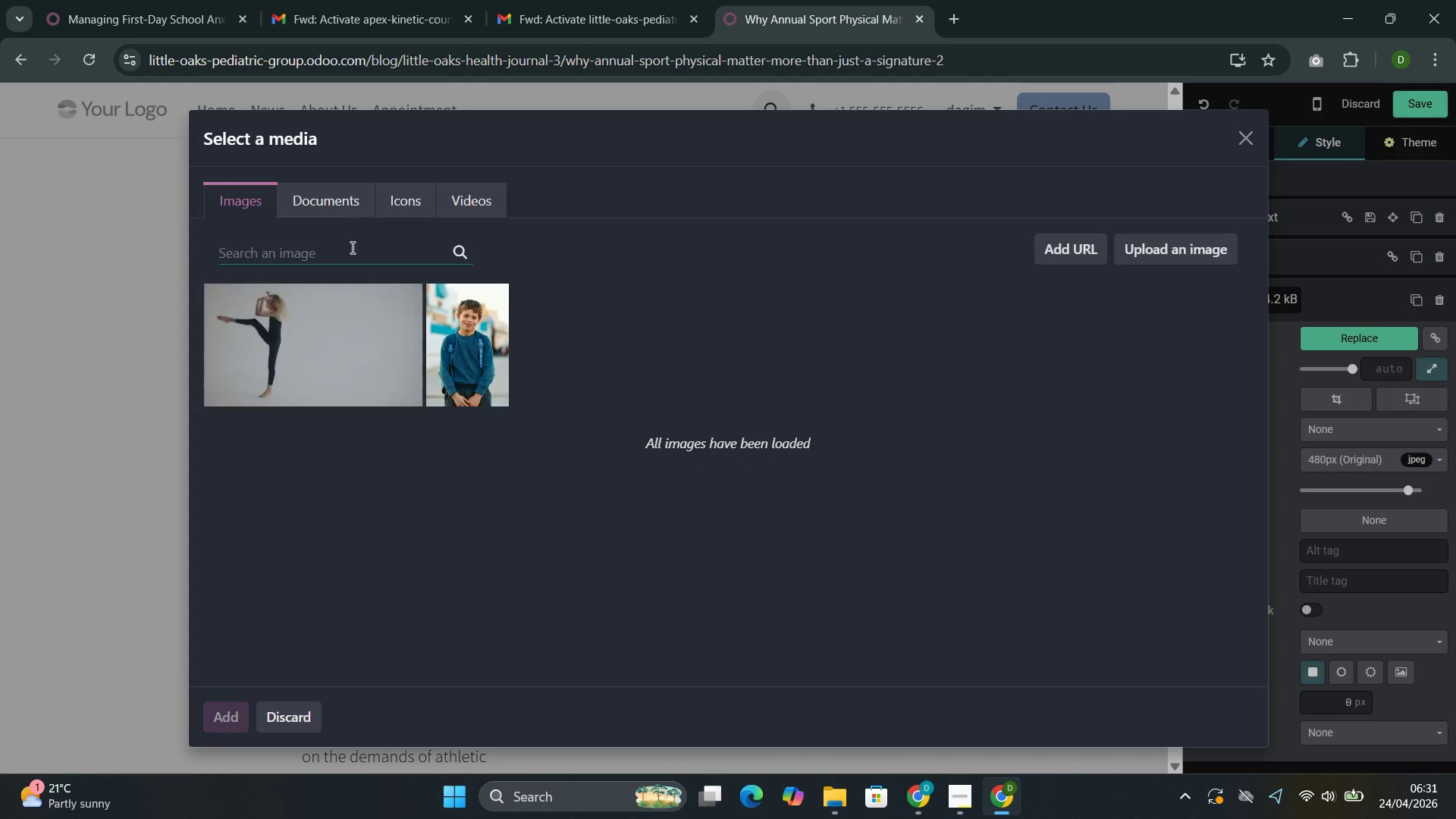 
hold_key(key=ControlLeft, duration=0.53)
 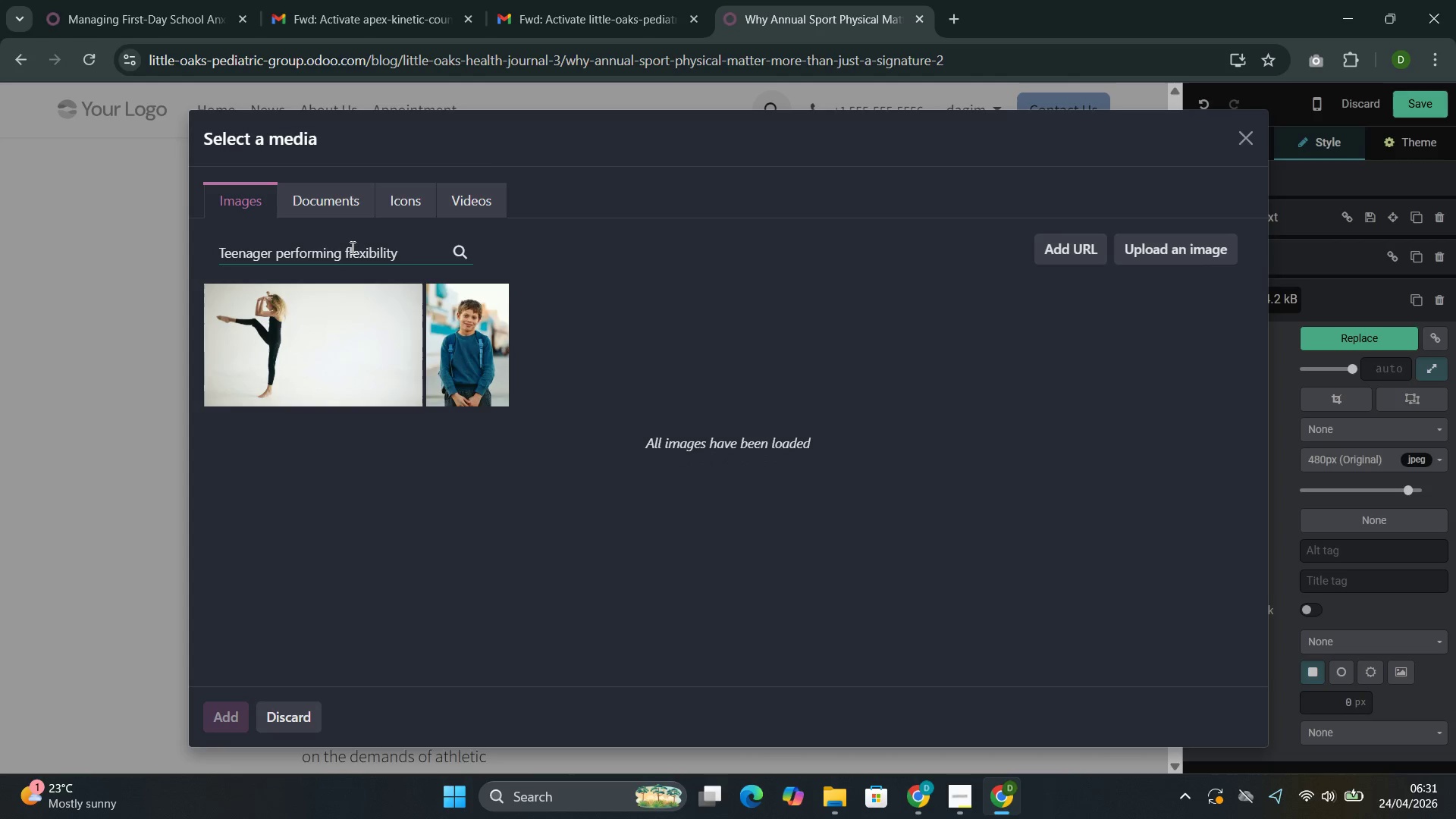 
key(V)
 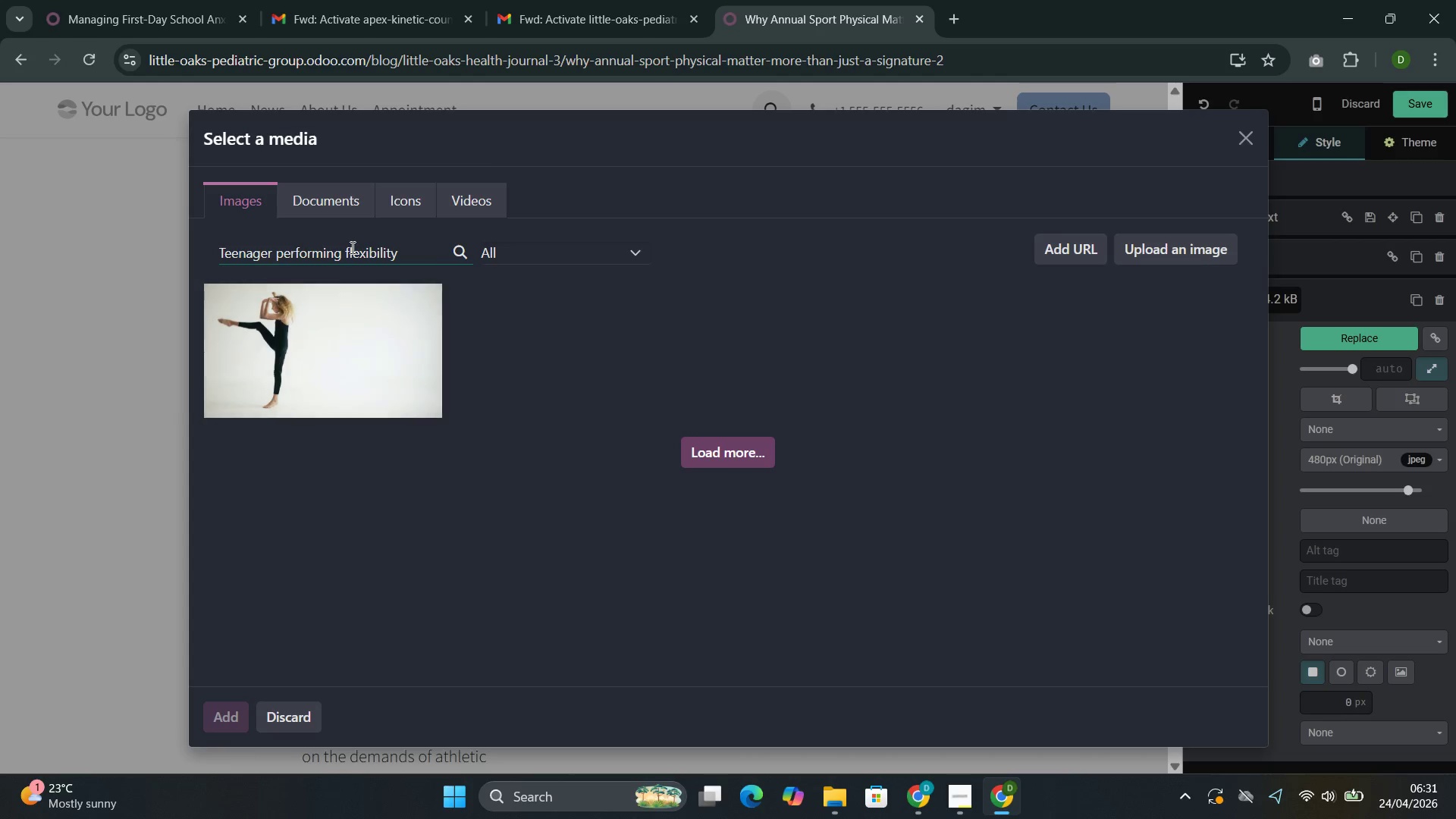 
mouse_move([755, 381])
 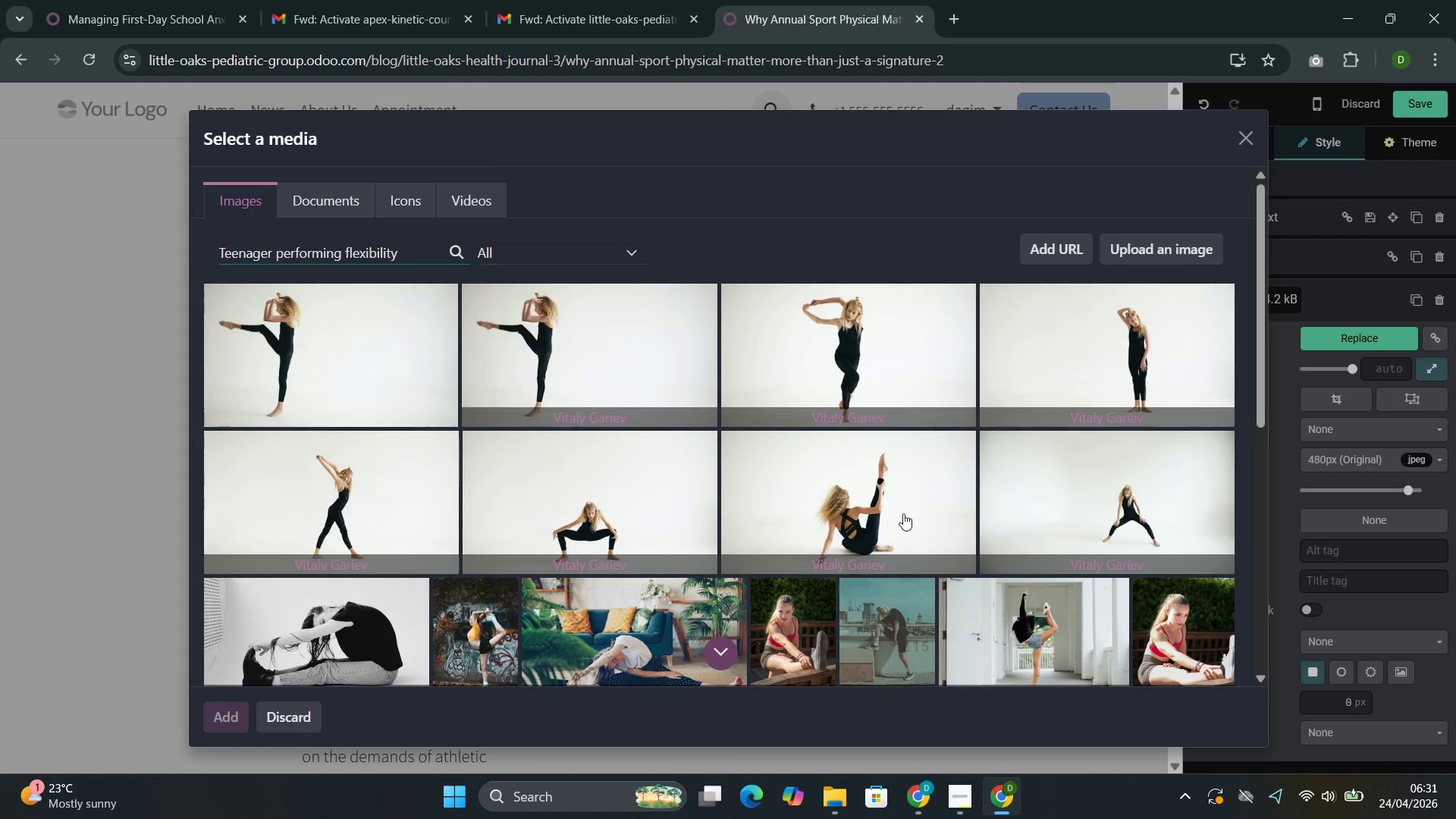 
left_click([873, 491])
 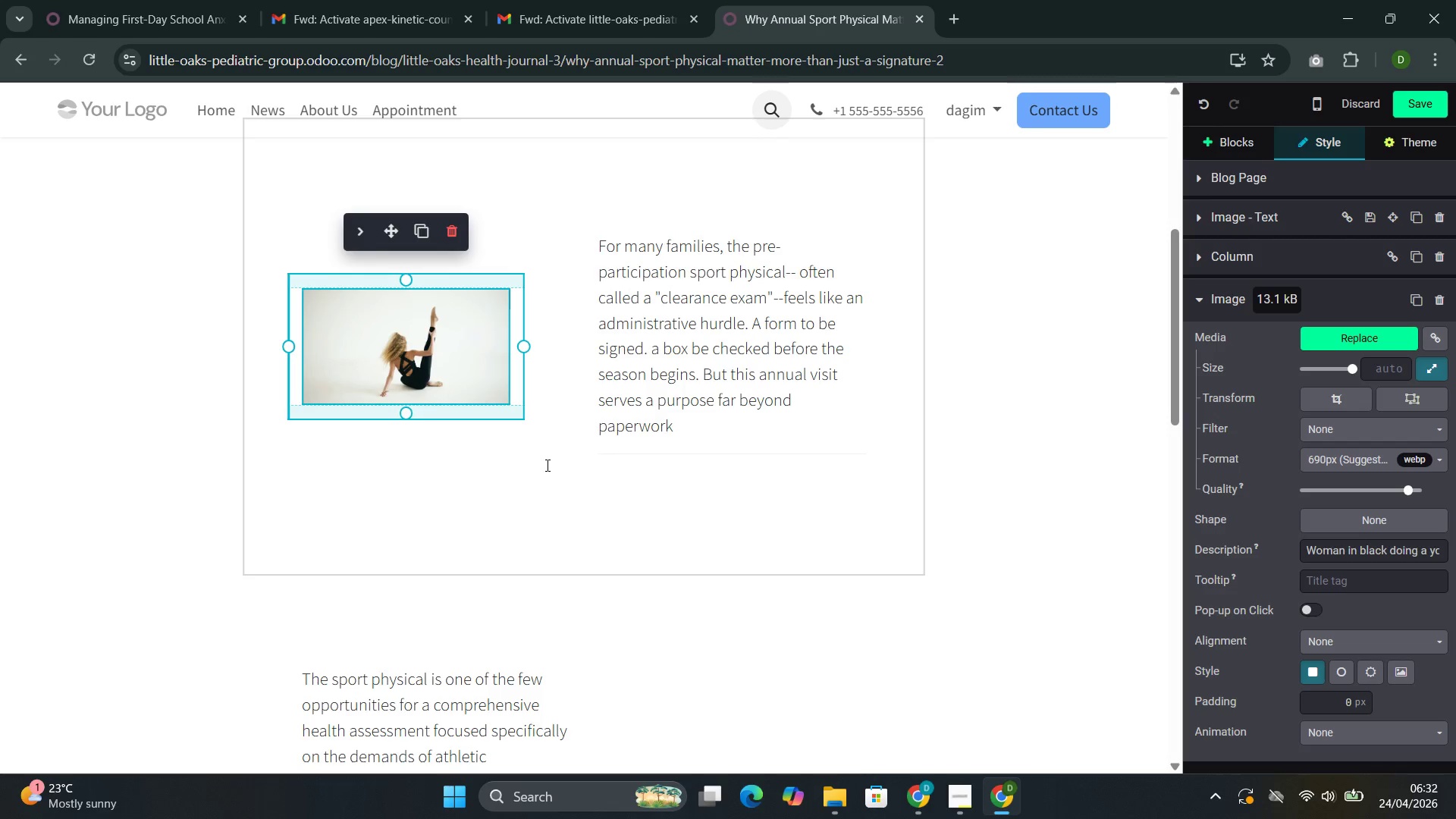 
wait(7.03)
 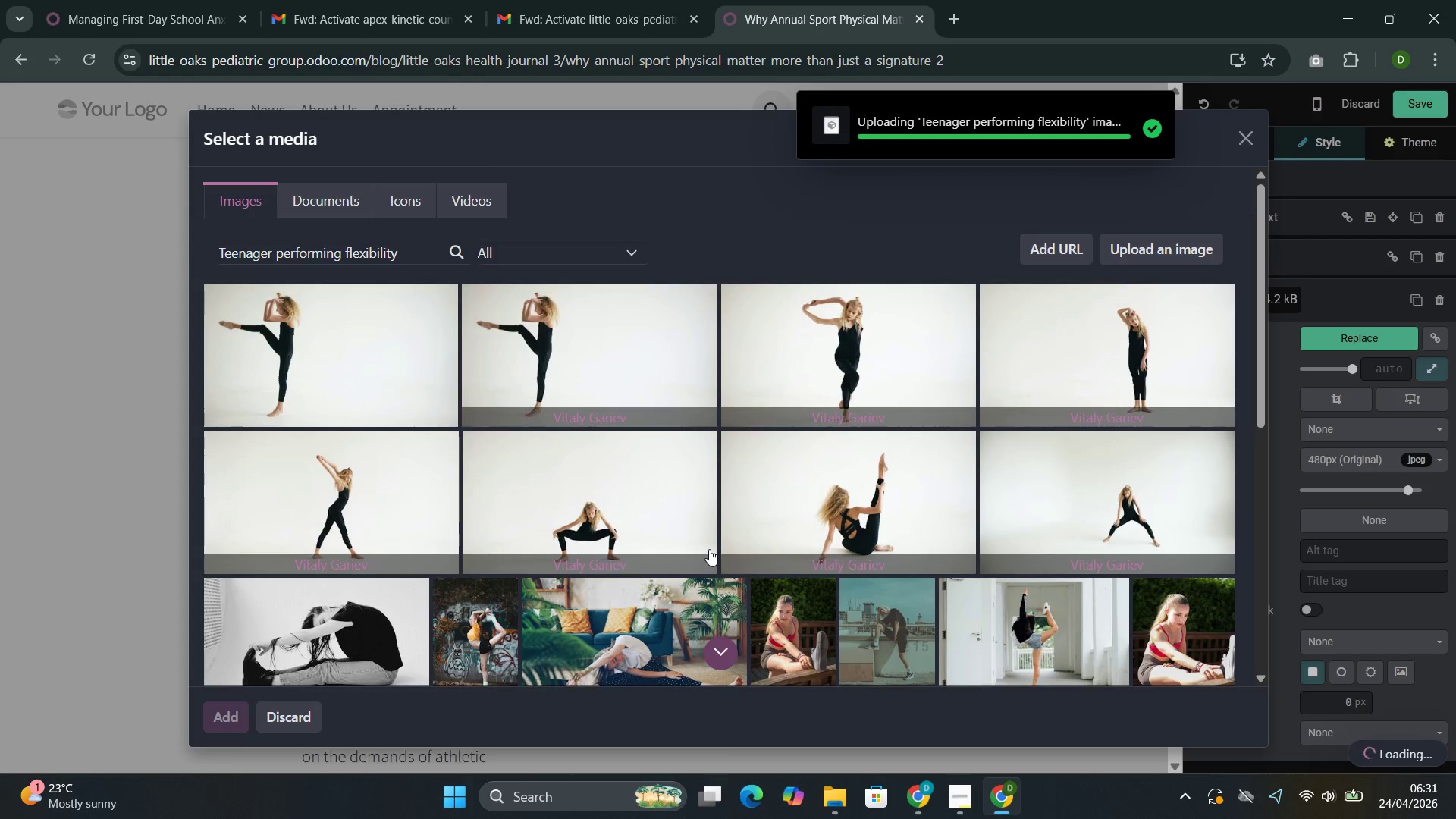 
double_click([728, 456])
 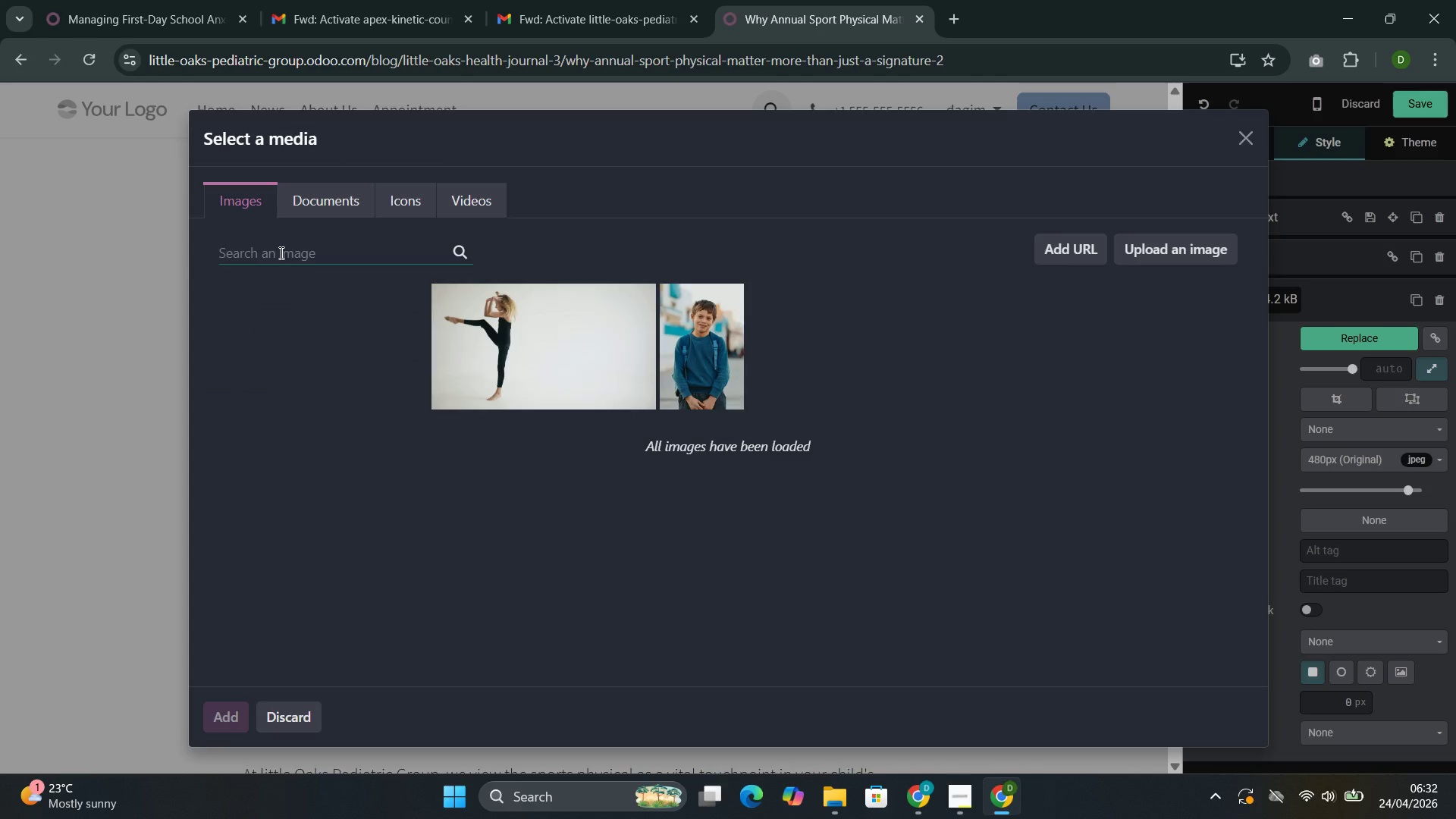 
left_click([294, 254])
 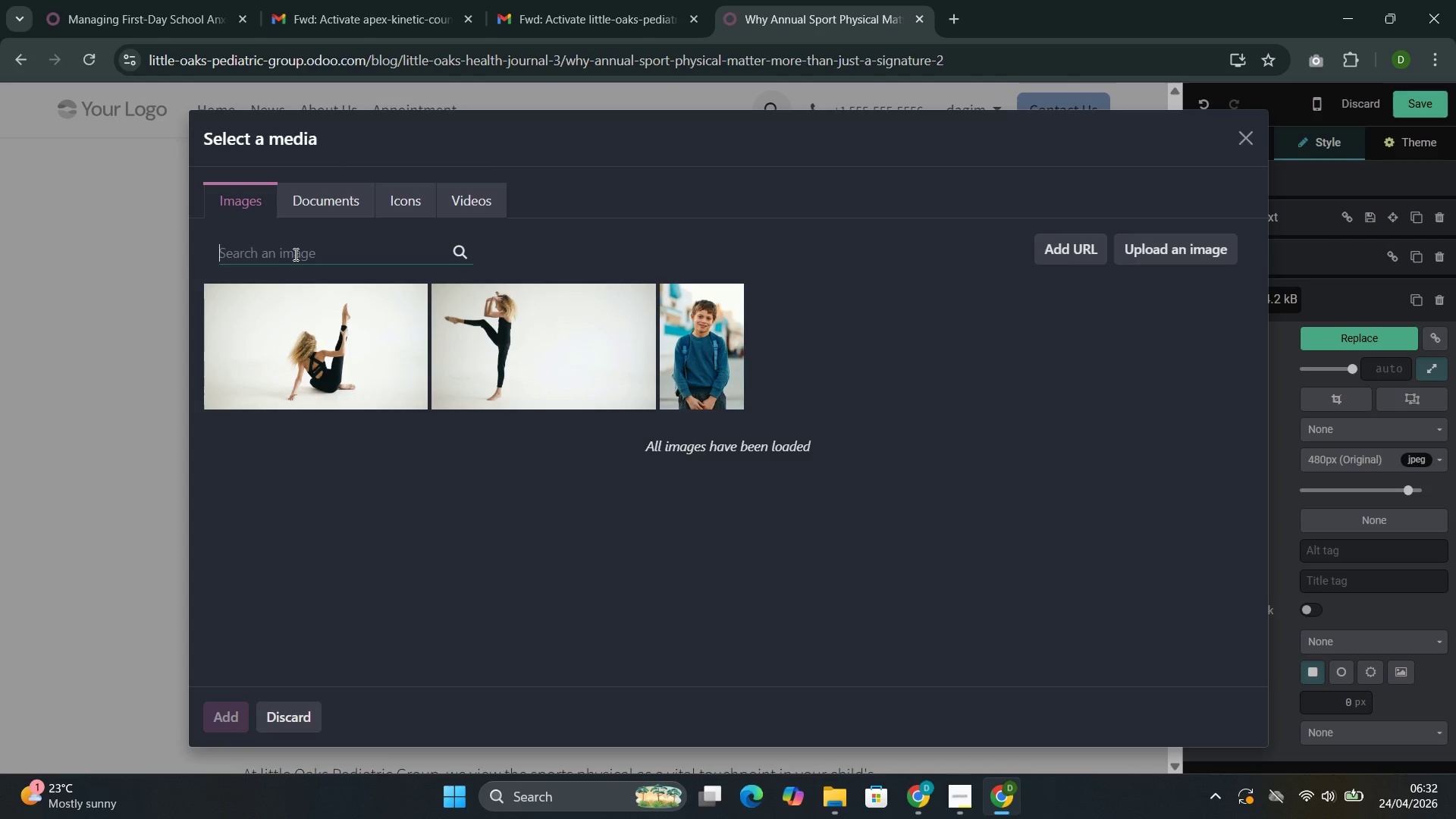 
key(Control+V)
 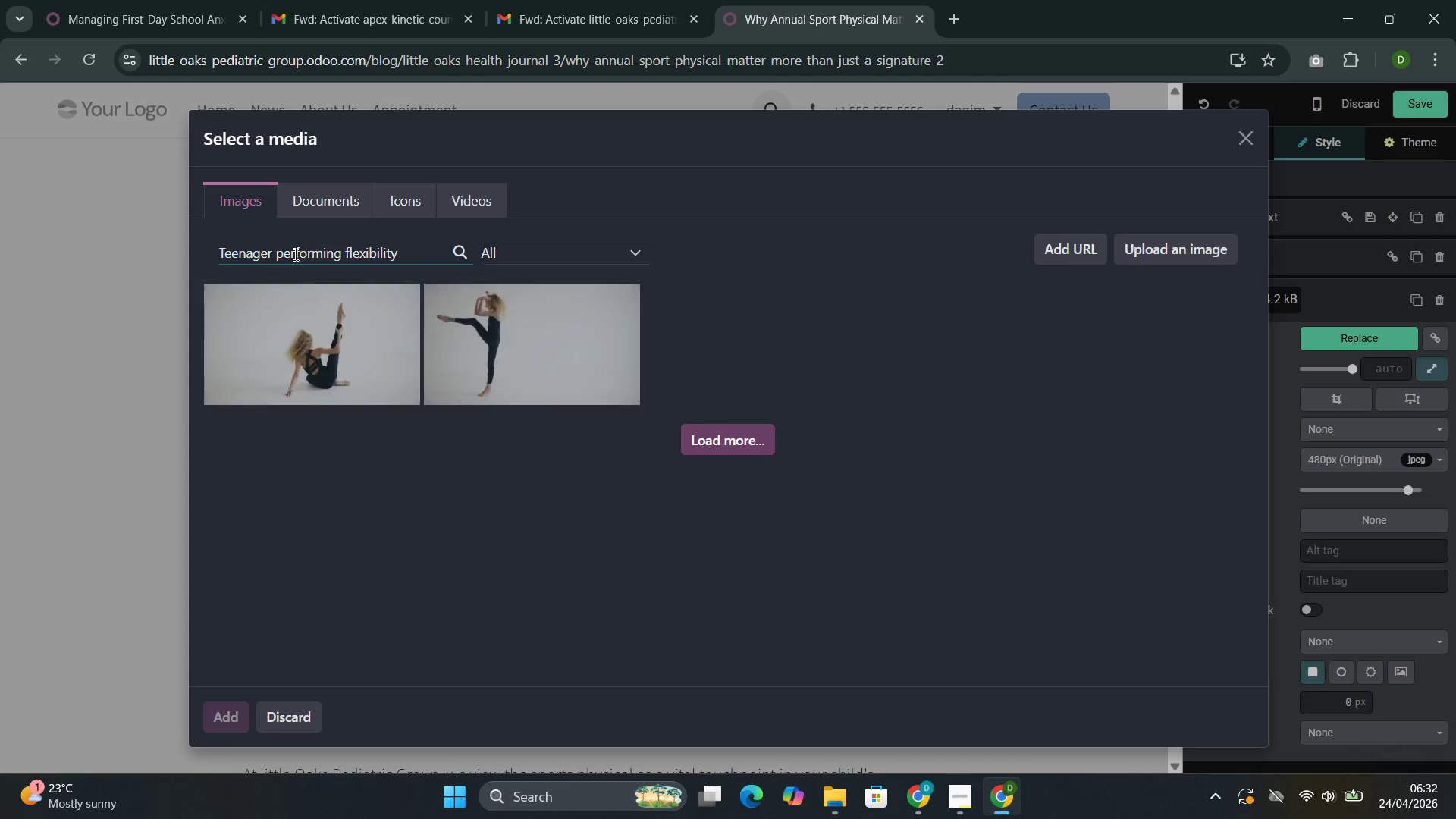 
left_click([294, 254])
 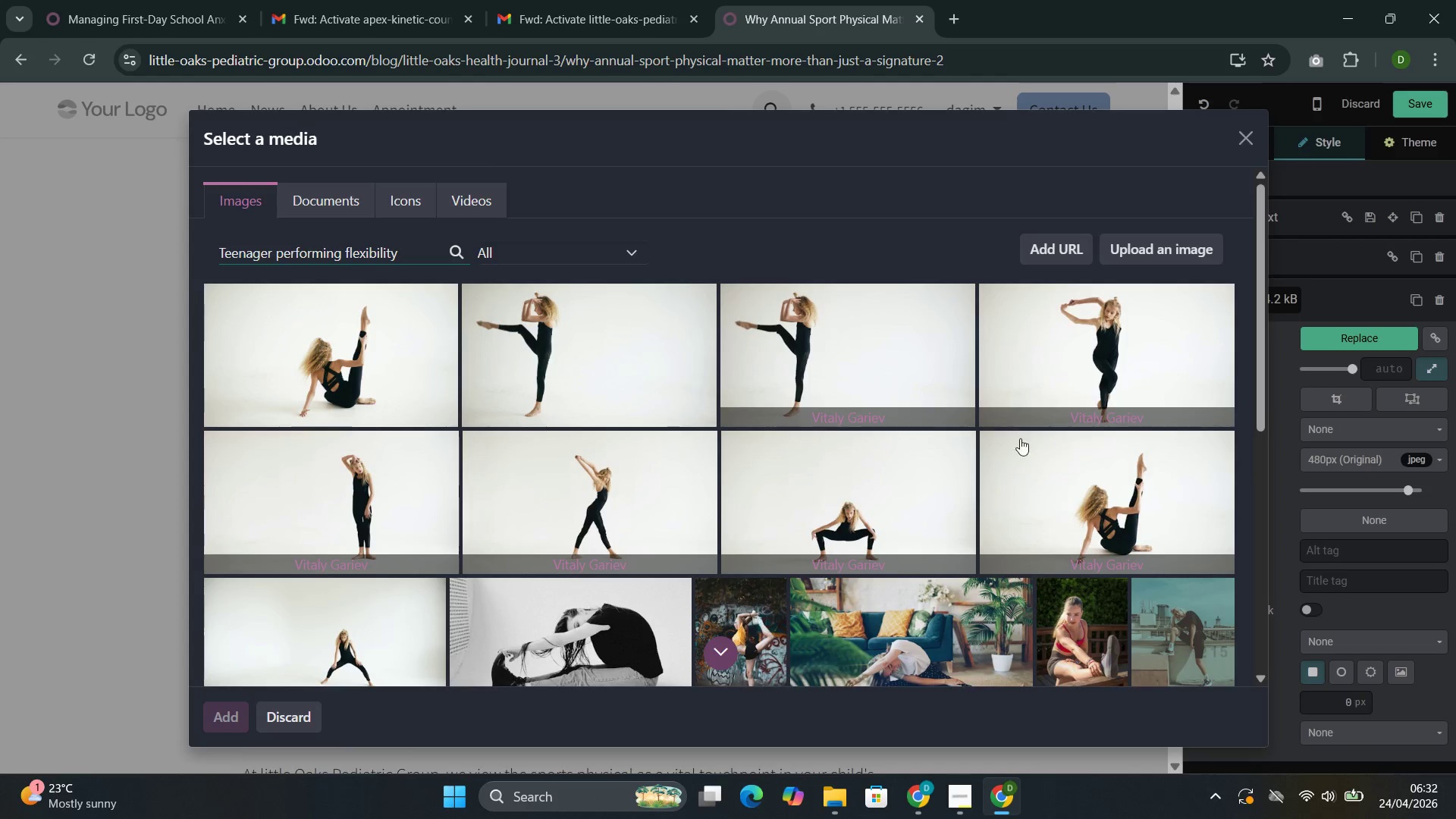 
left_click([1095, 356])
 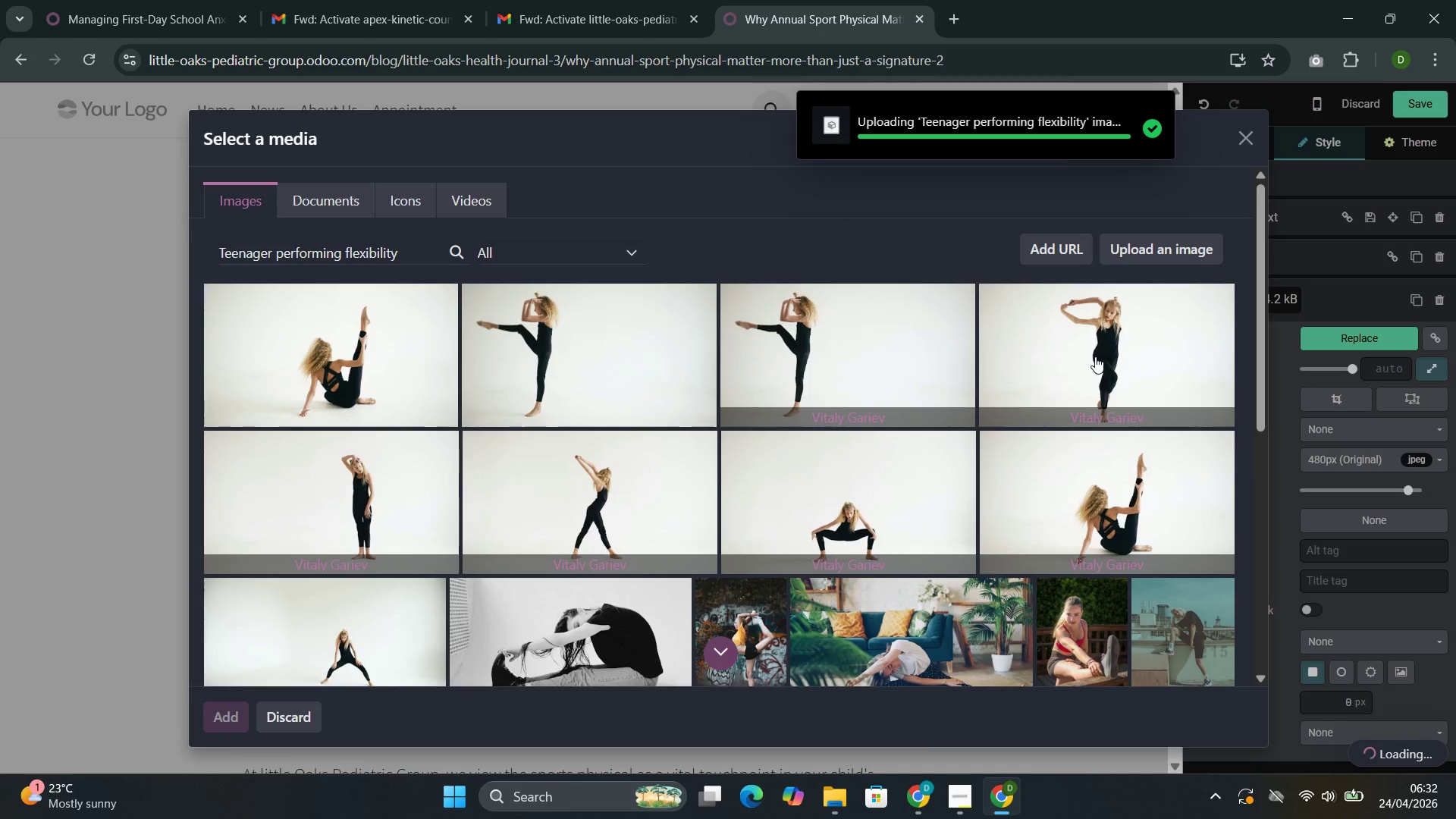 
wait(8.55)
 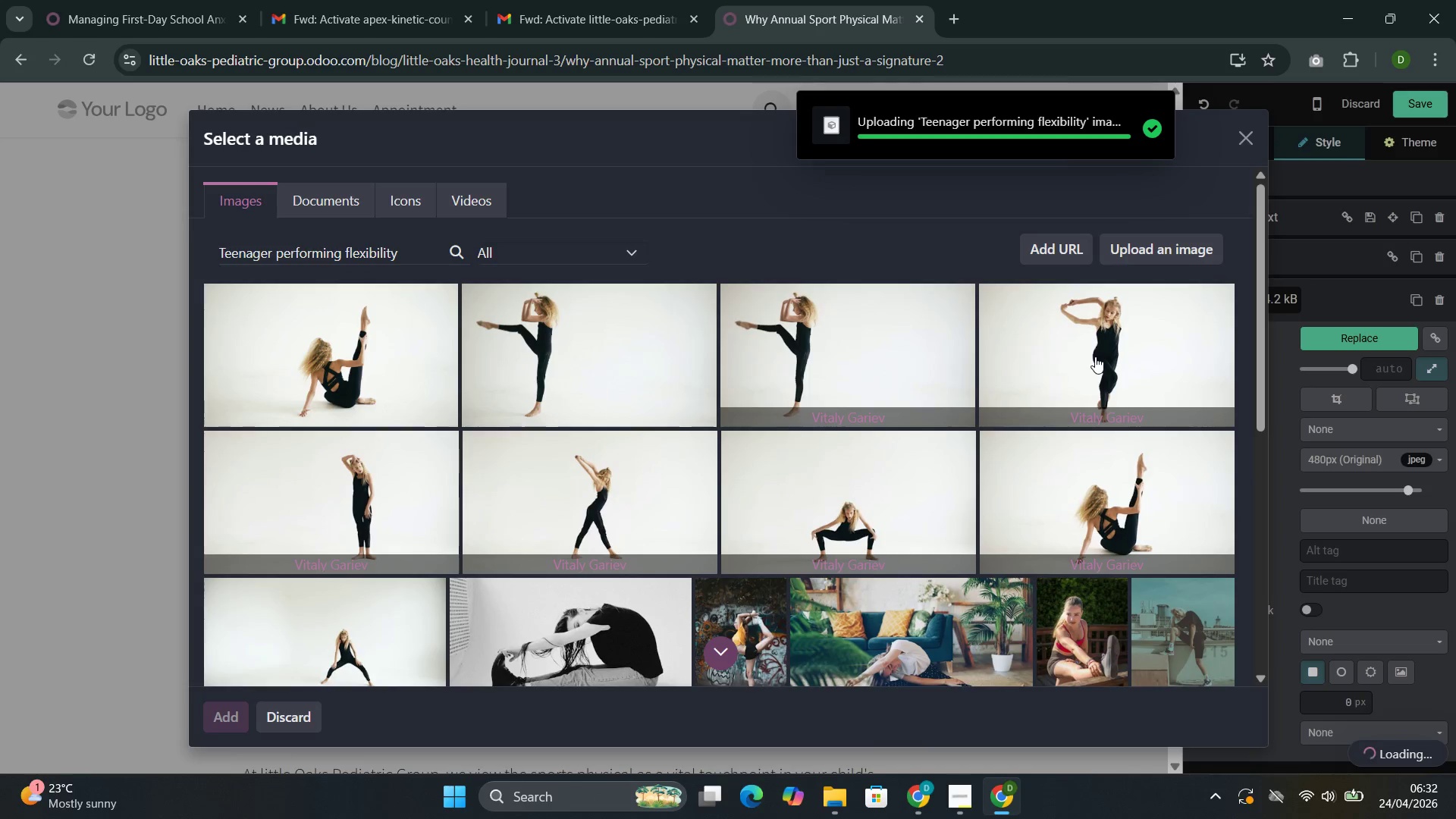 
left_click([1225, 150])
 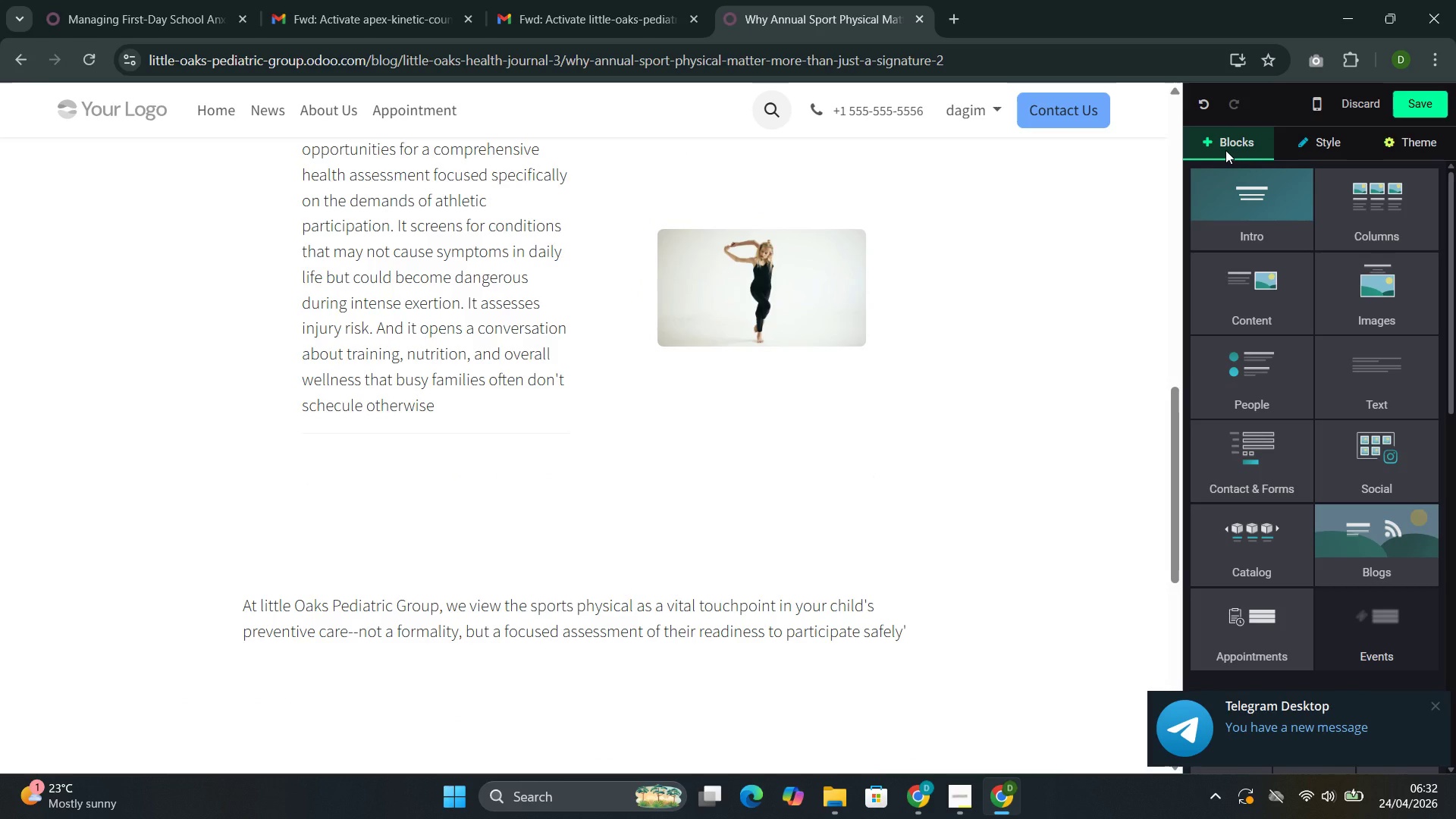 
wait(14.23)
 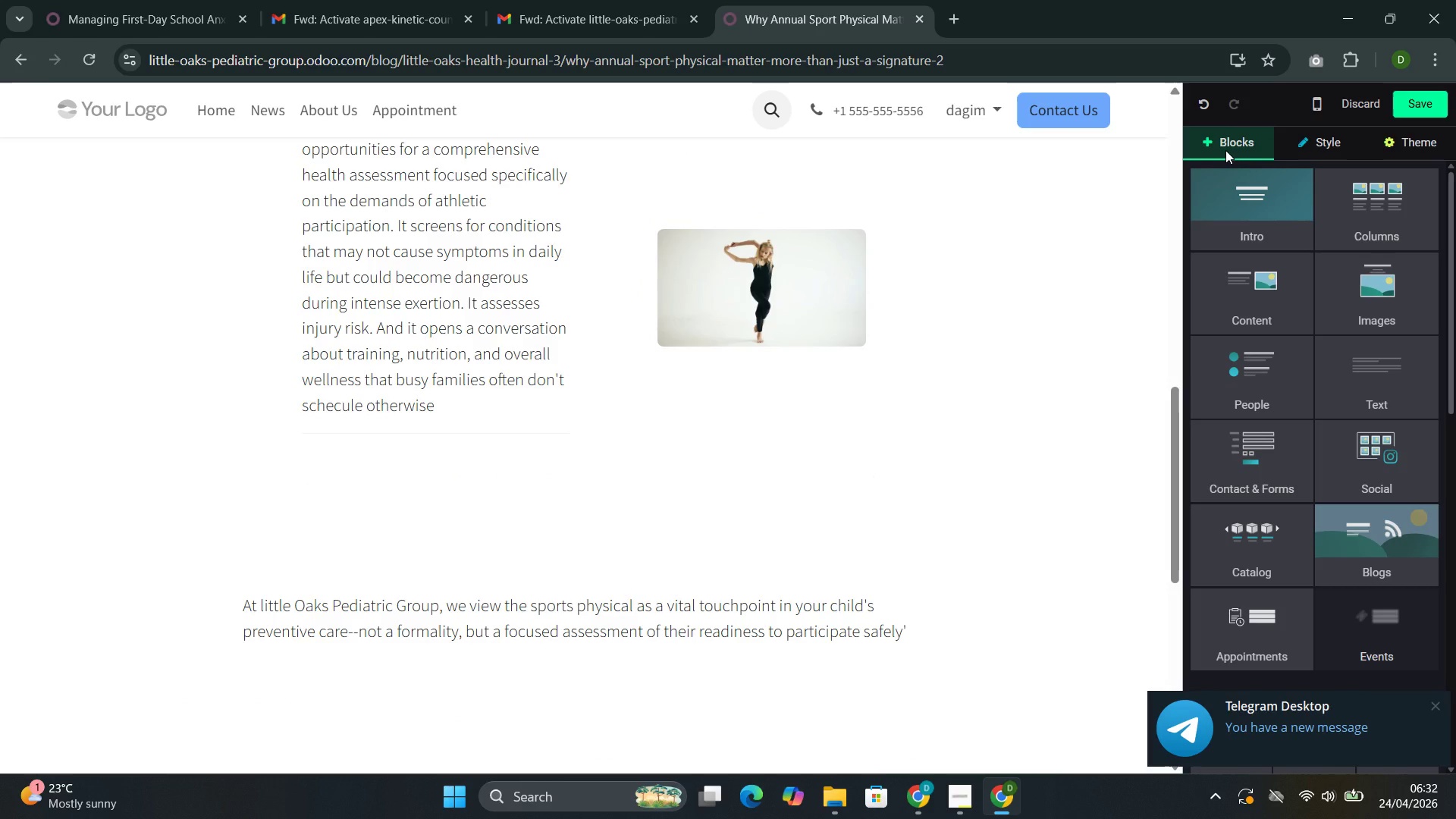 
left_click([1381, 233])
 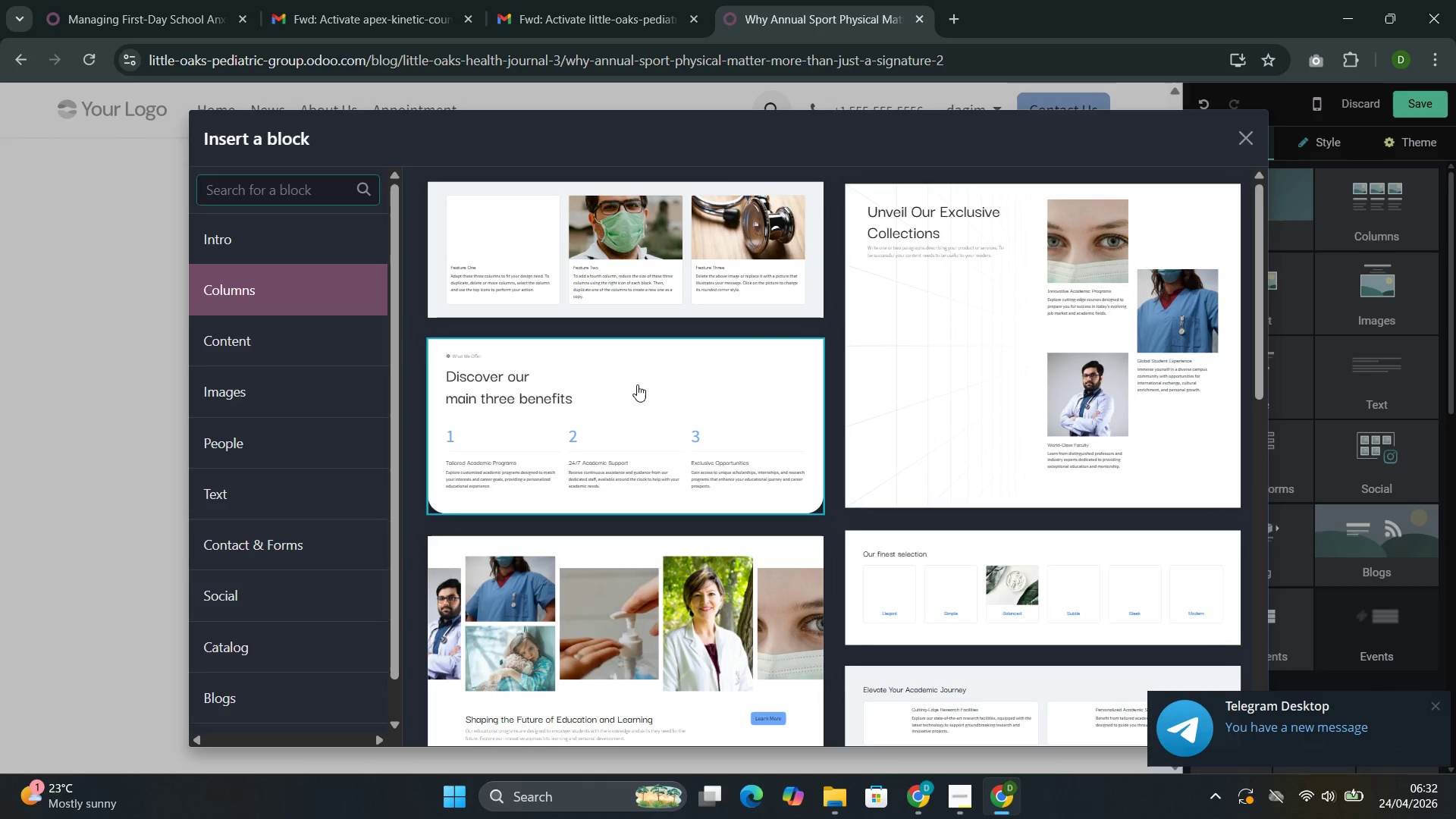 
left_click([612, 401])
 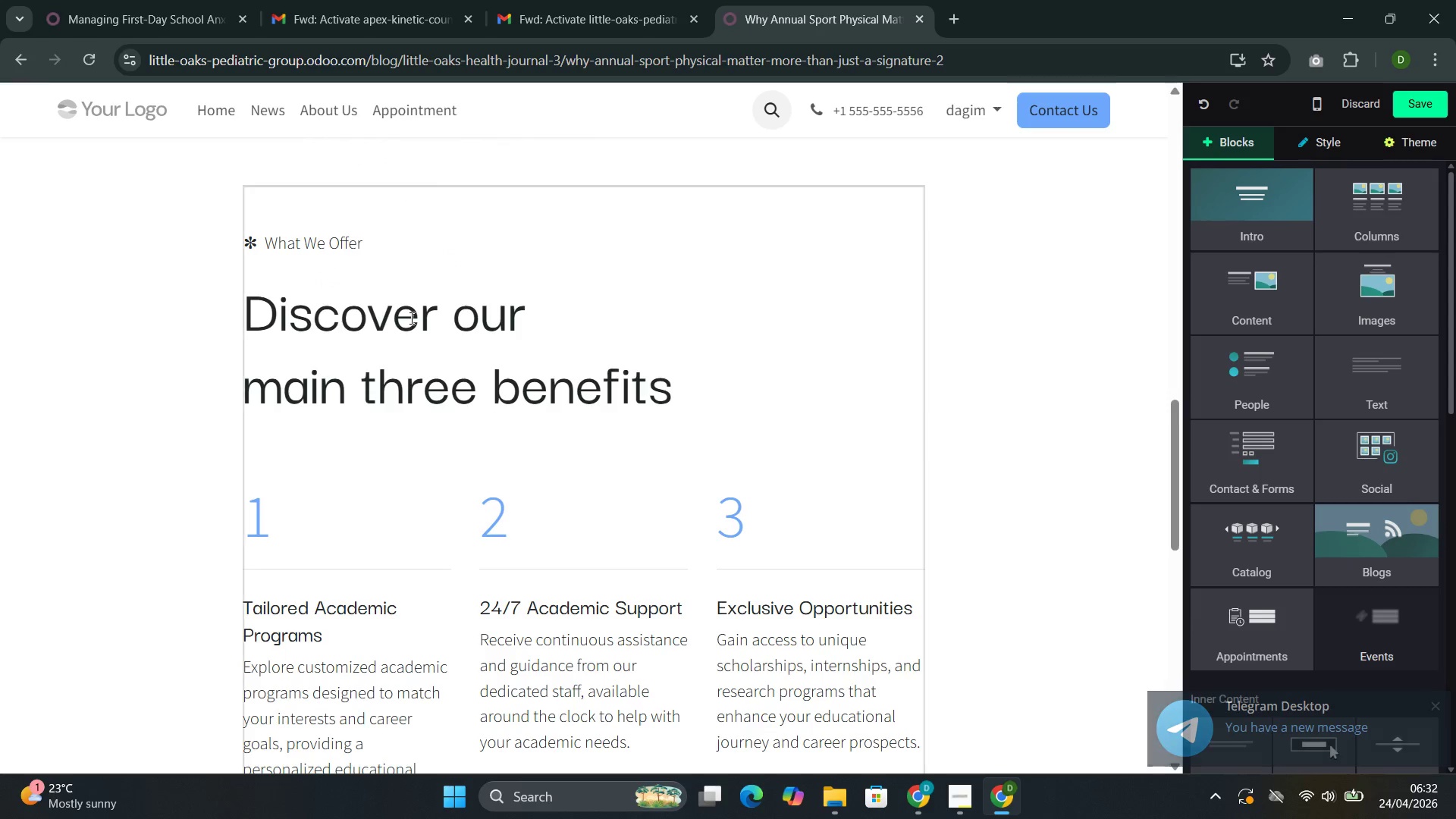 
left_click_drag(start_coordinate=[380, 253], to_coordinate=[252, 240])
 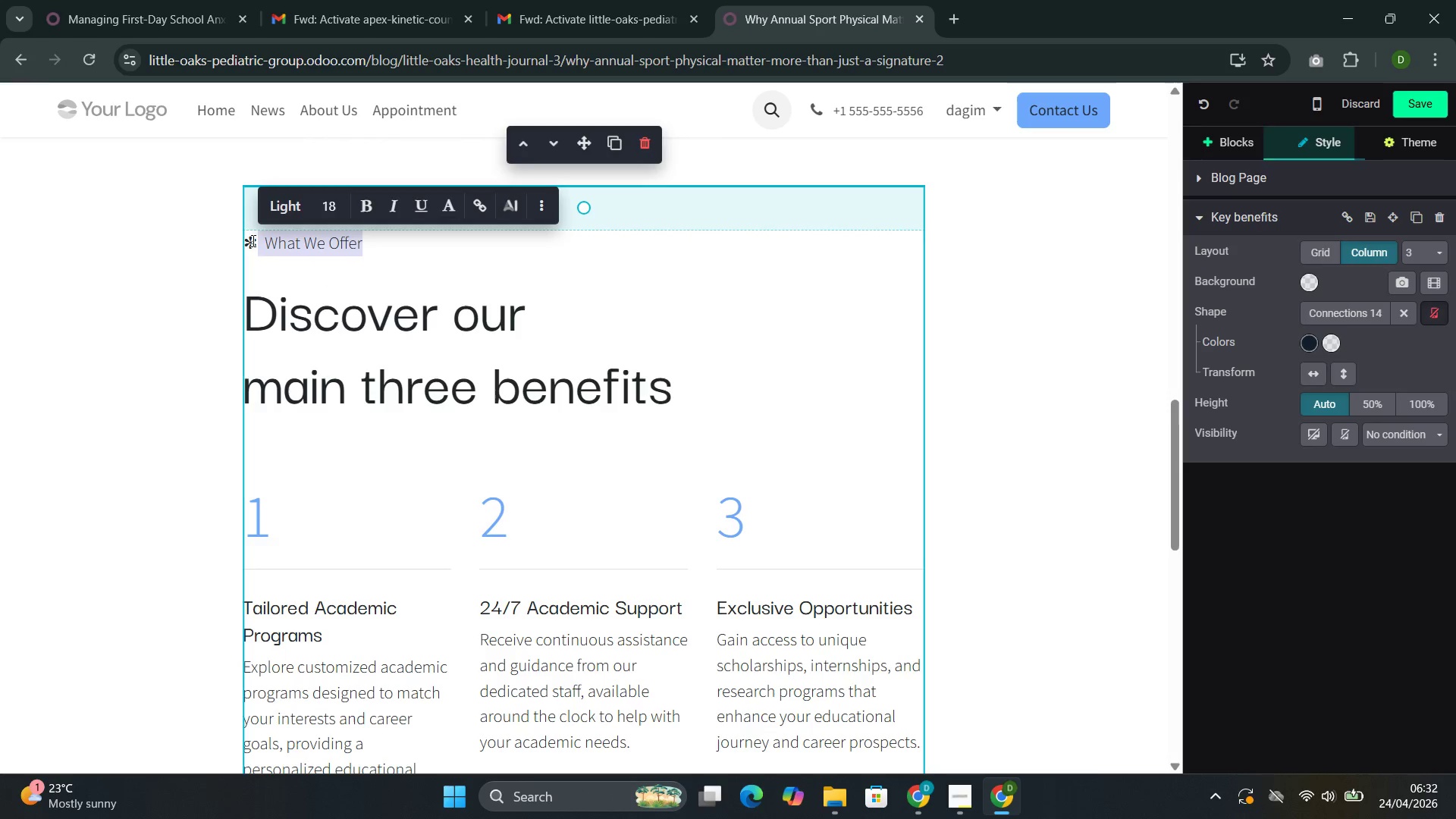 
key(Backspace)
 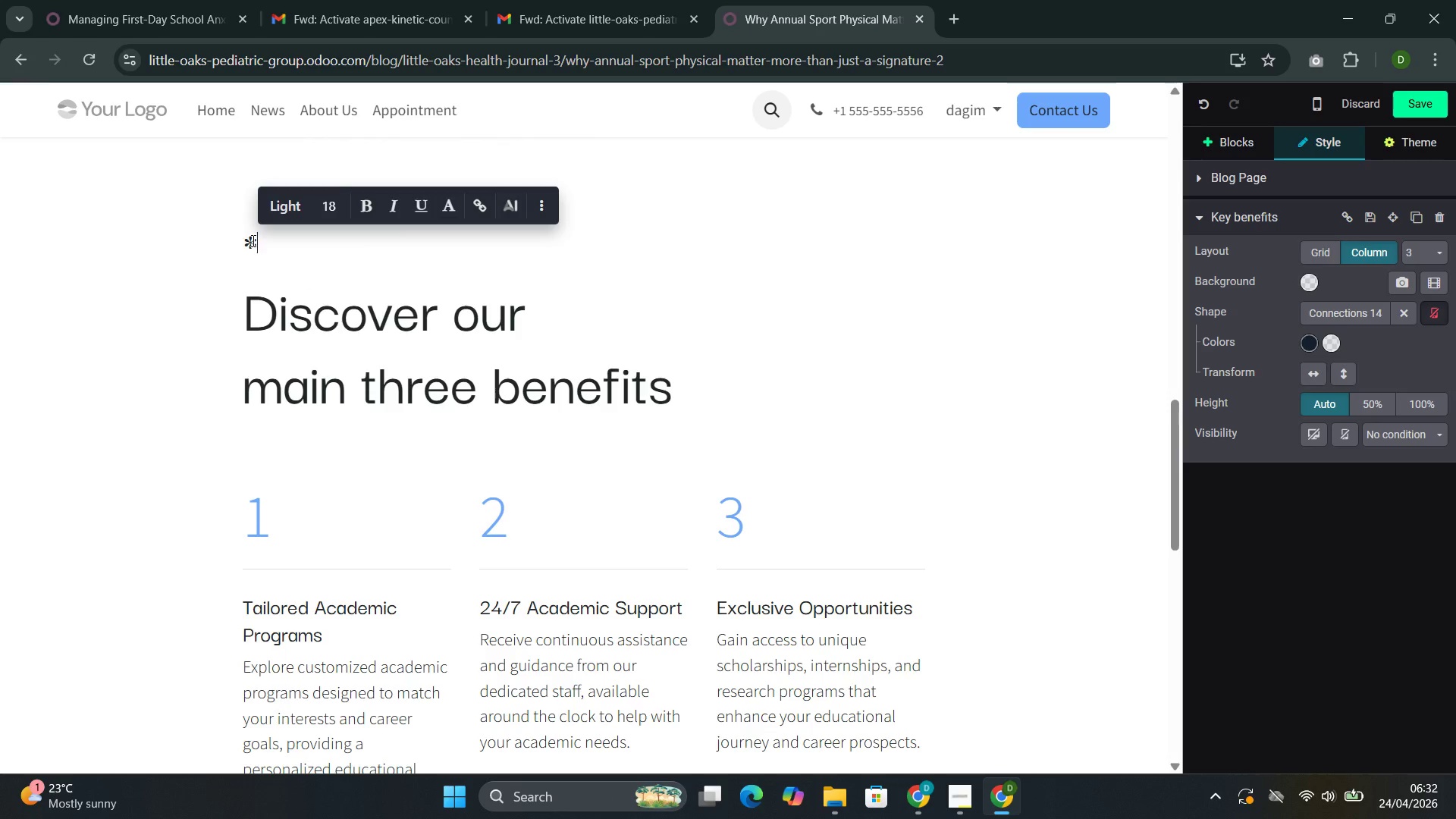 
key(Backspace)
 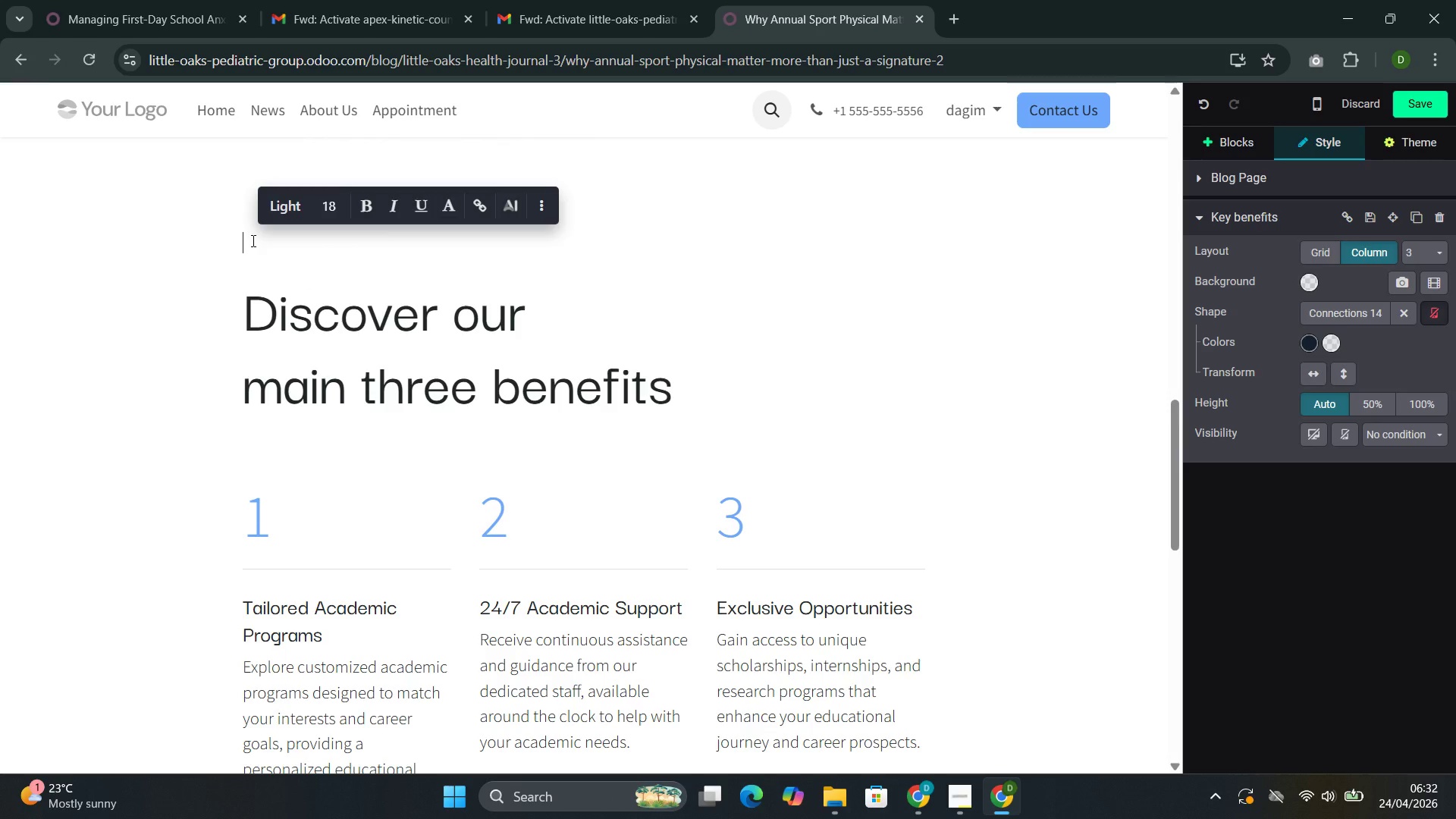 
key(Backspace)
 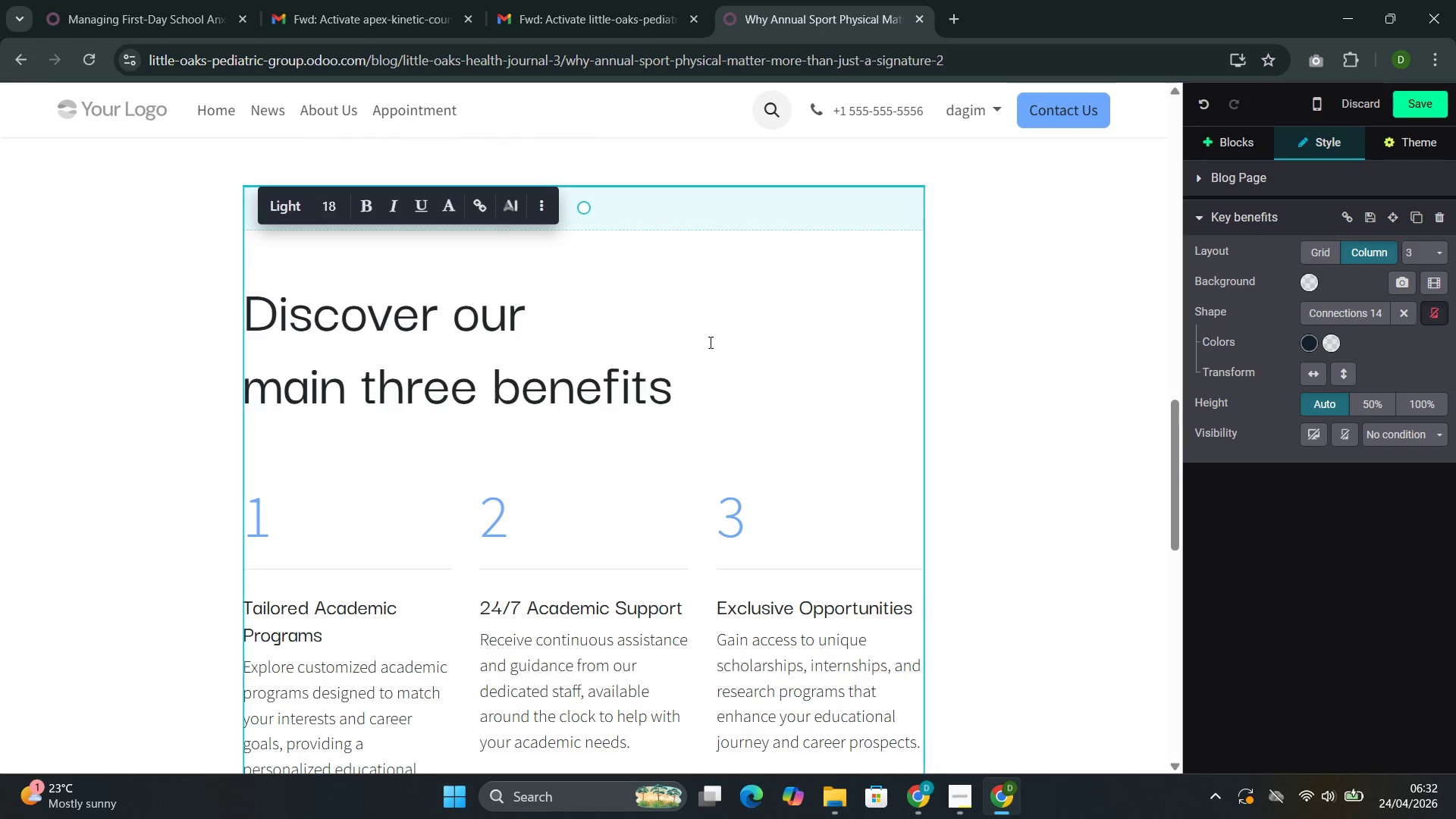 
left_click_drag(start_coordinate=[701, 400], to_coordinate=[257, 325])
 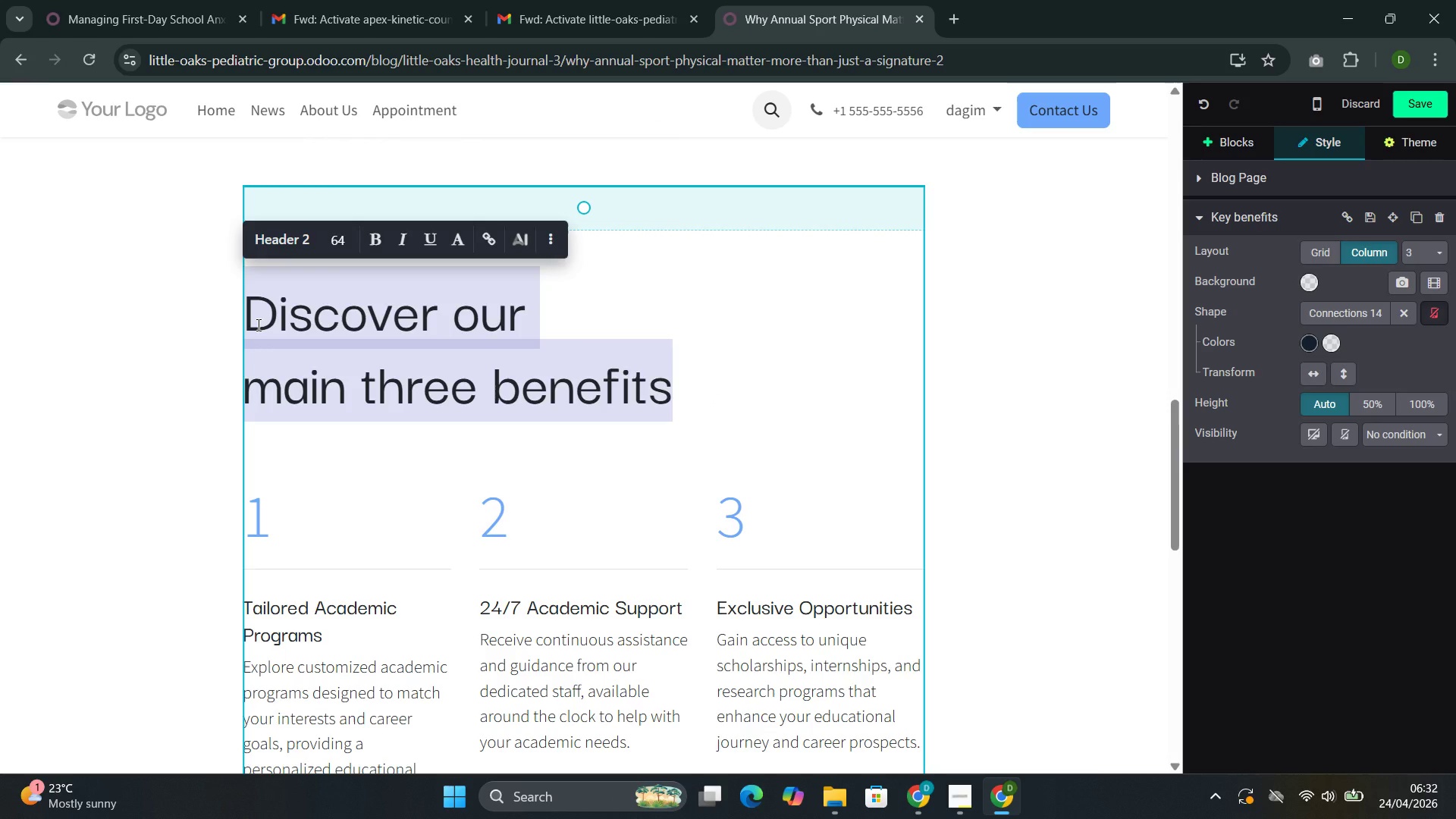 
key(Backspace)
type(what the exam Actually Screens For )
 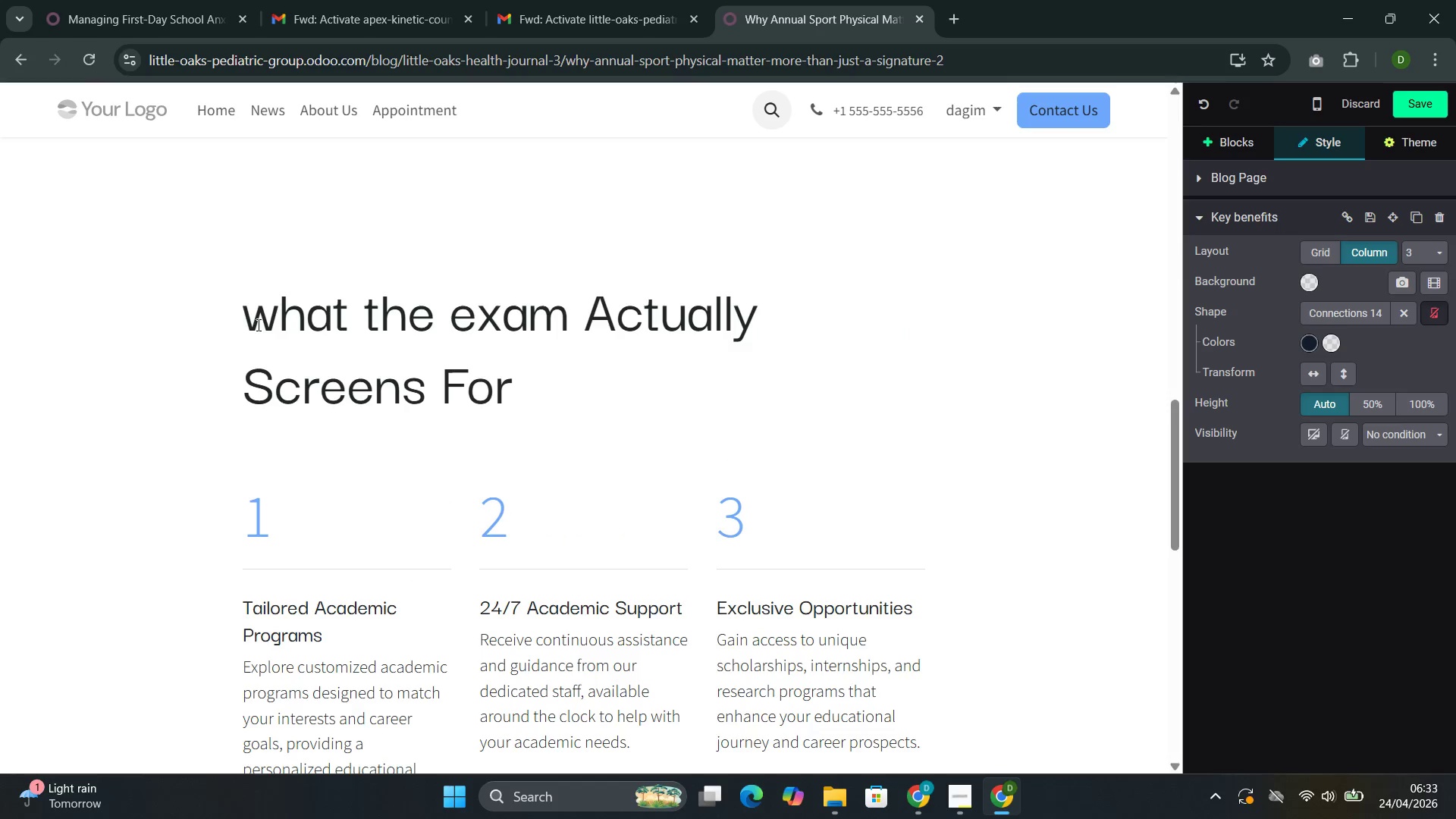 
left_click([479, 306])
 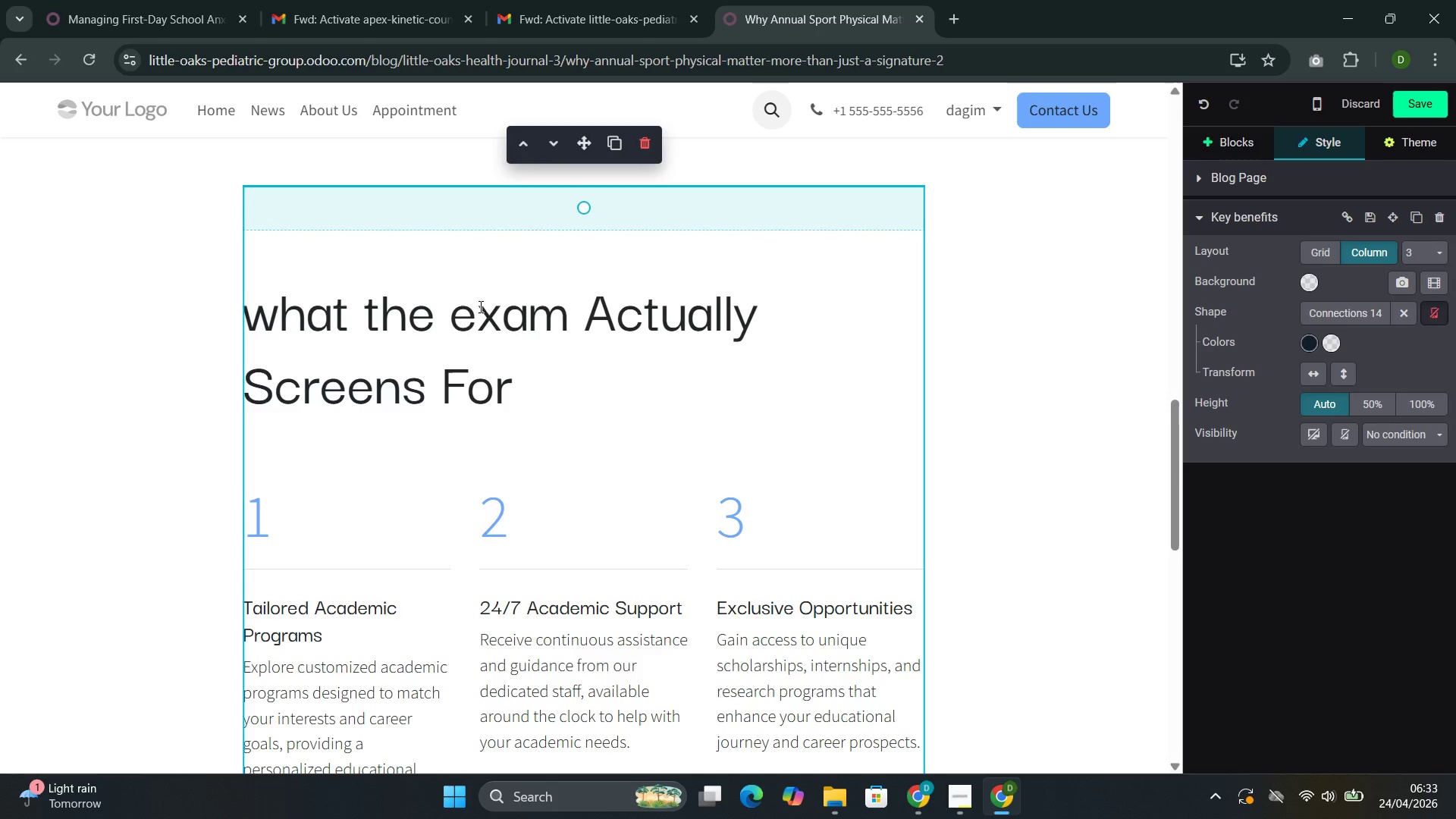 
key(Backspace)
 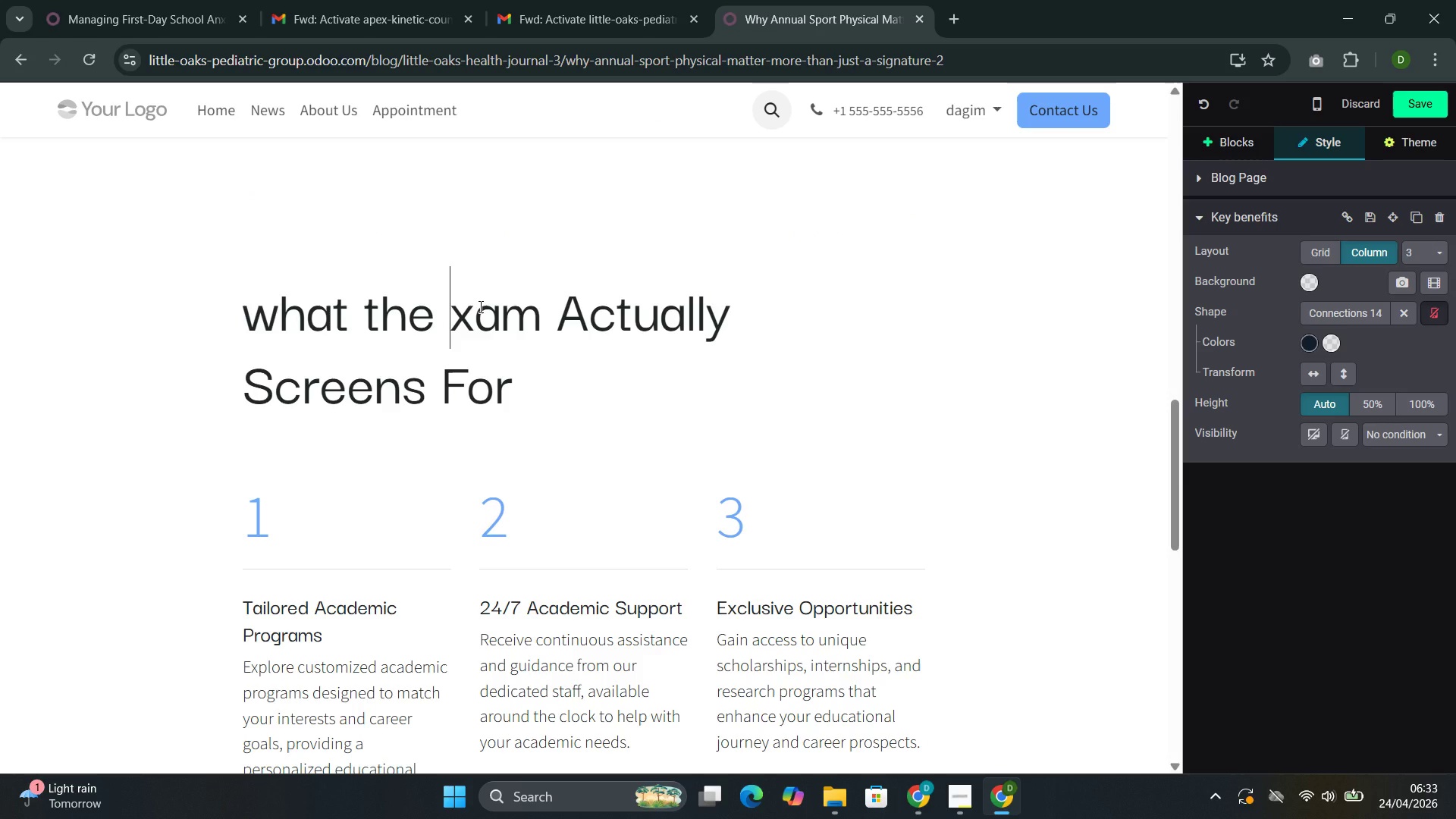 
key(Shift+E)
 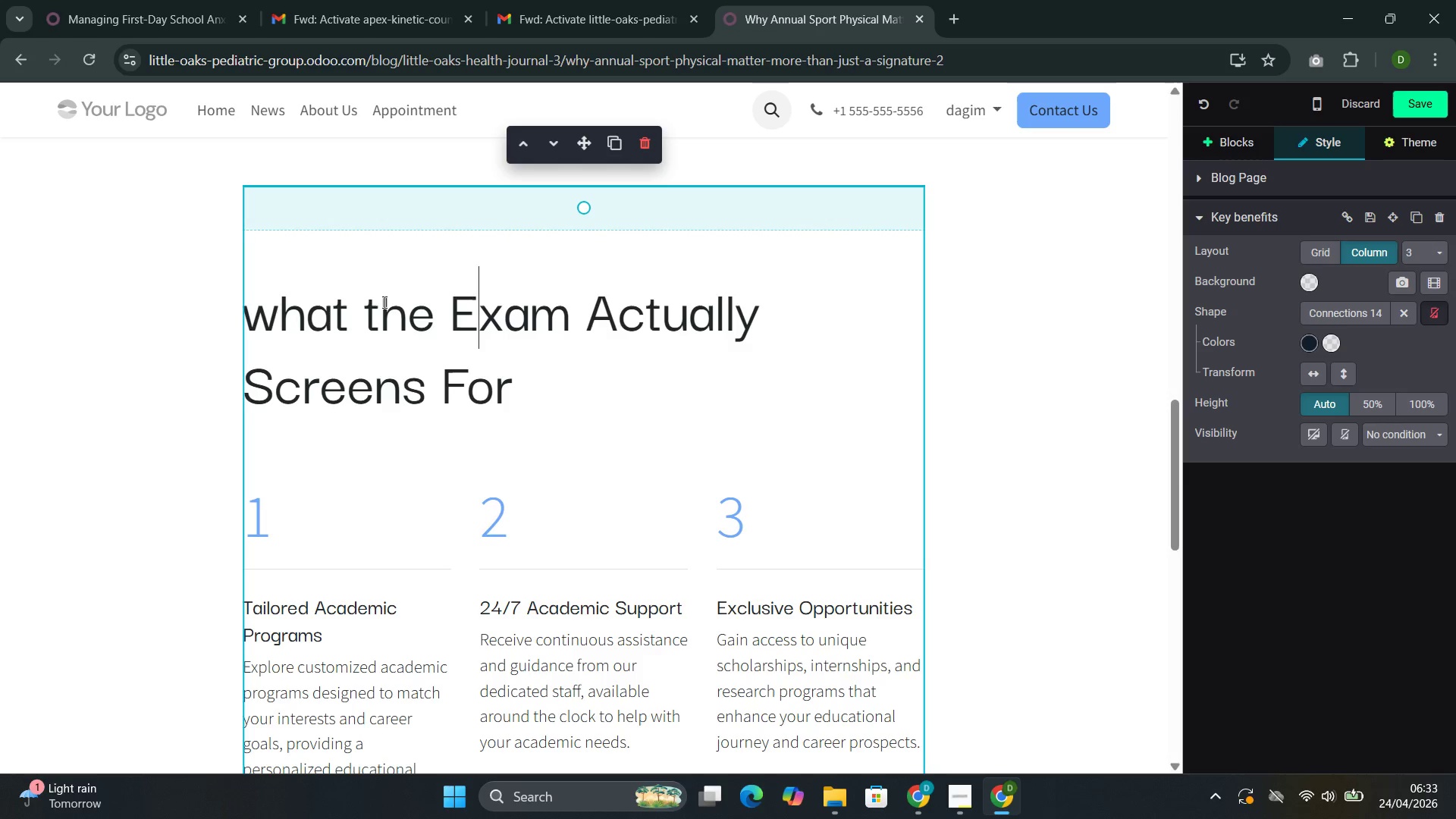 
left_click([376, 304])
 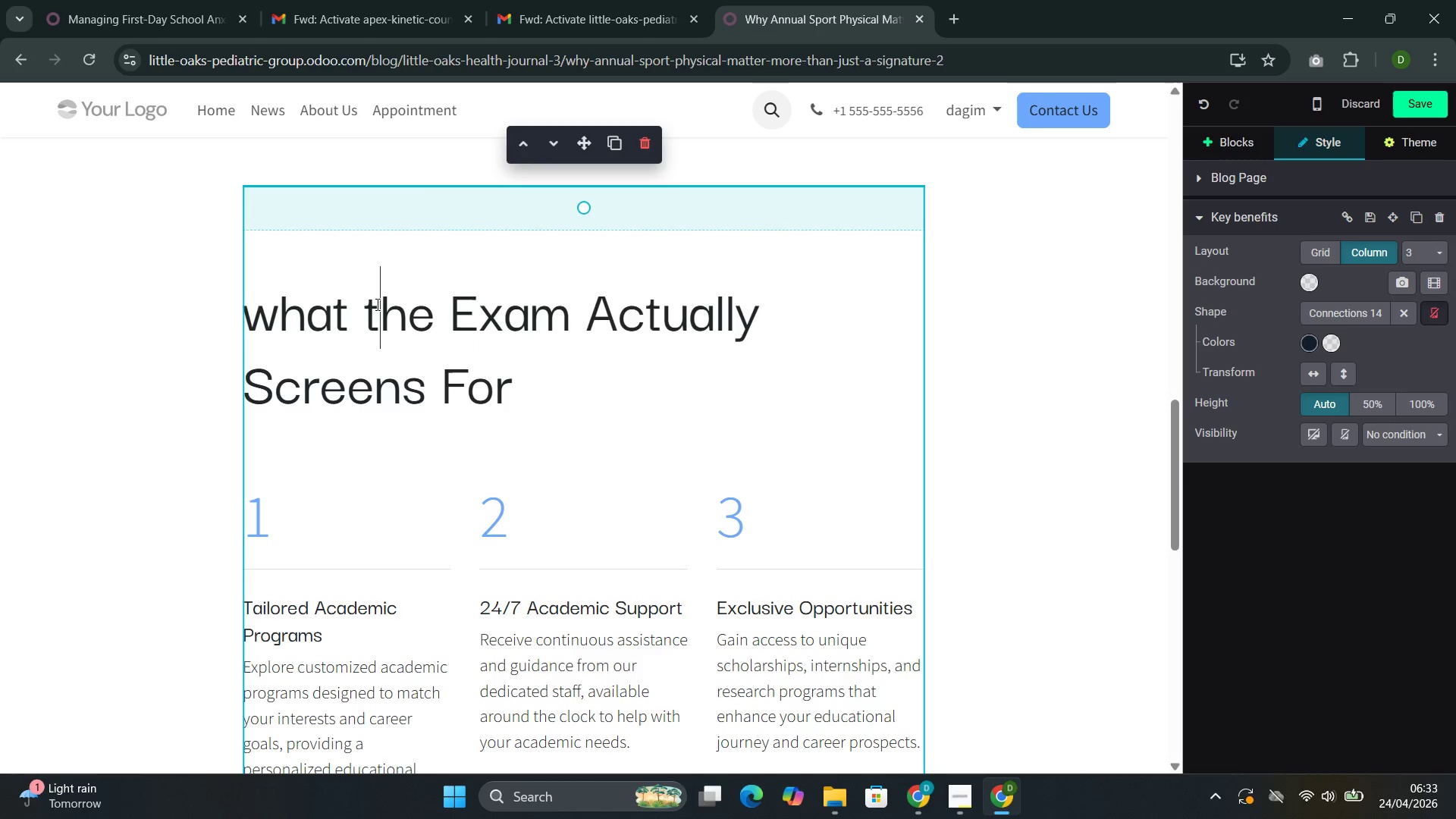 
key(Backspace)
 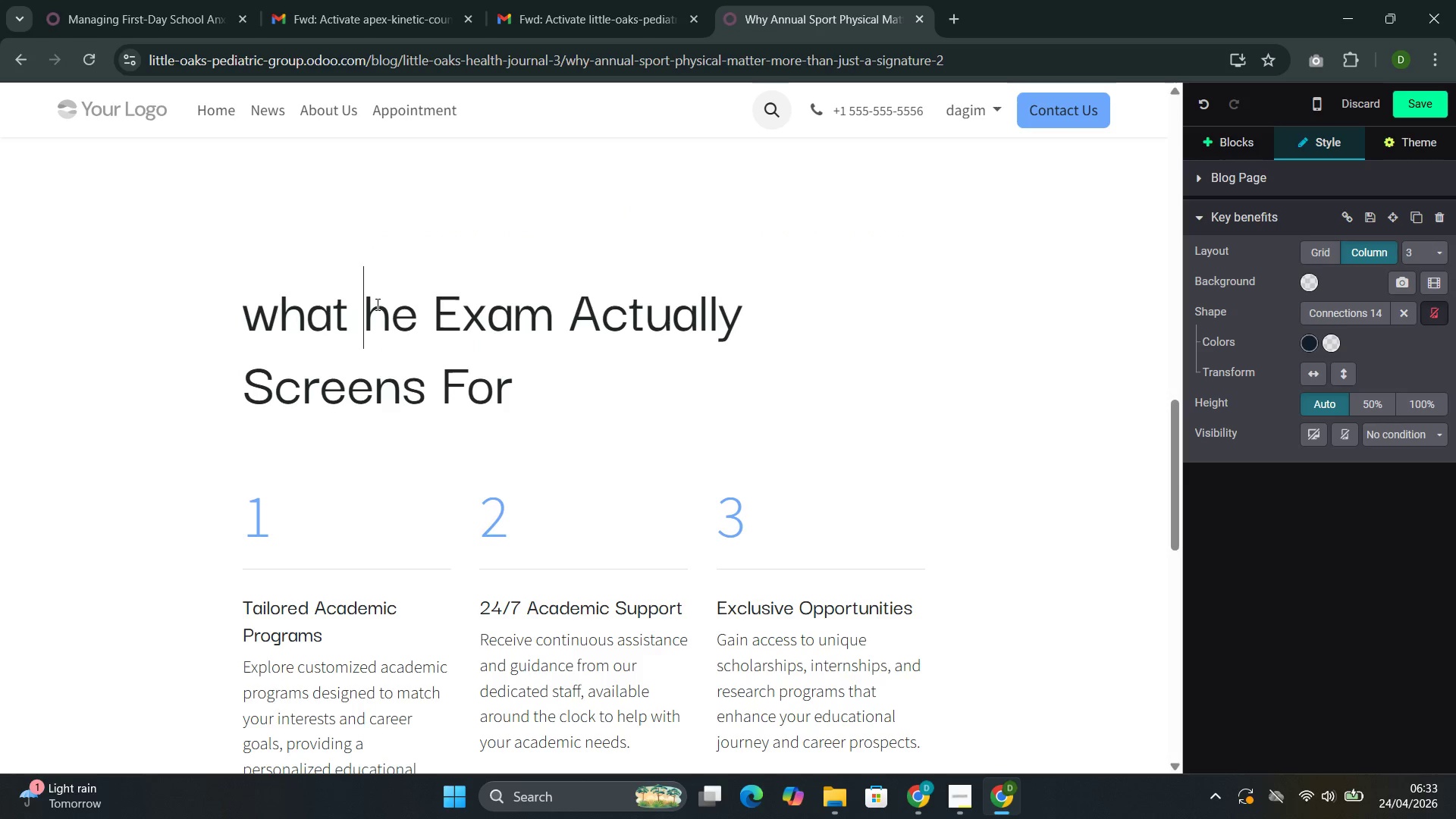 
key(Shift+T)
 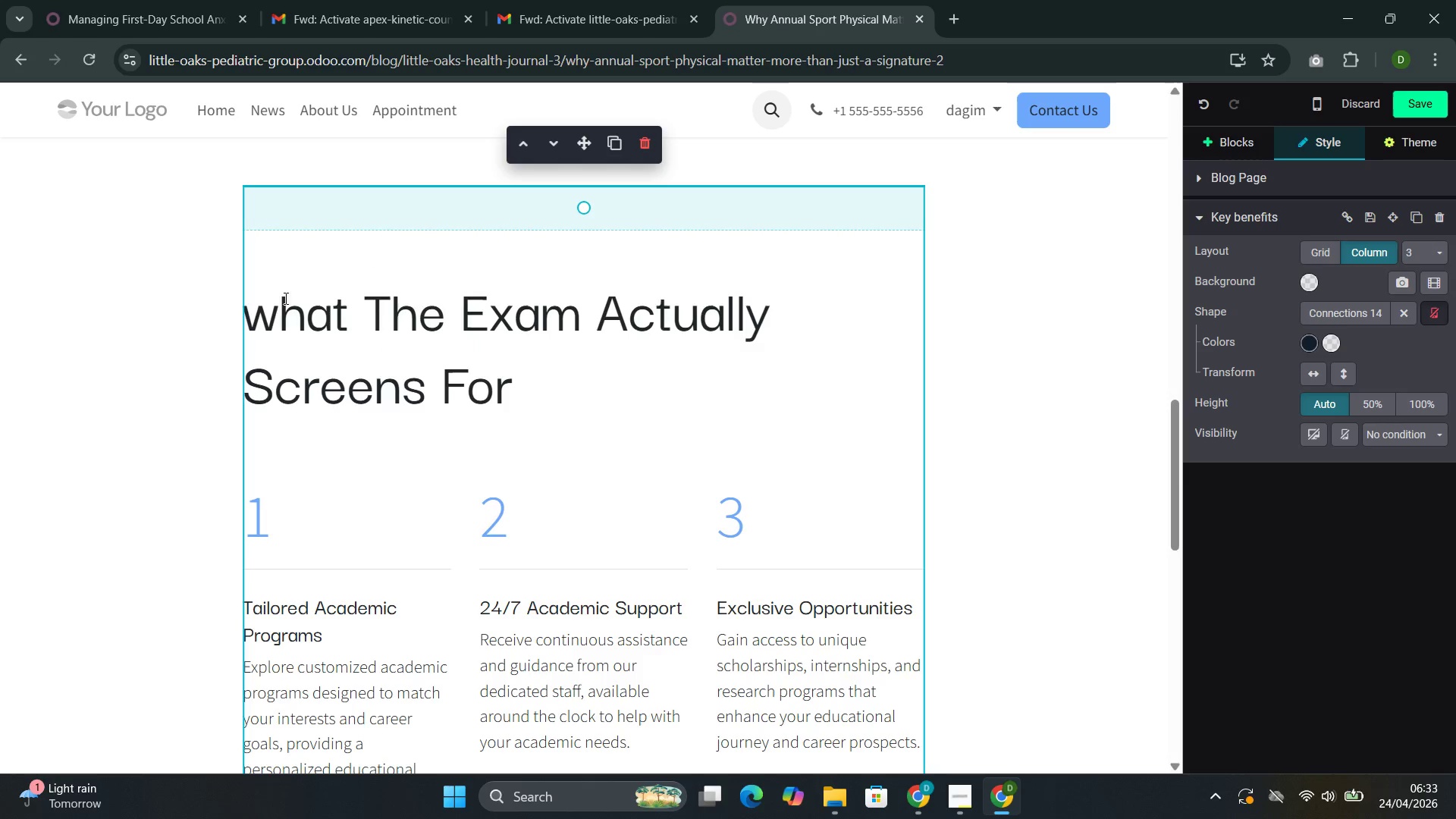 
left_click([280, 306])
 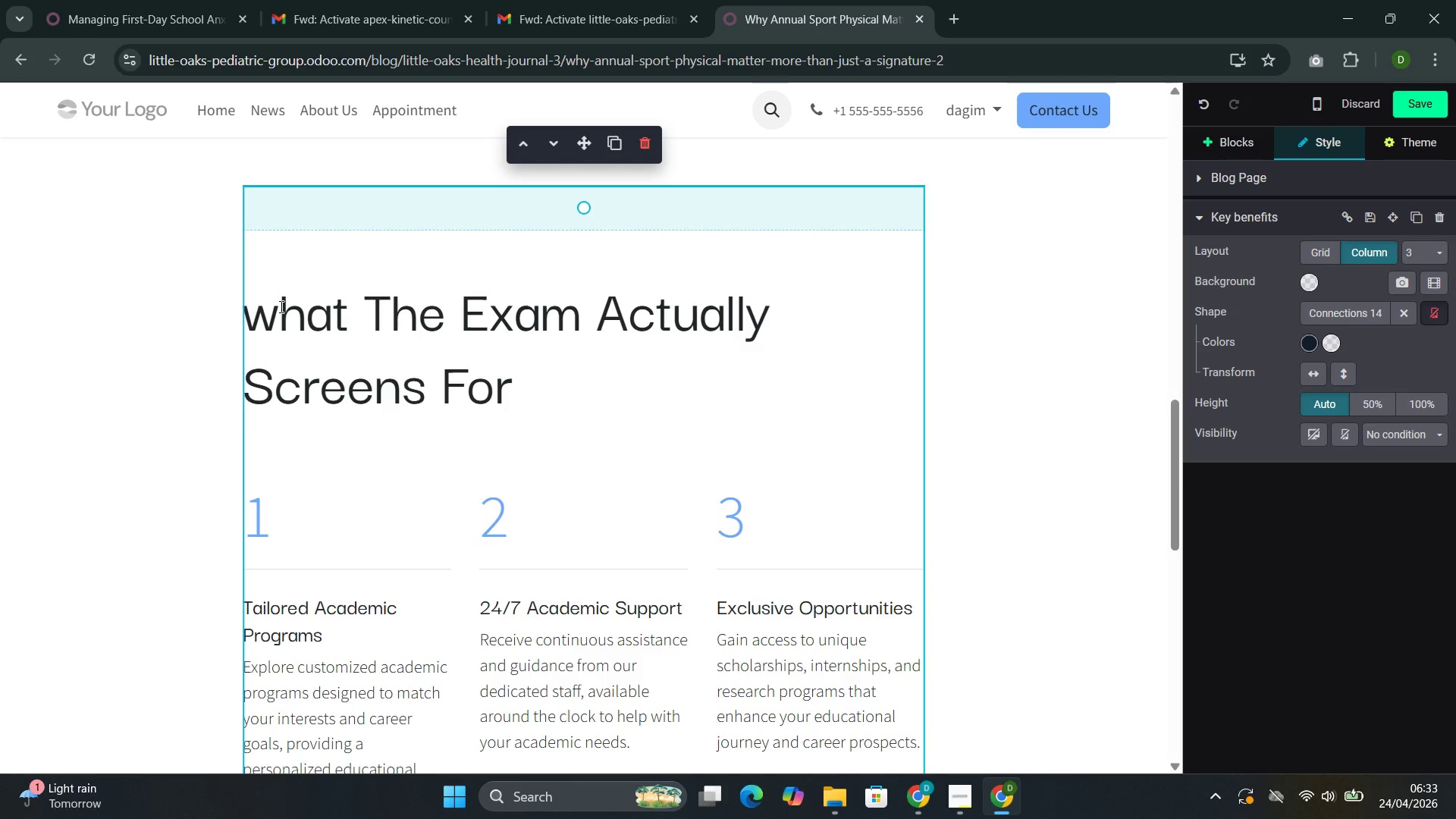 
key(Backspace)
 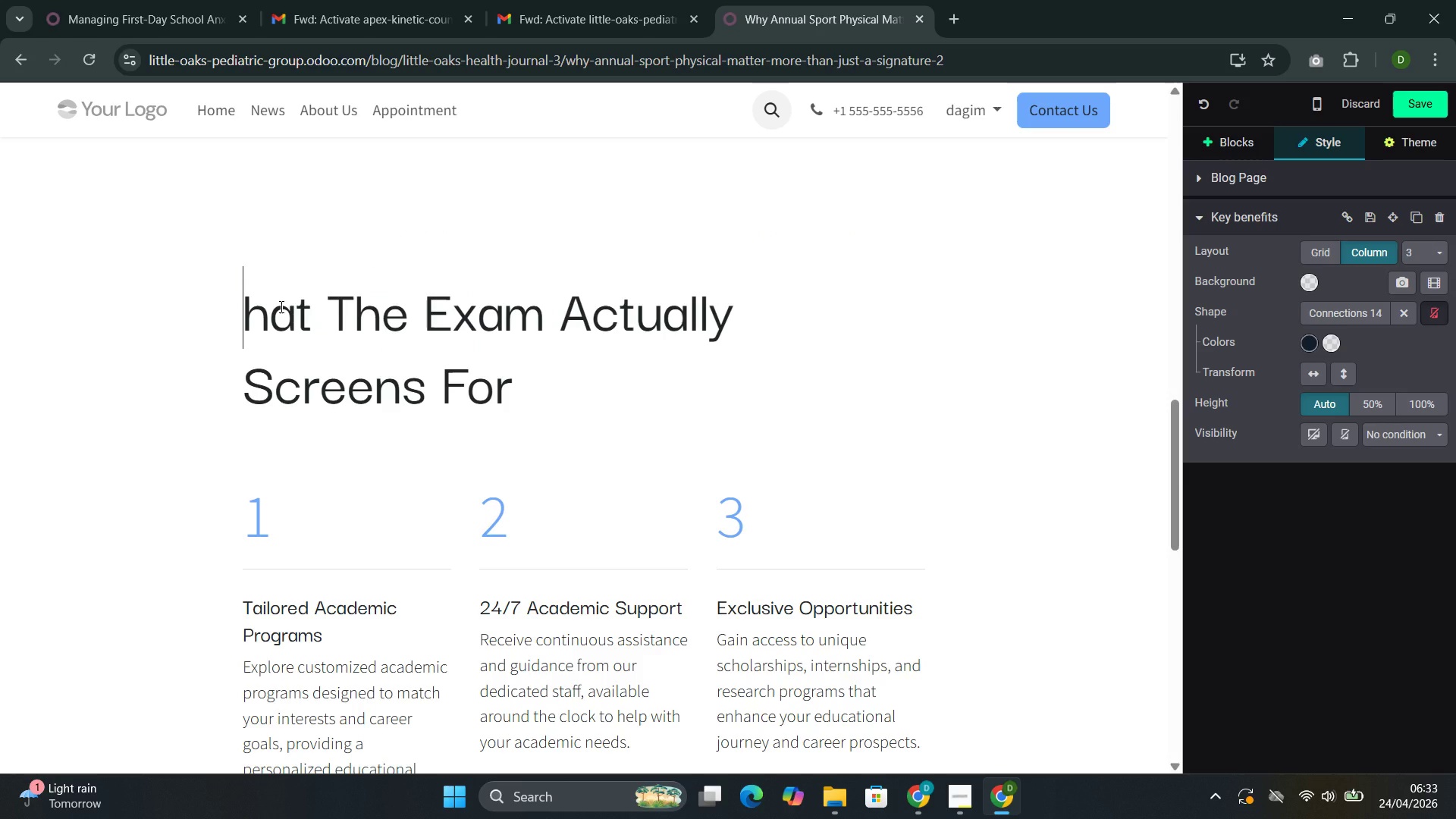 
key(Shift+W)
 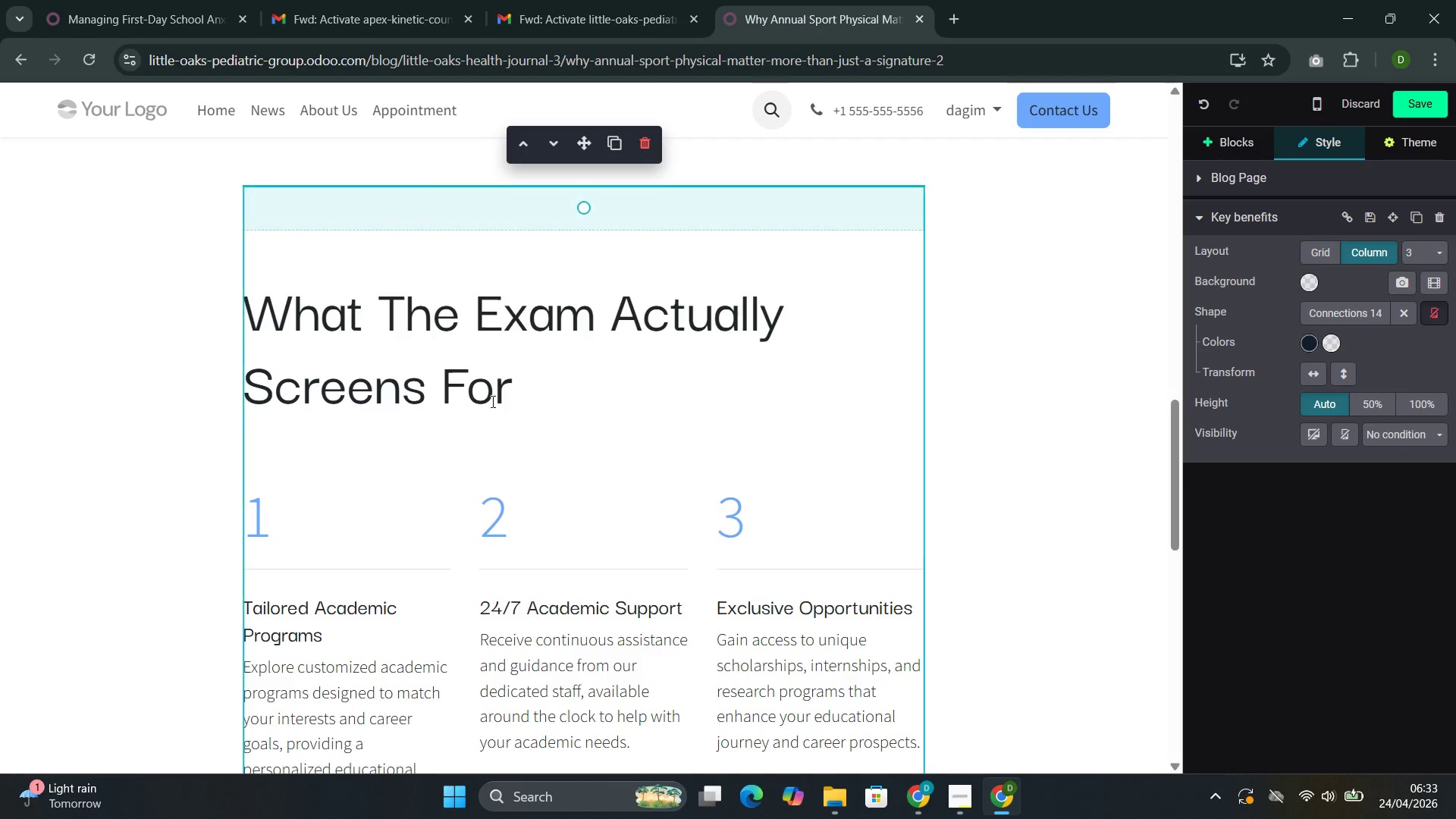 
left_click([548, 376])
 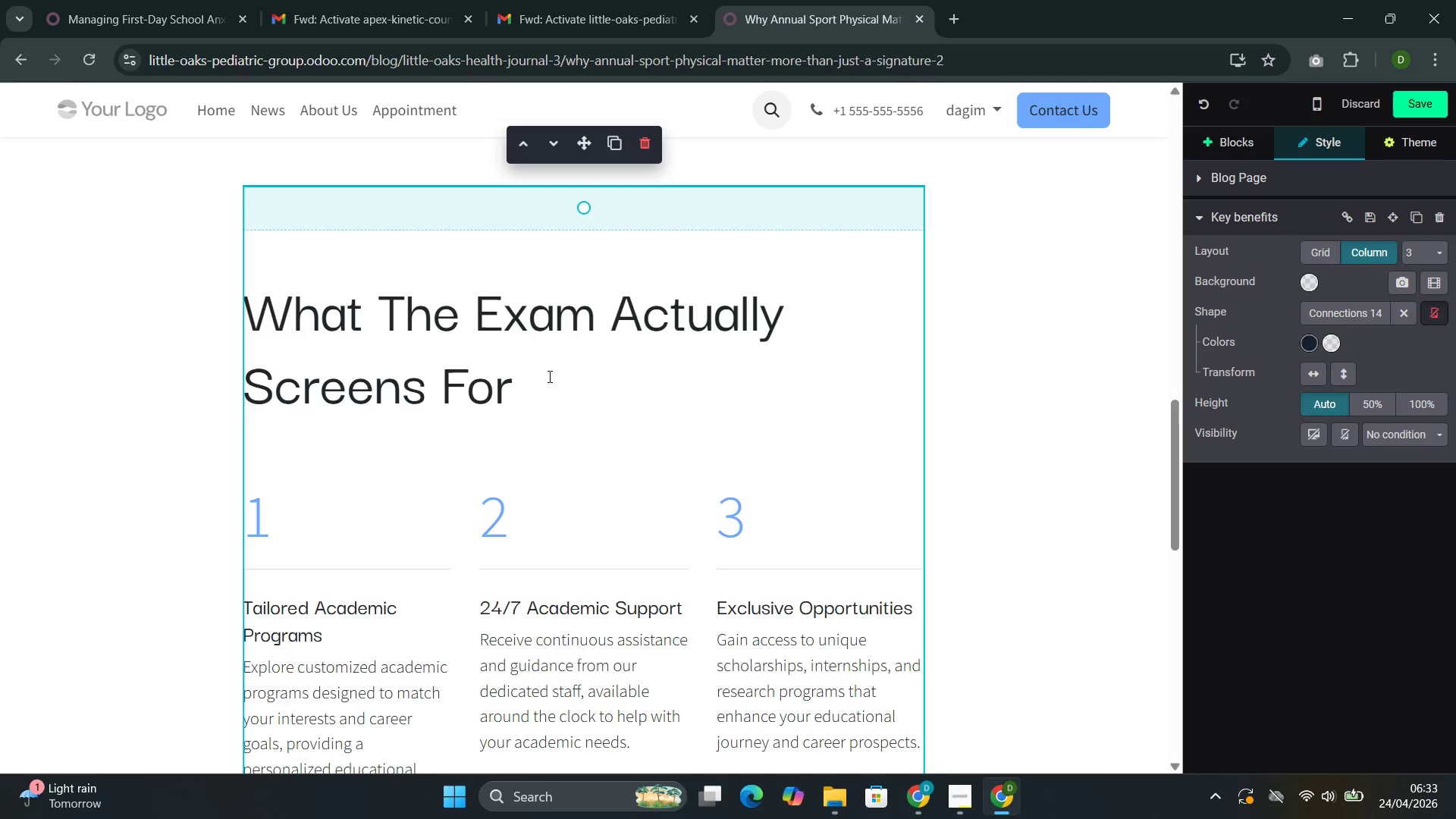 
key(Enter)
 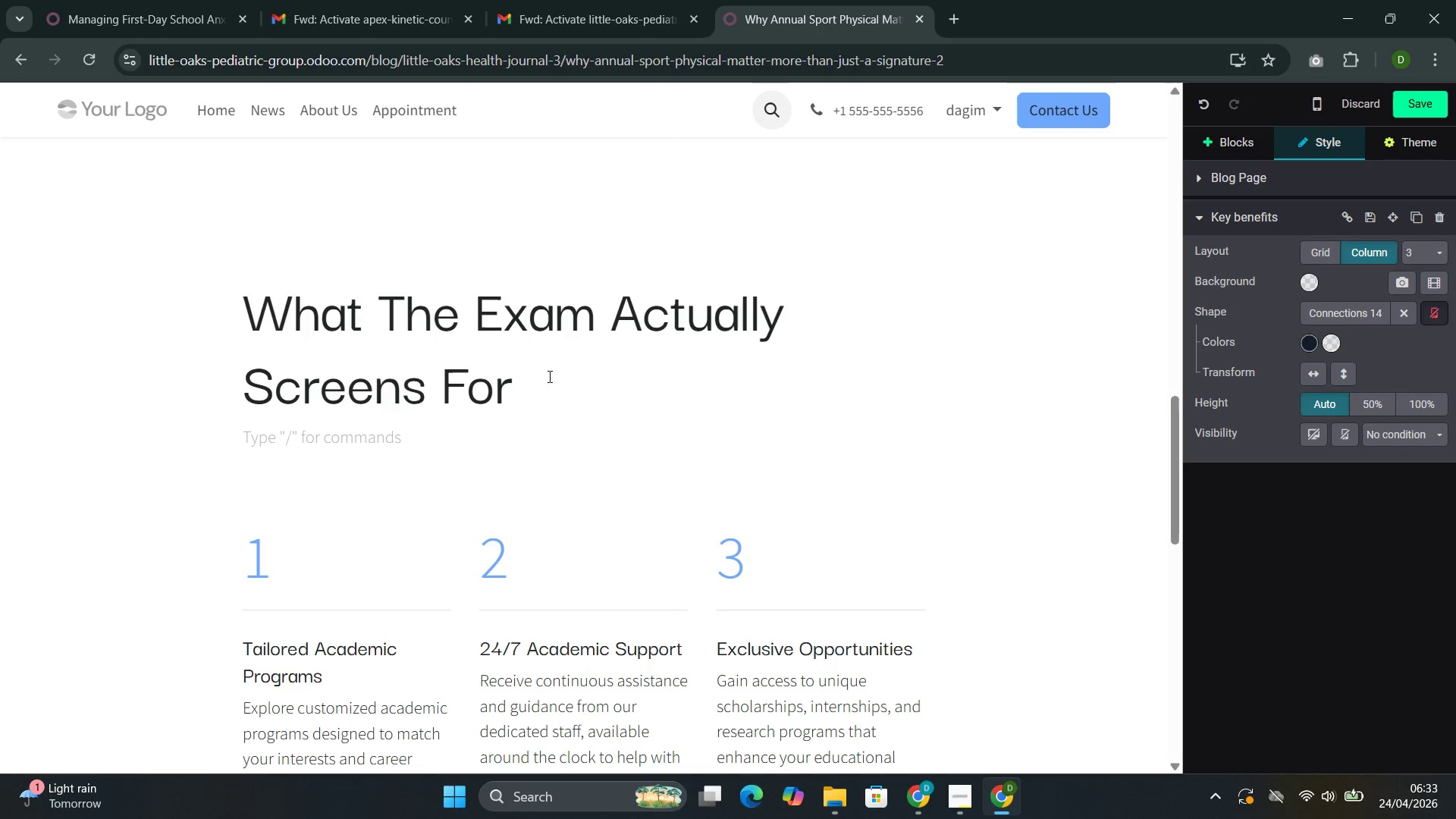 
type(The sports py)
key(Backspace)
type(hysicl)
key(Backspace)
type(al fiffers )
 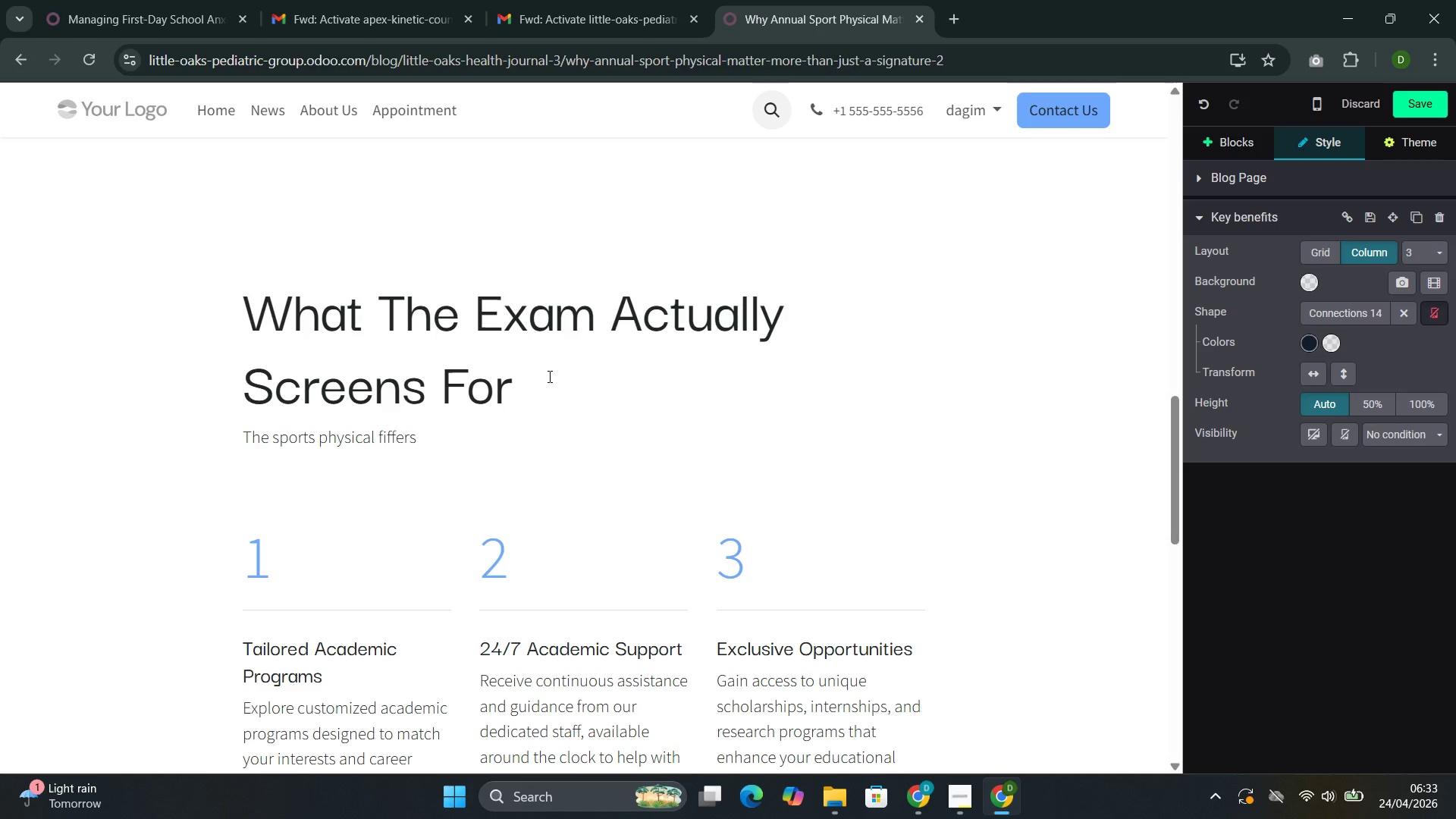 
key(ArrowLeft)
 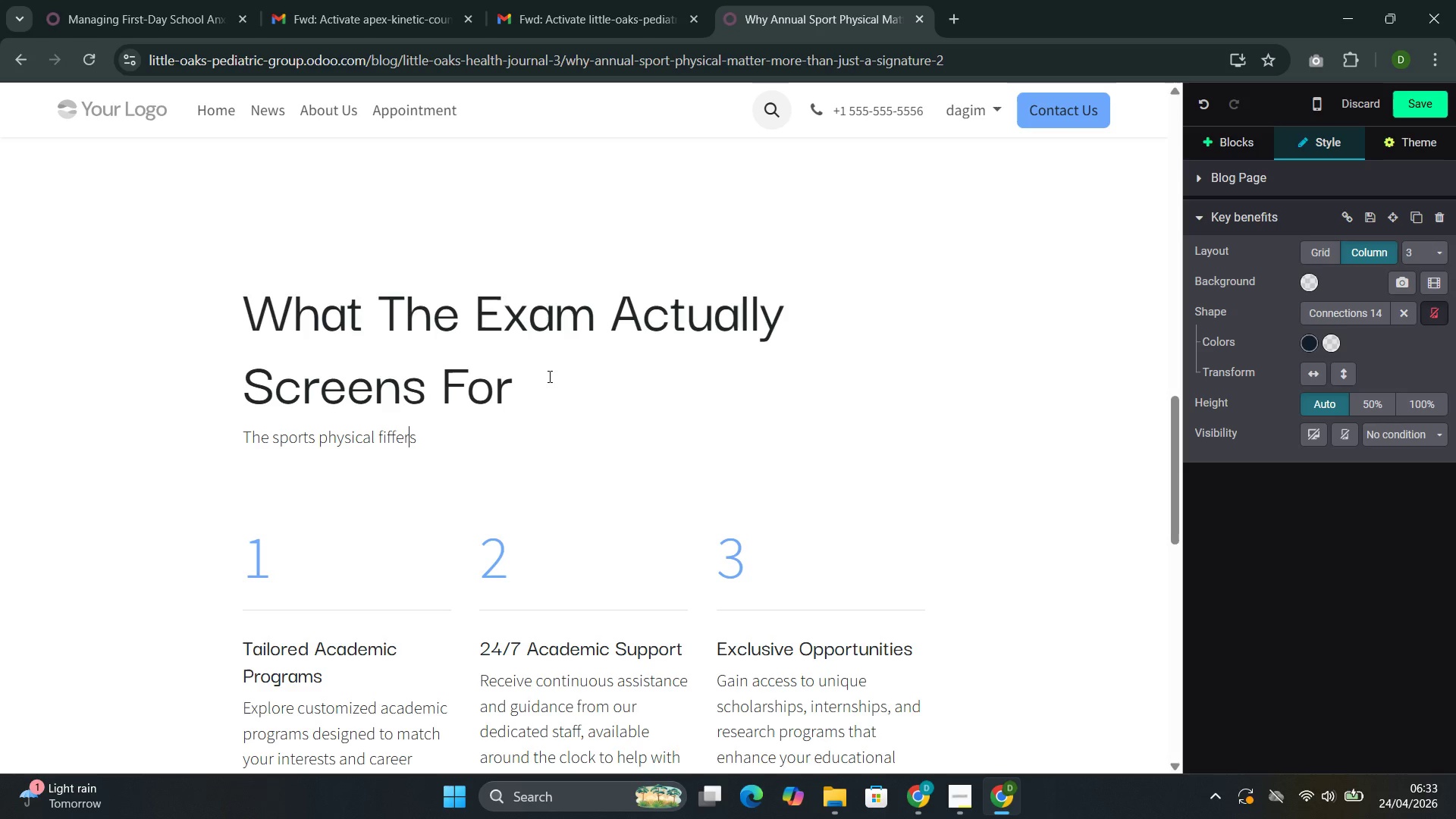 
key(ArrowLeft)
 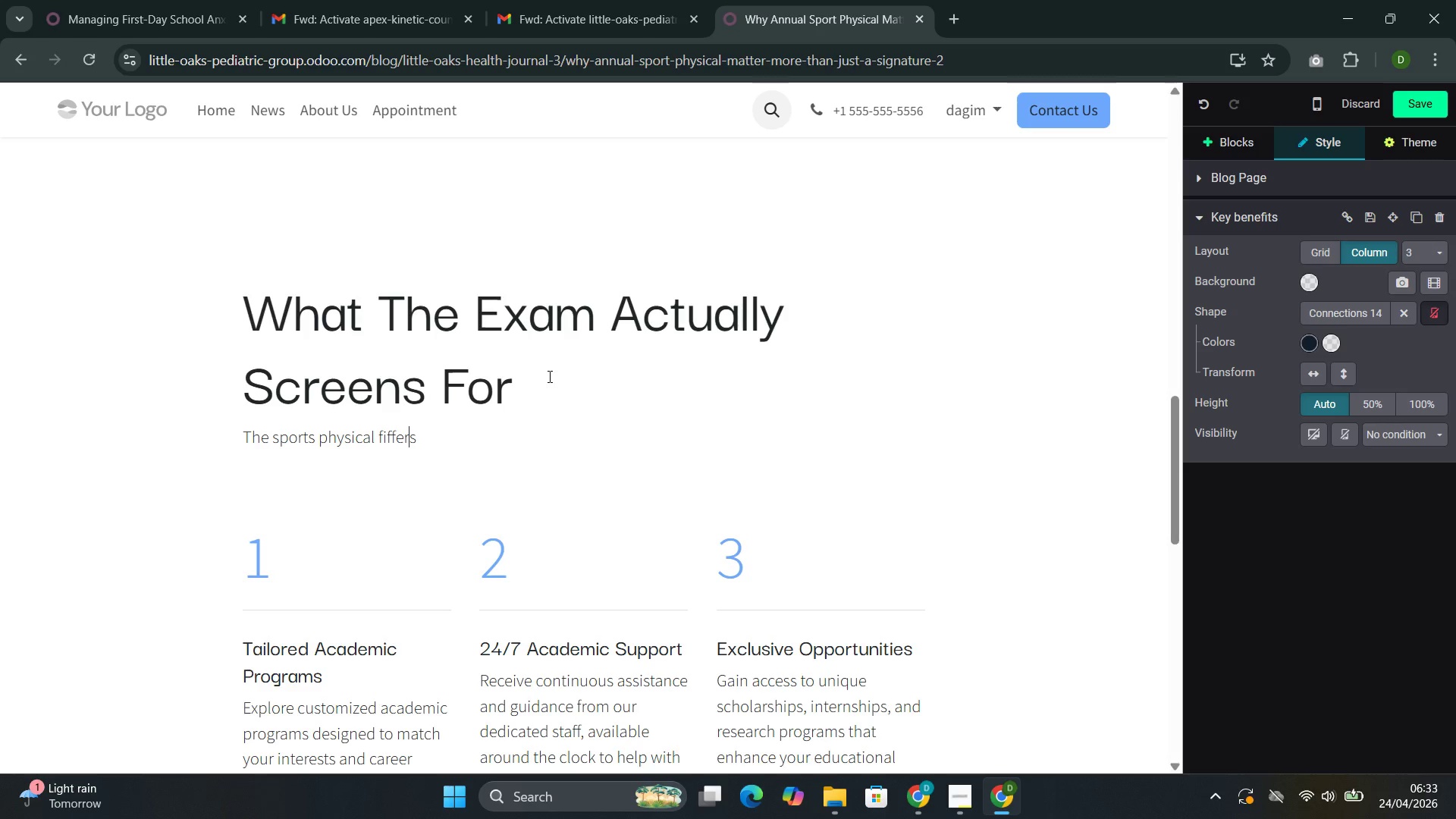 
key(ArrowLeft)
 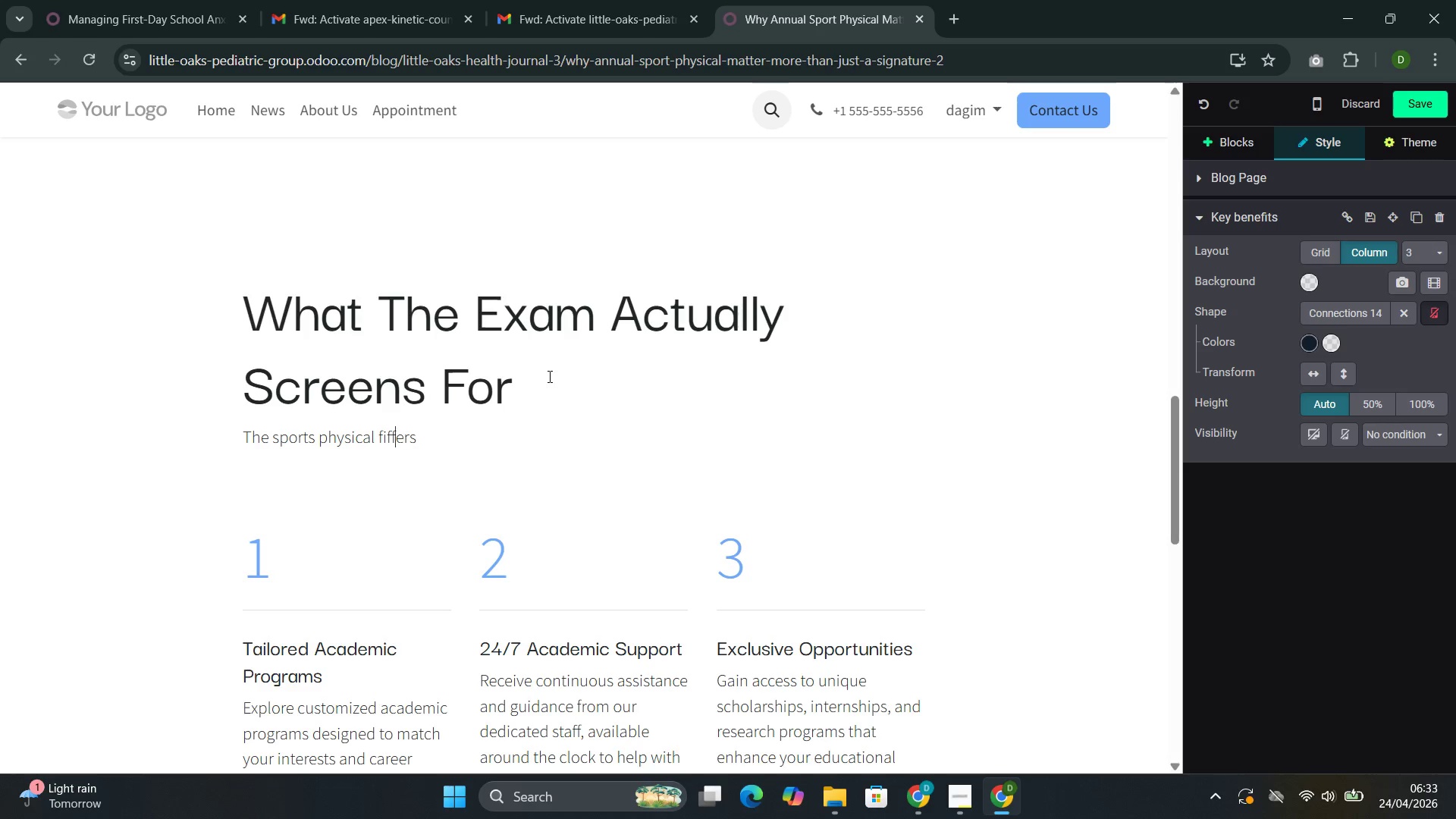 
key(ArrowLeft)
 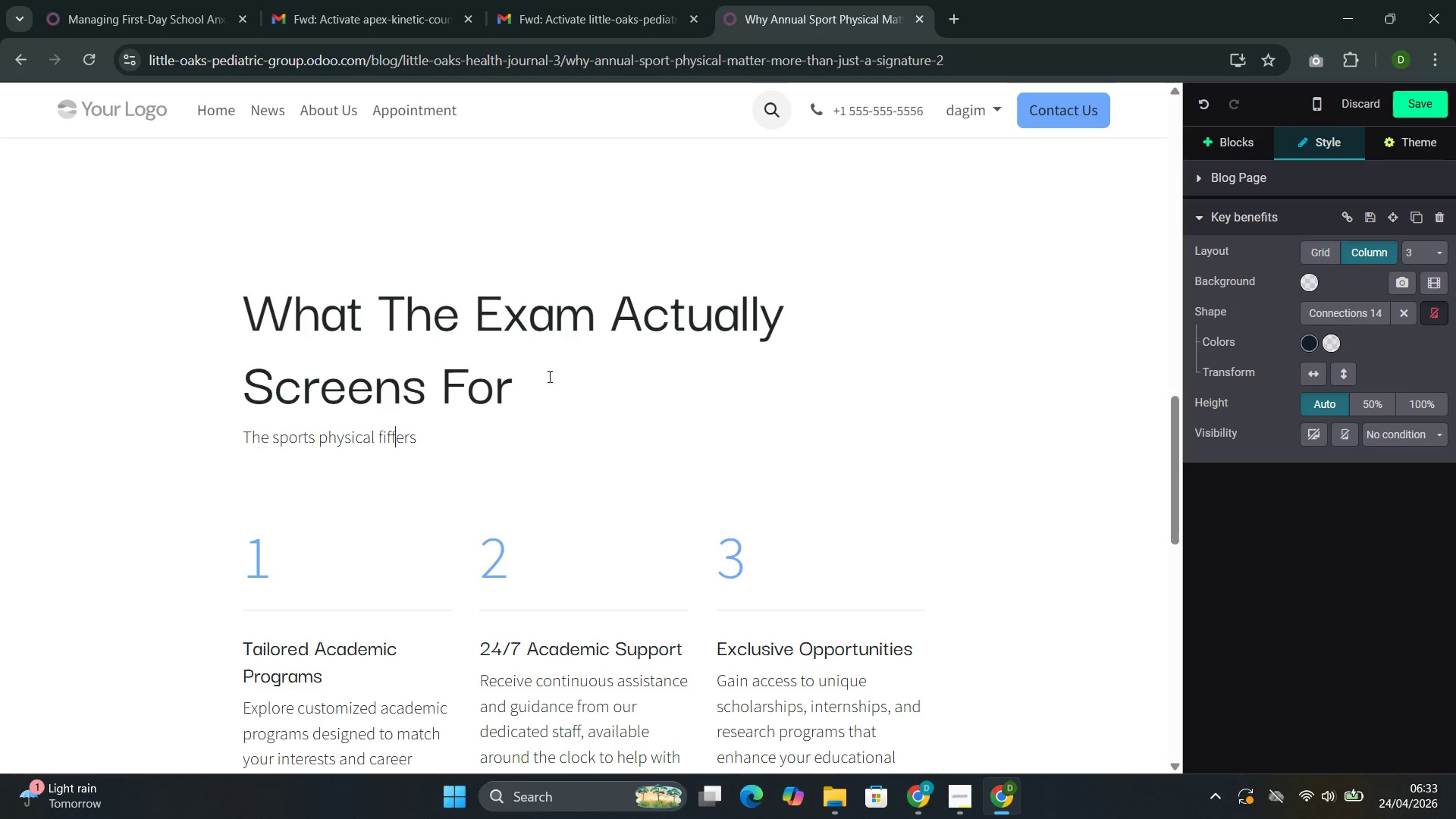 
key(ArrowLeft)
 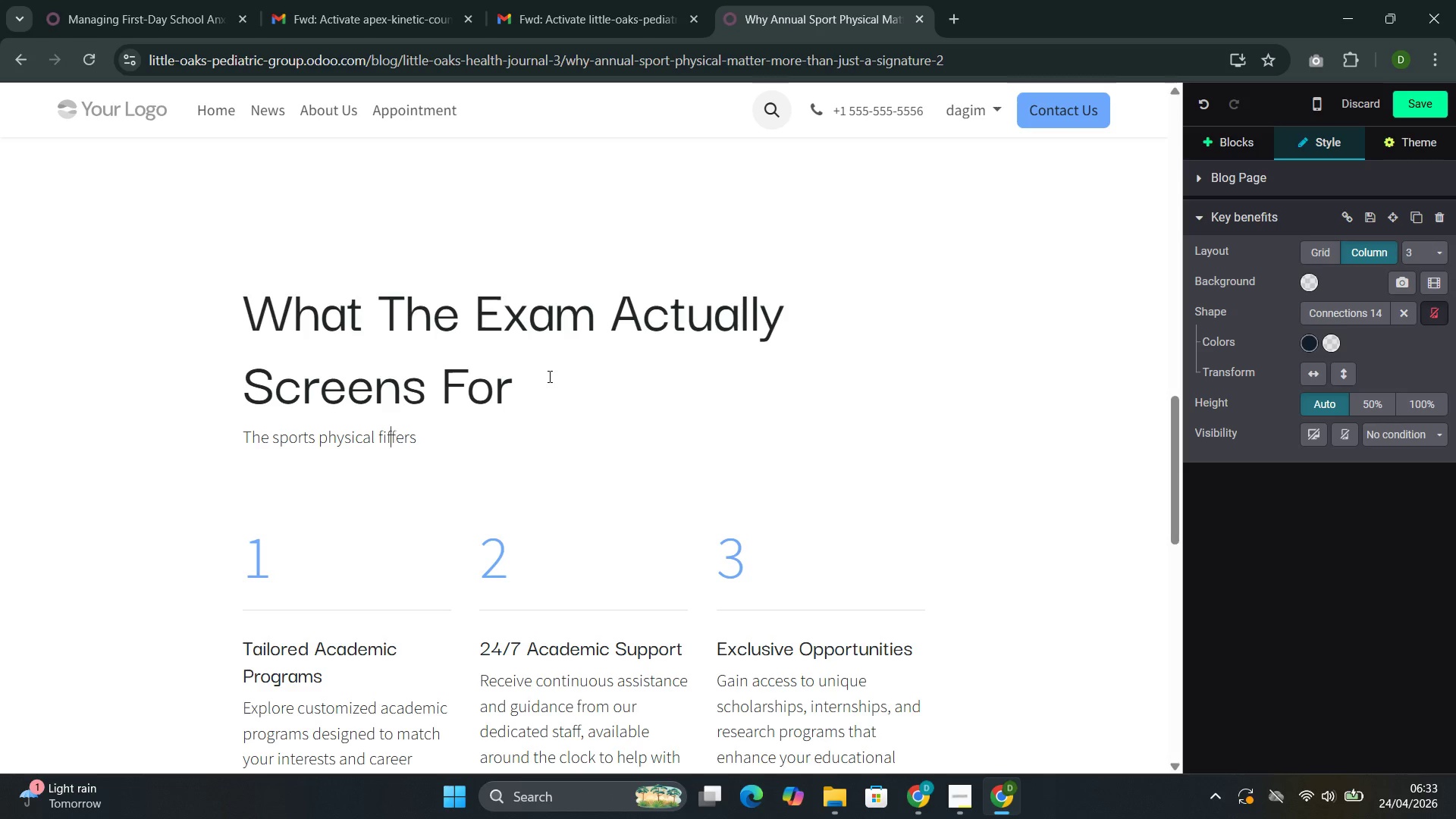 
key(ArrowLeft)
 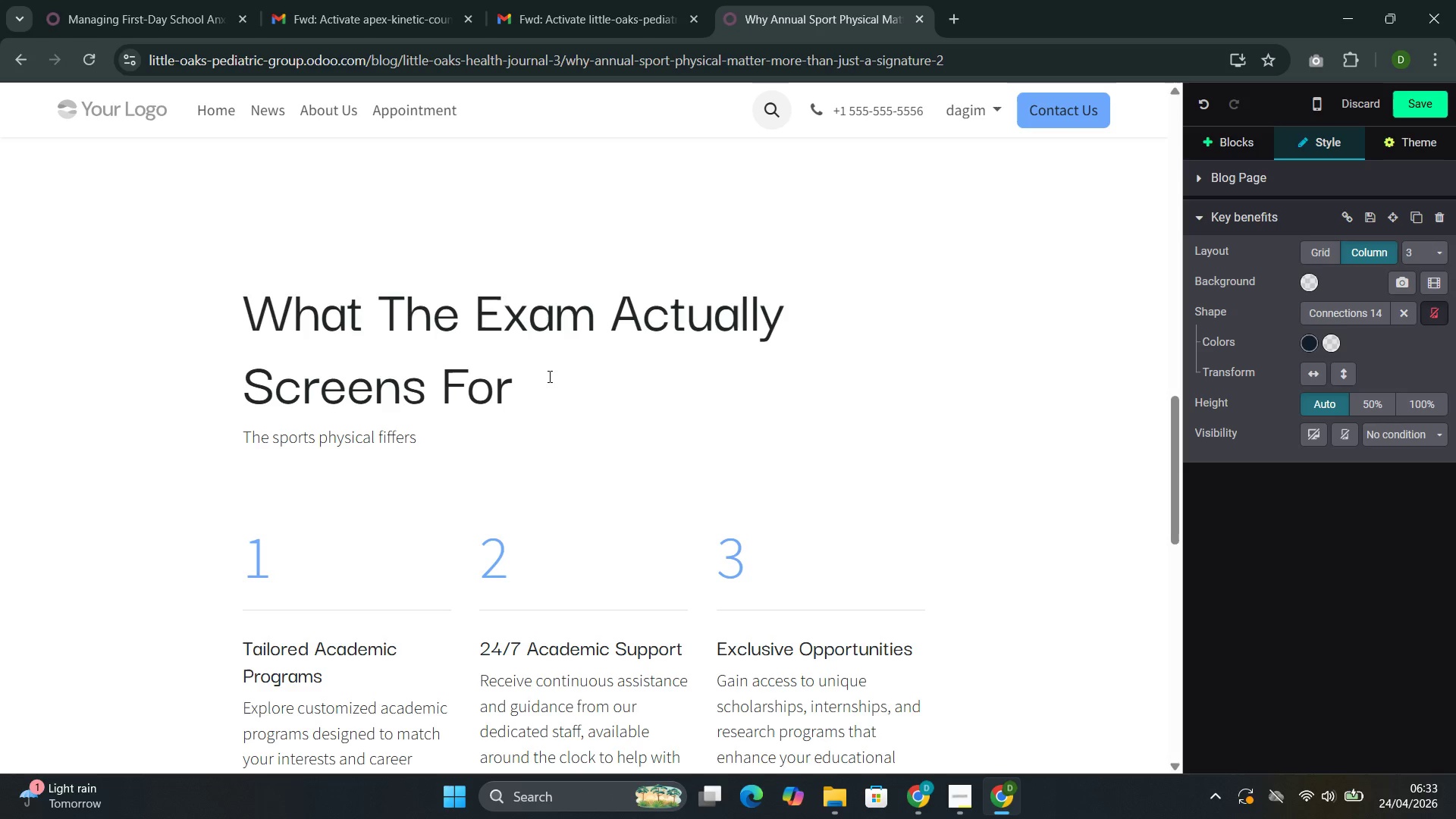 
key(ArrowLeft)
 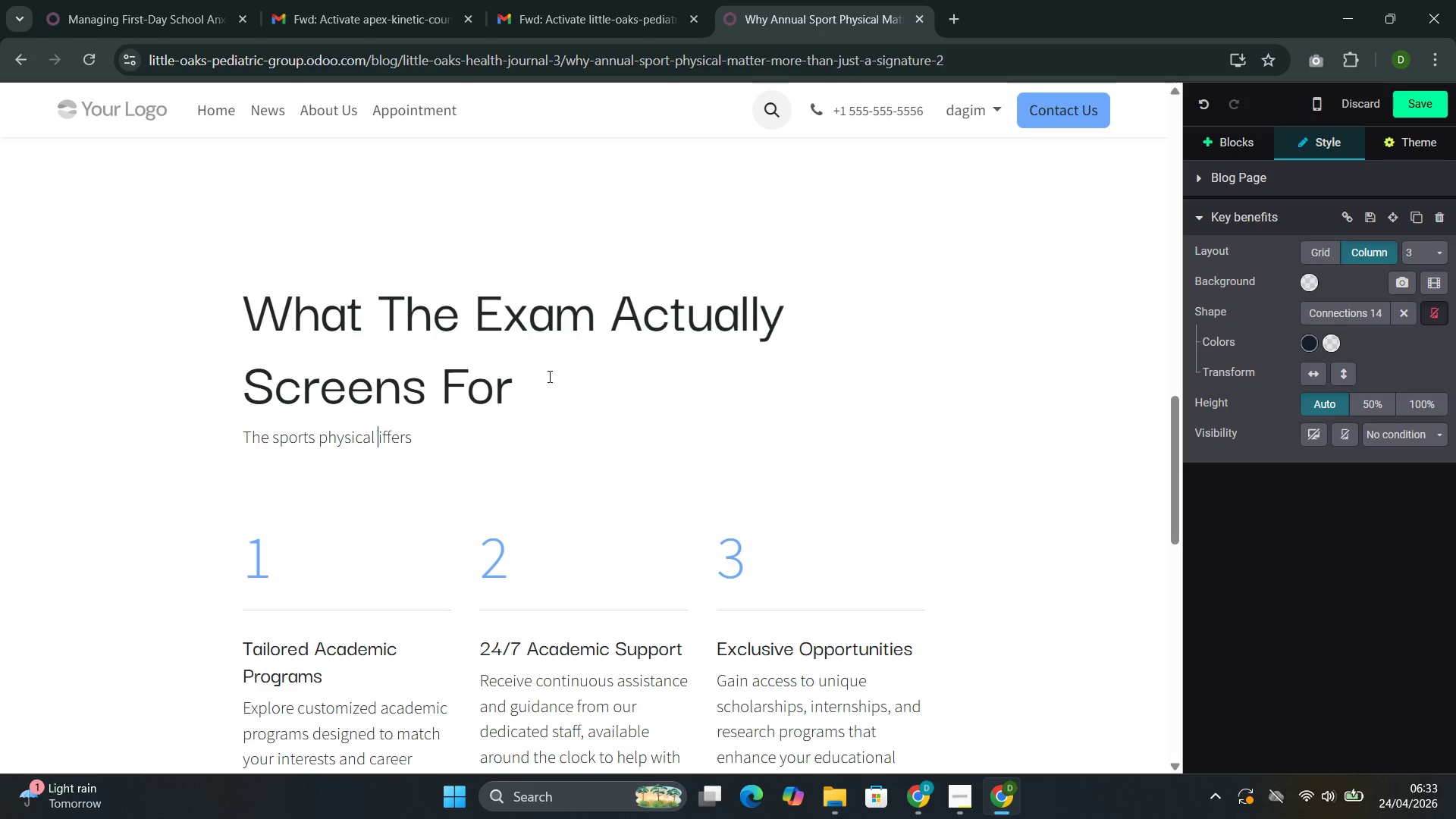 
key(Backspace)
 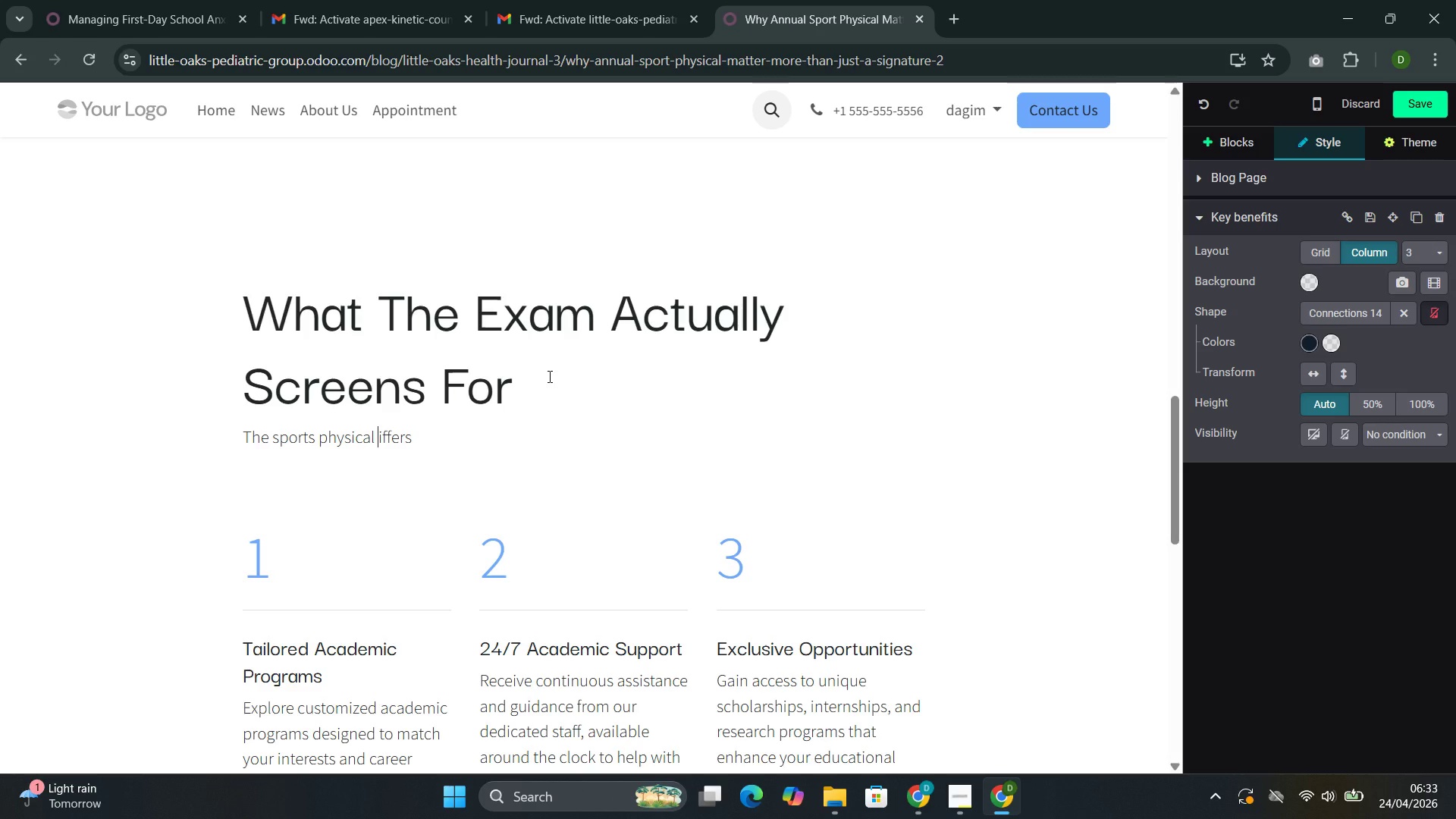 
key(D)
 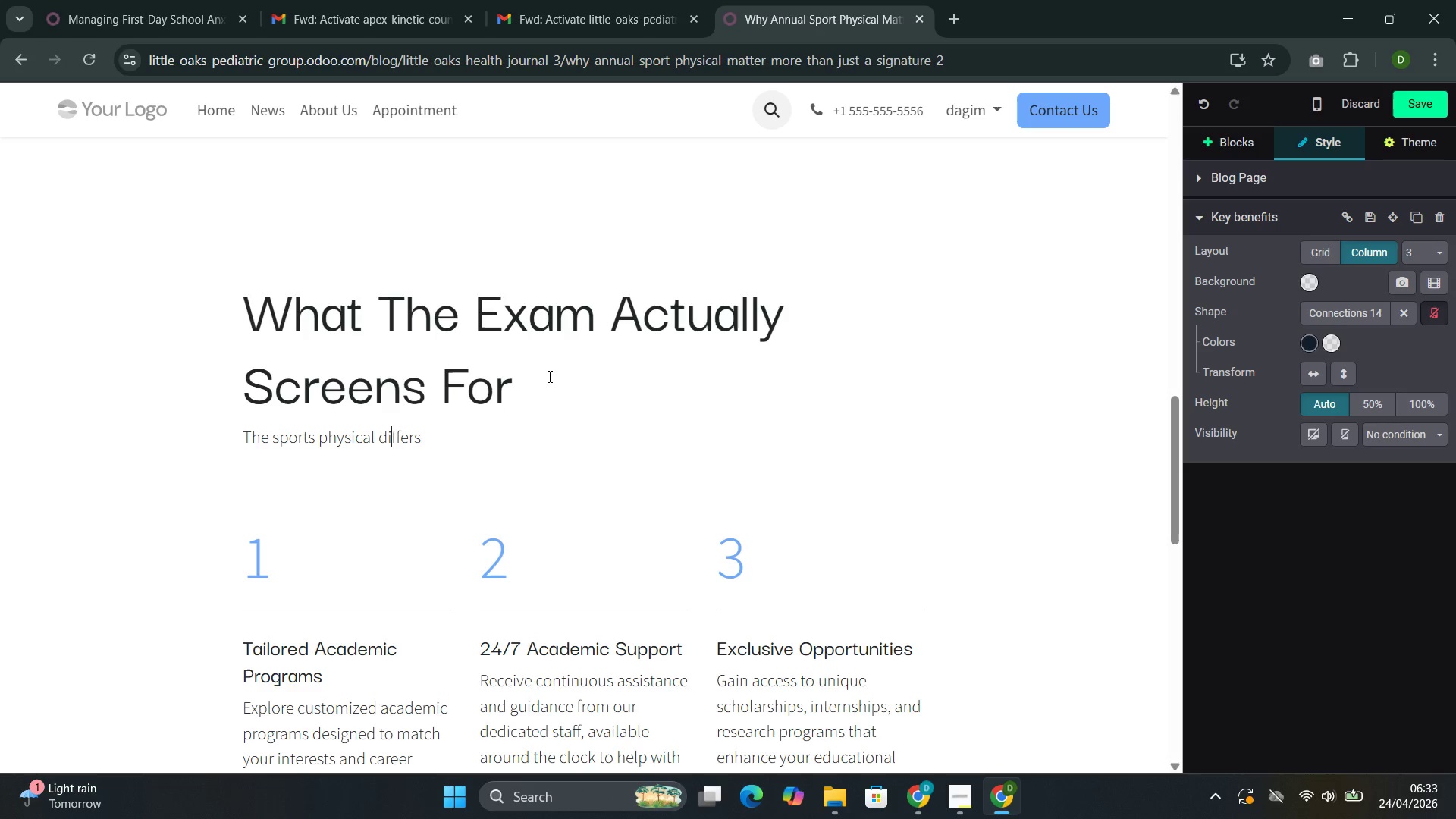 
key(ArrowRight)
 